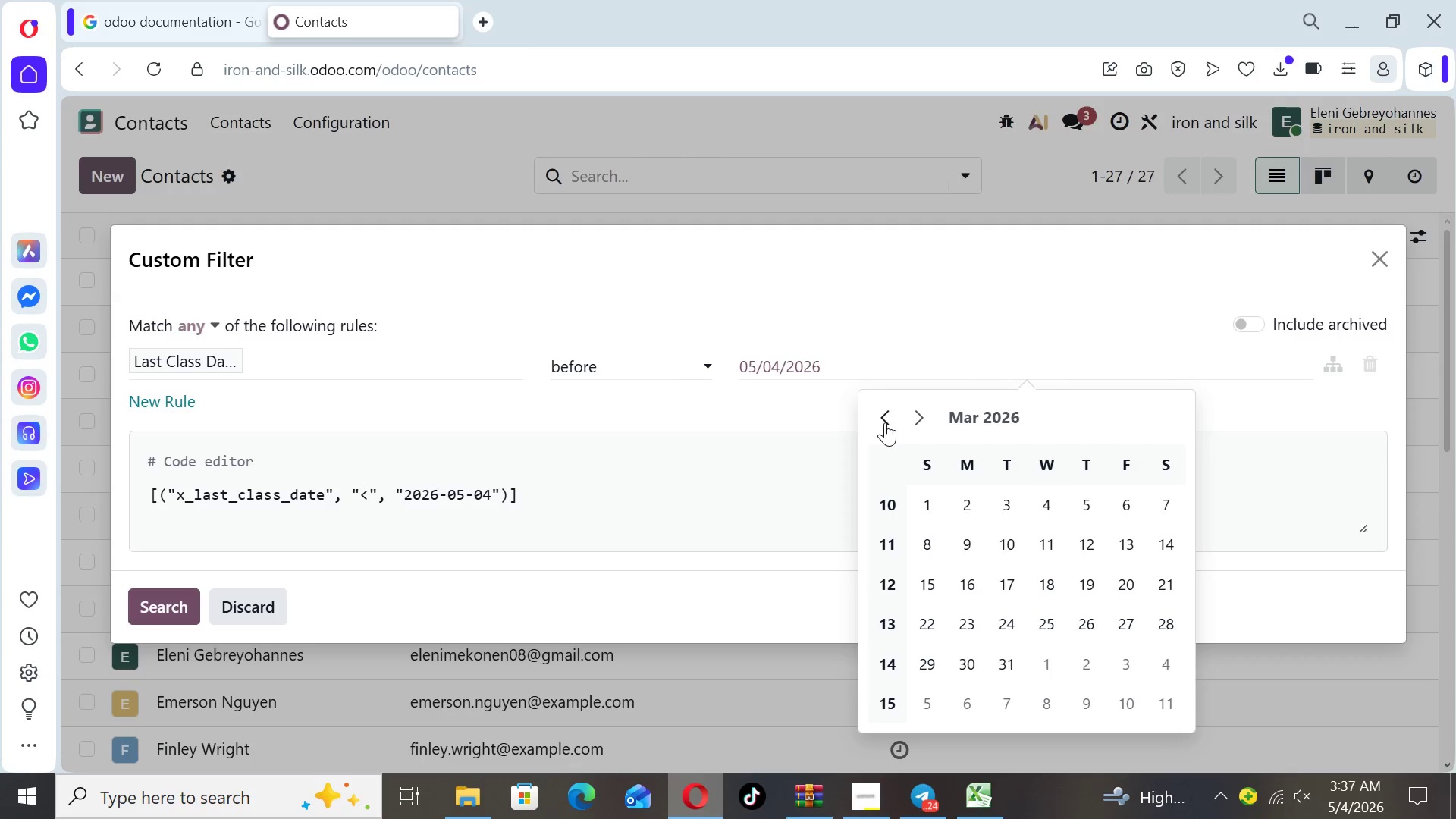 
left_click([885, 422])
 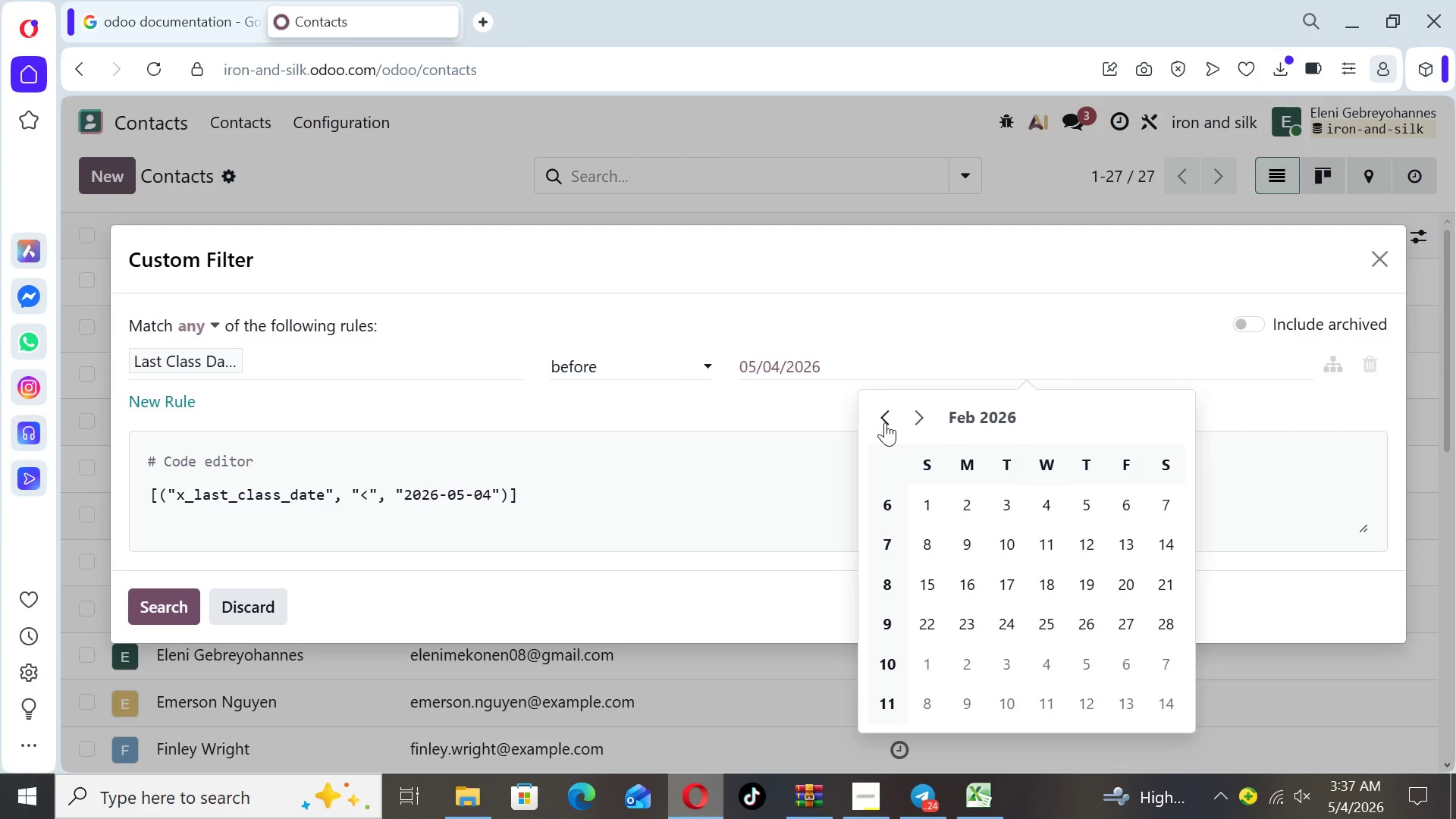 
left_click([885, 422])
 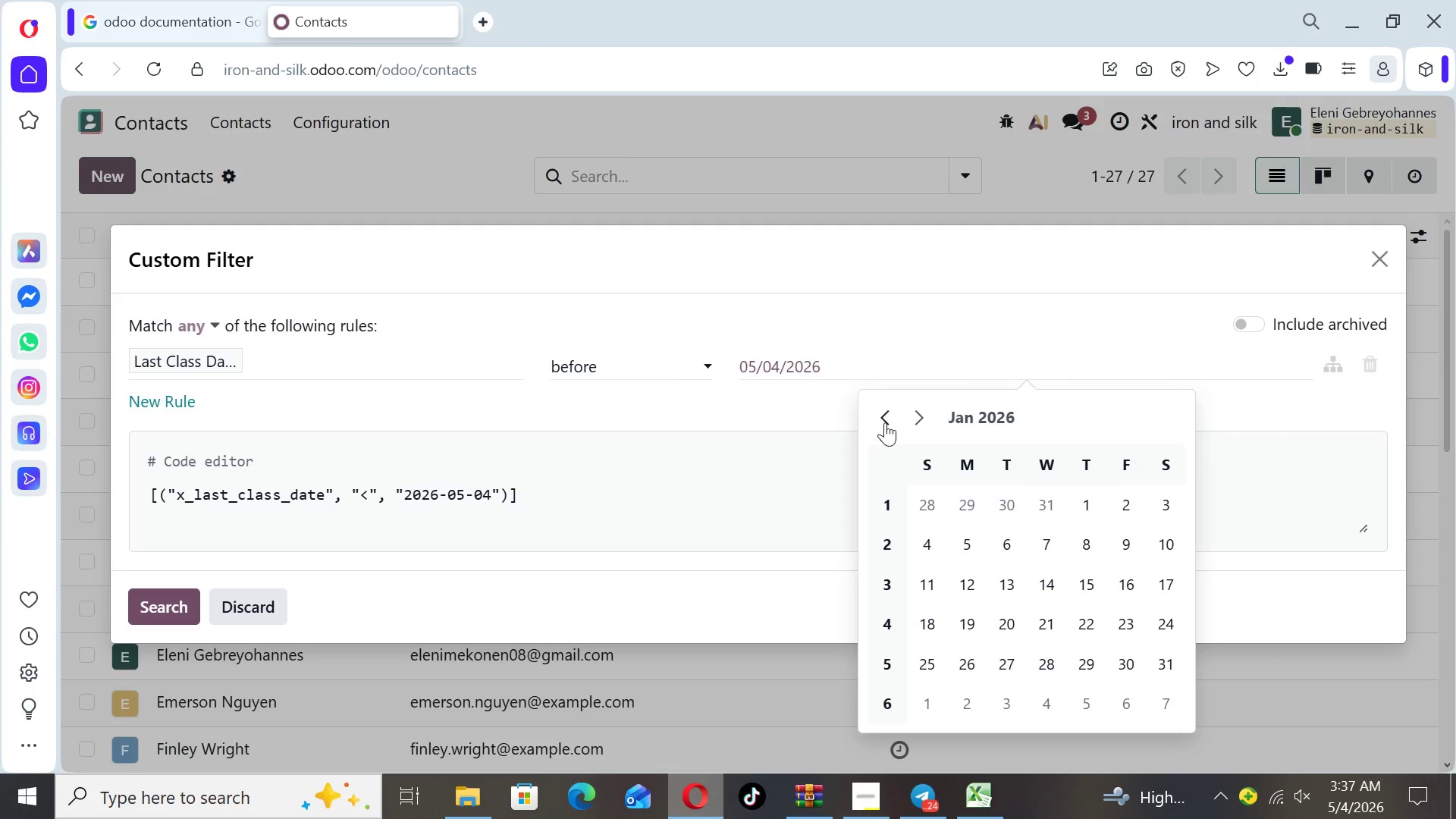 
left_click([885, 422])
 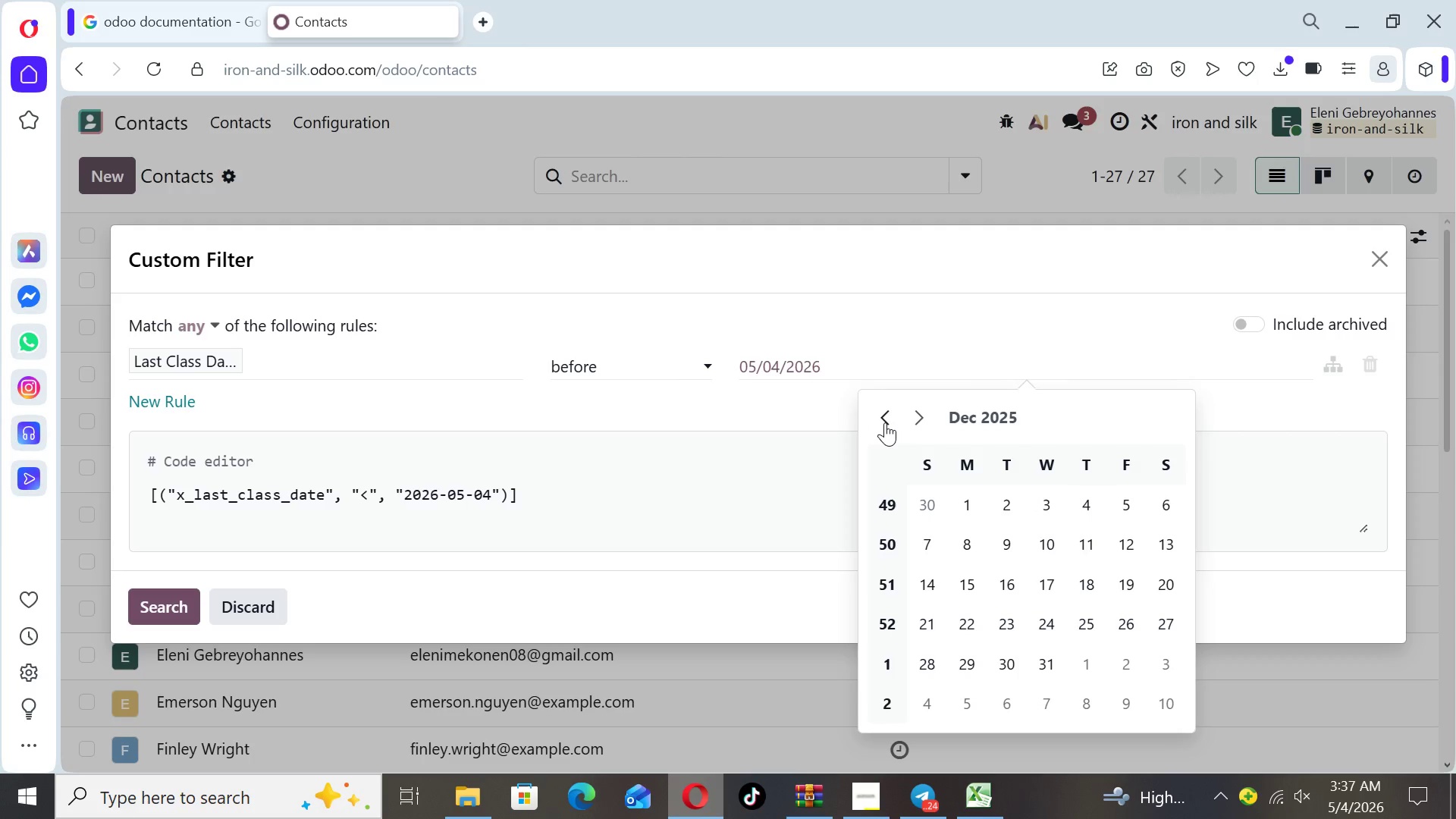 
left_click([885, 422])
 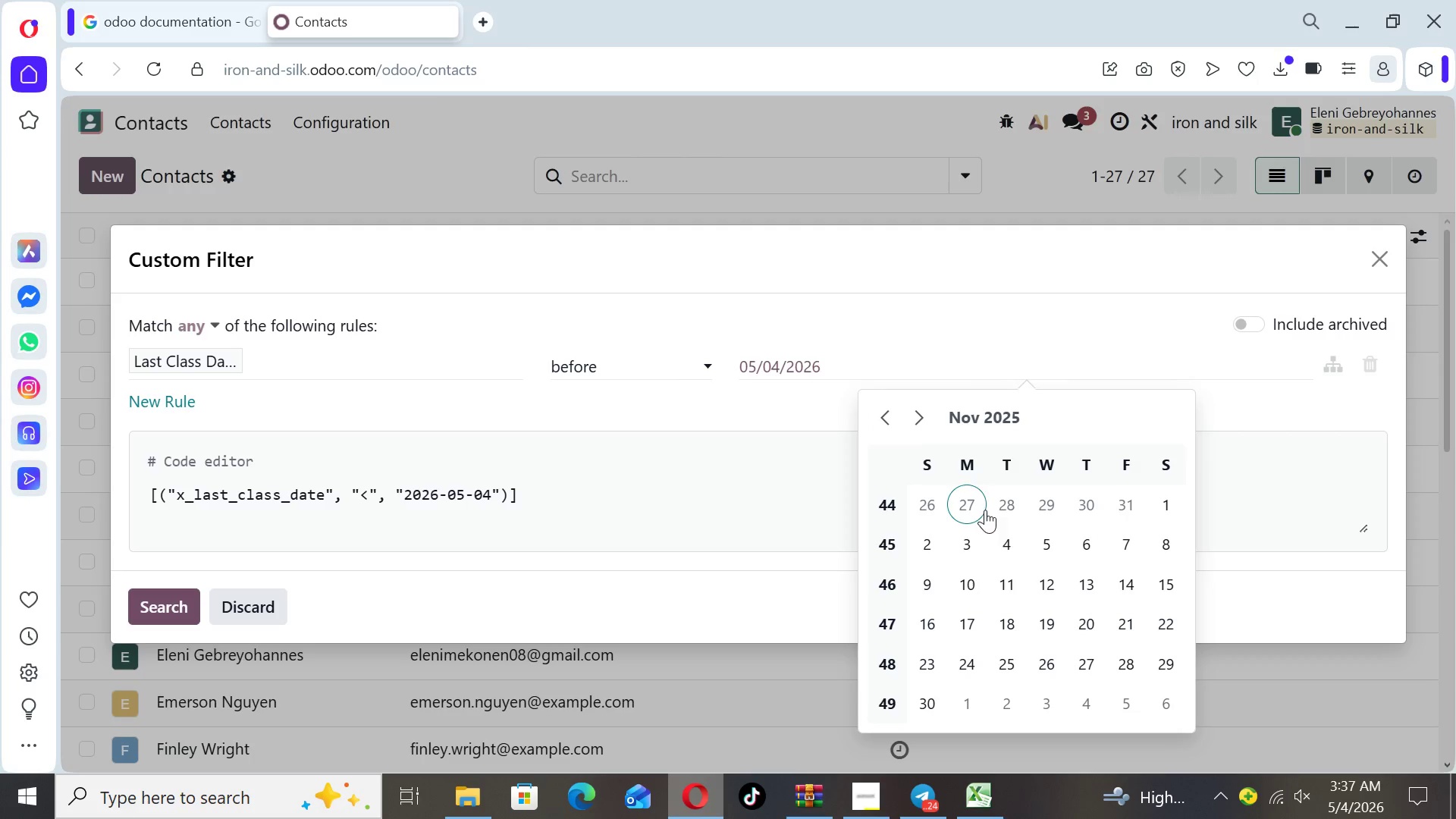 
left_click([1002, 538])
 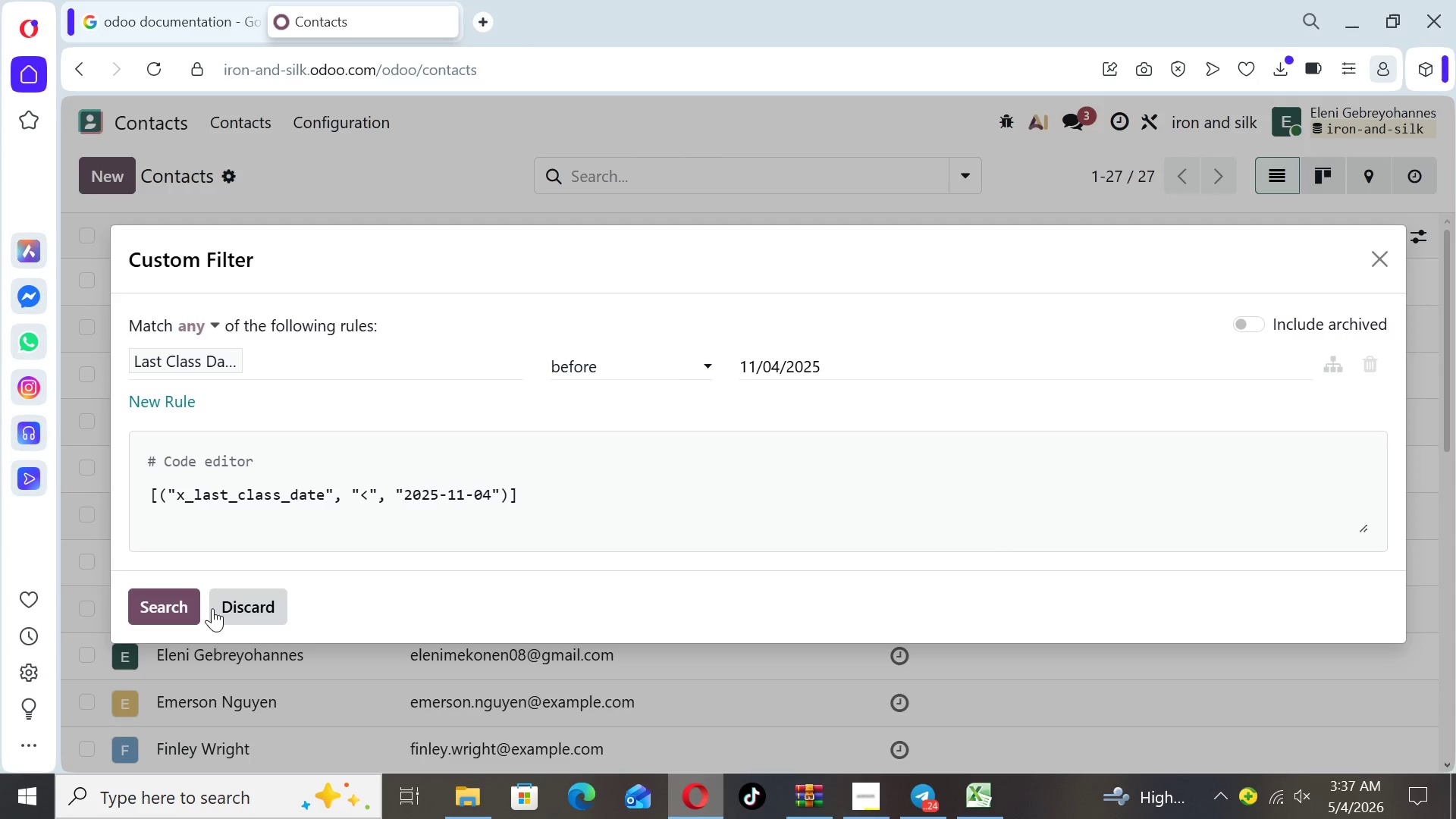 
left_click([180, 607])
 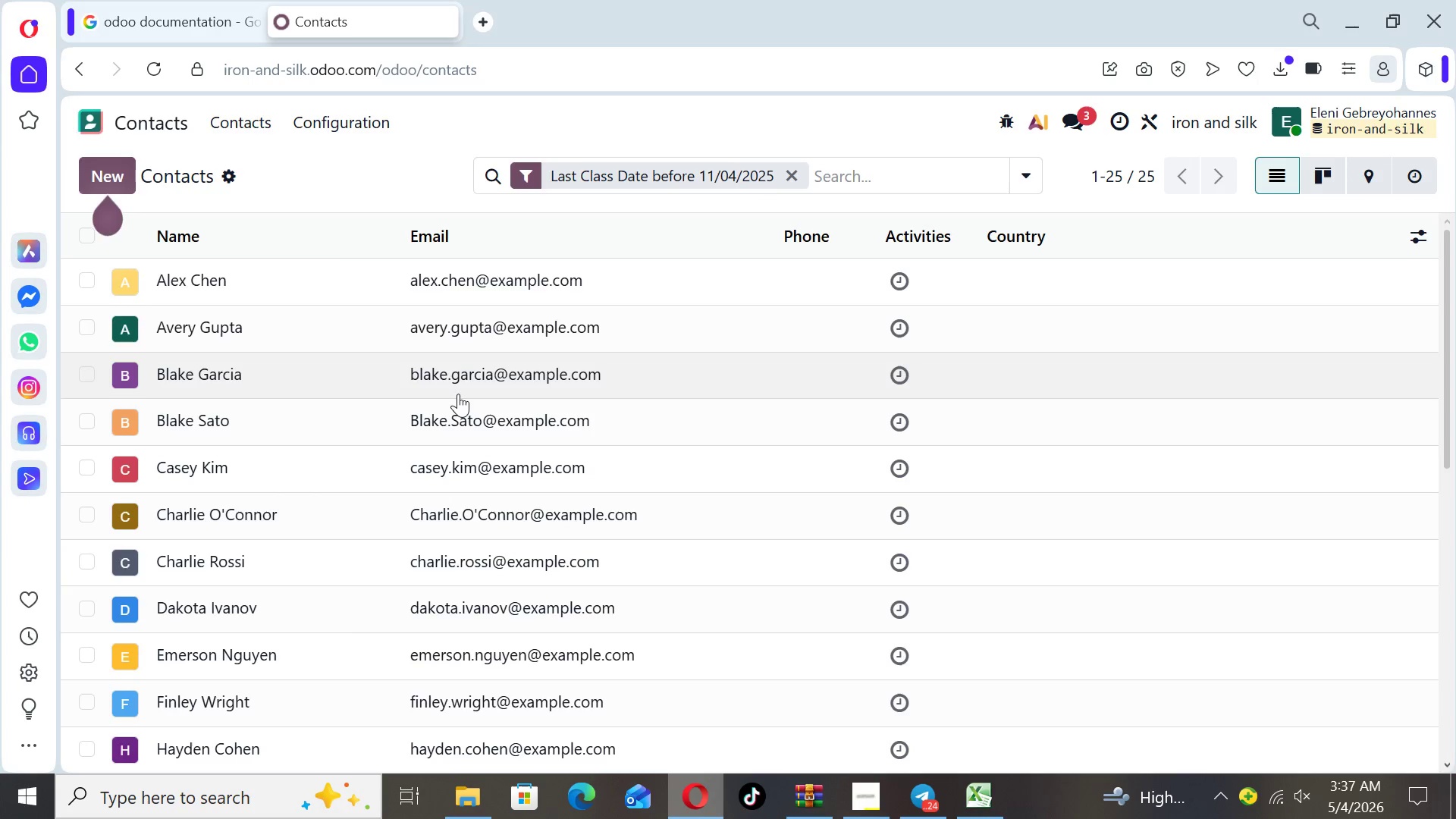 
wait(6.05)
 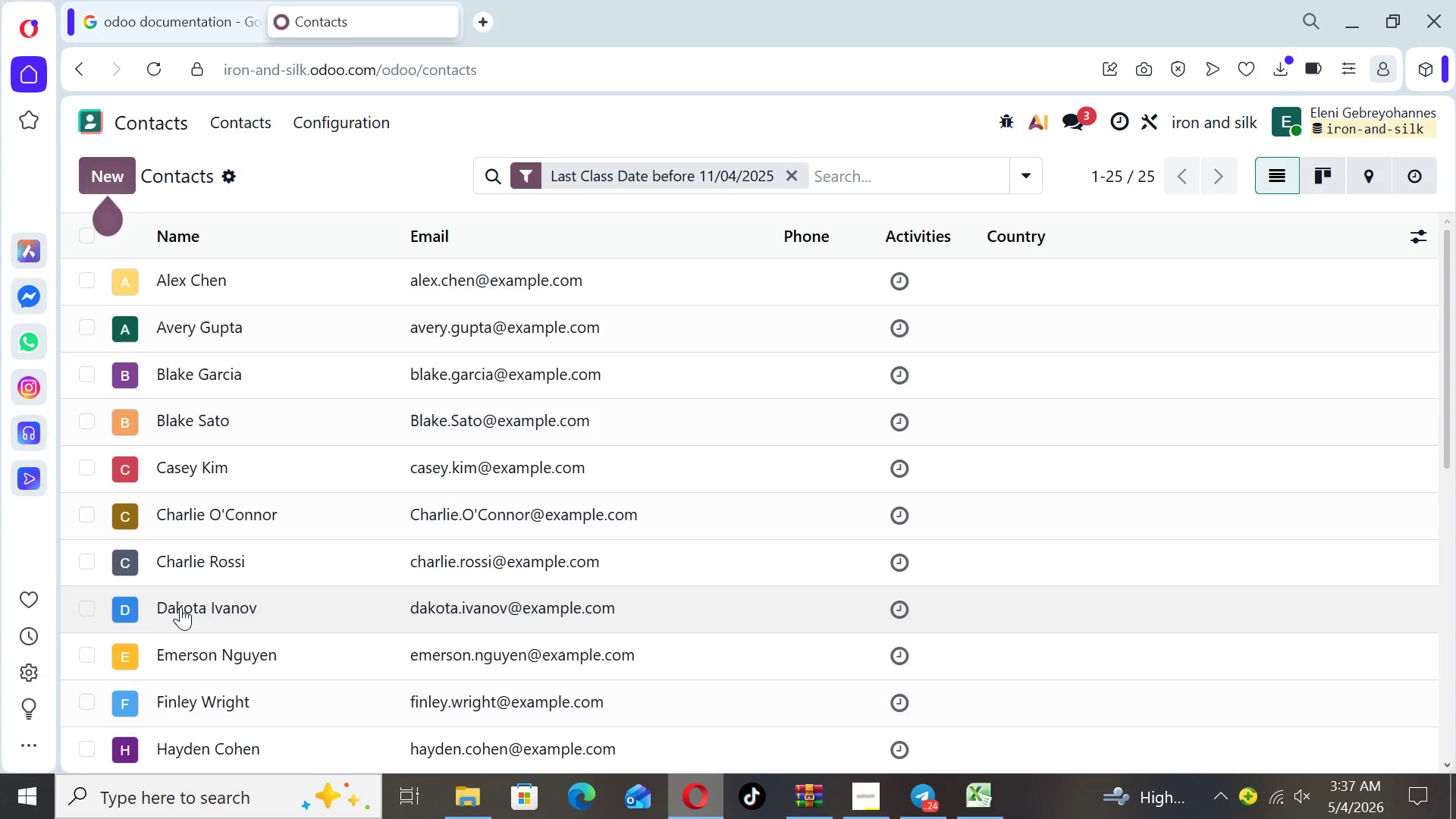 
mouse_move([651, 369])
 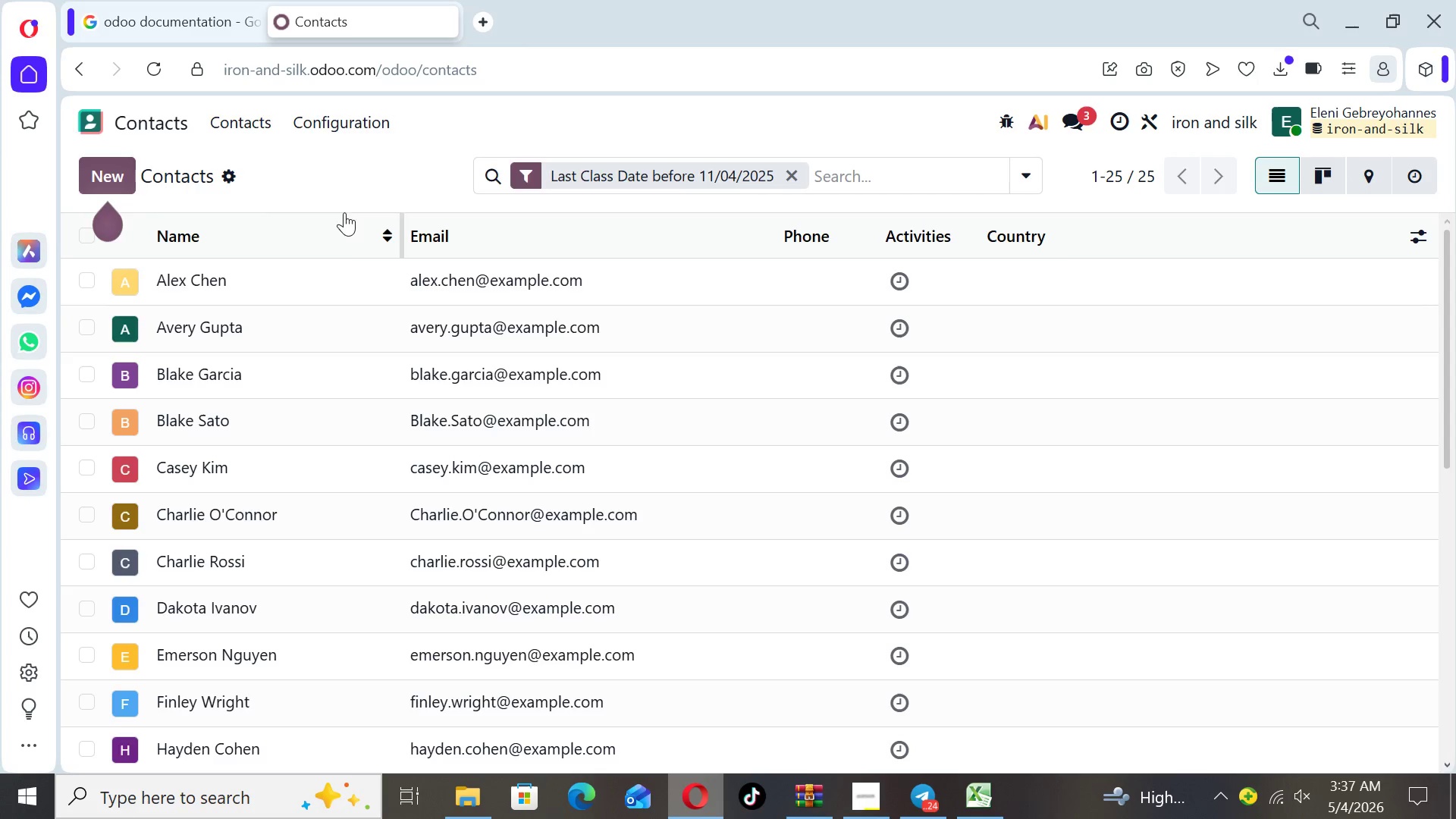 
mouse_move([110, 200])
 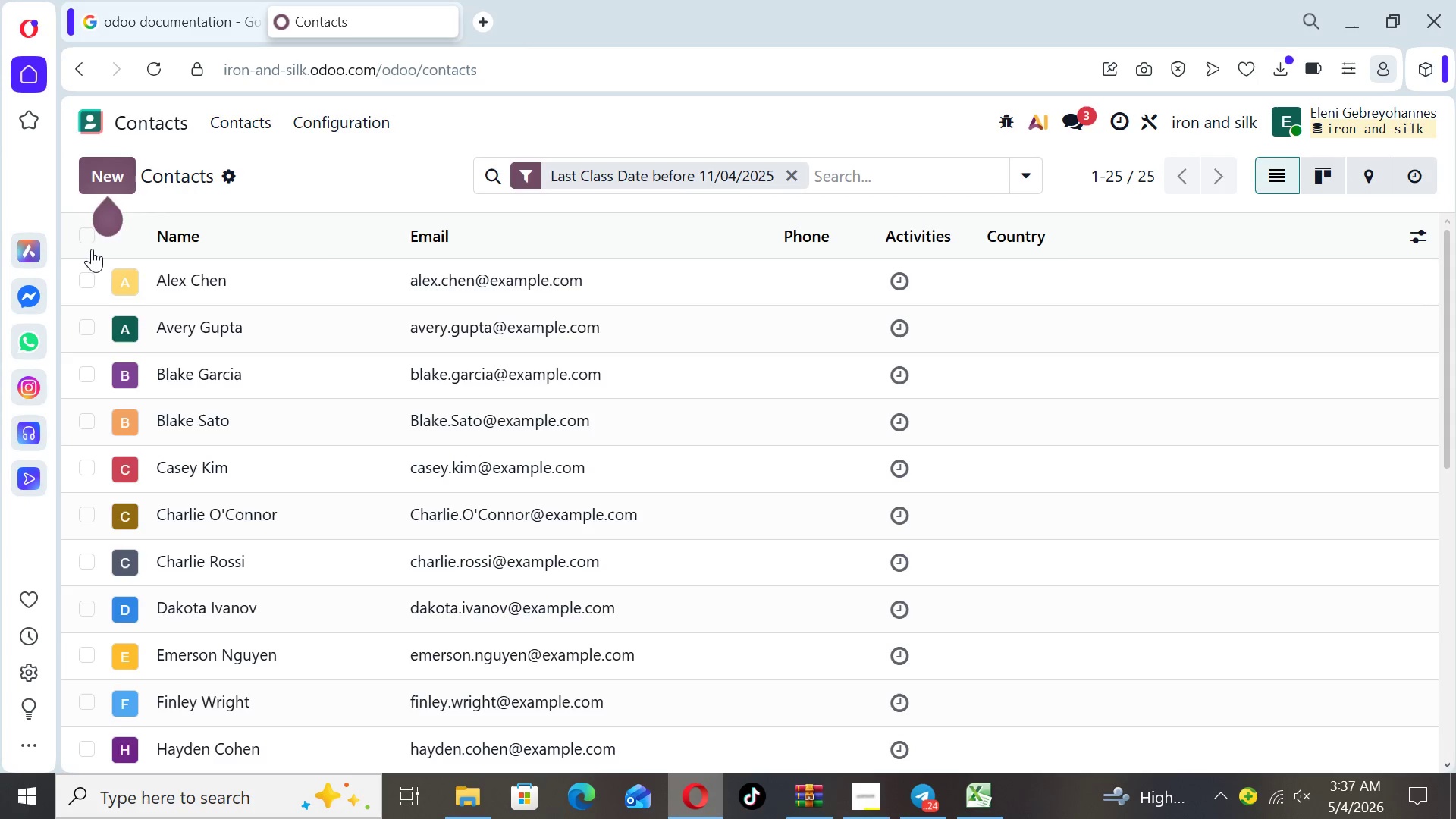 
left_click([85, 238])
 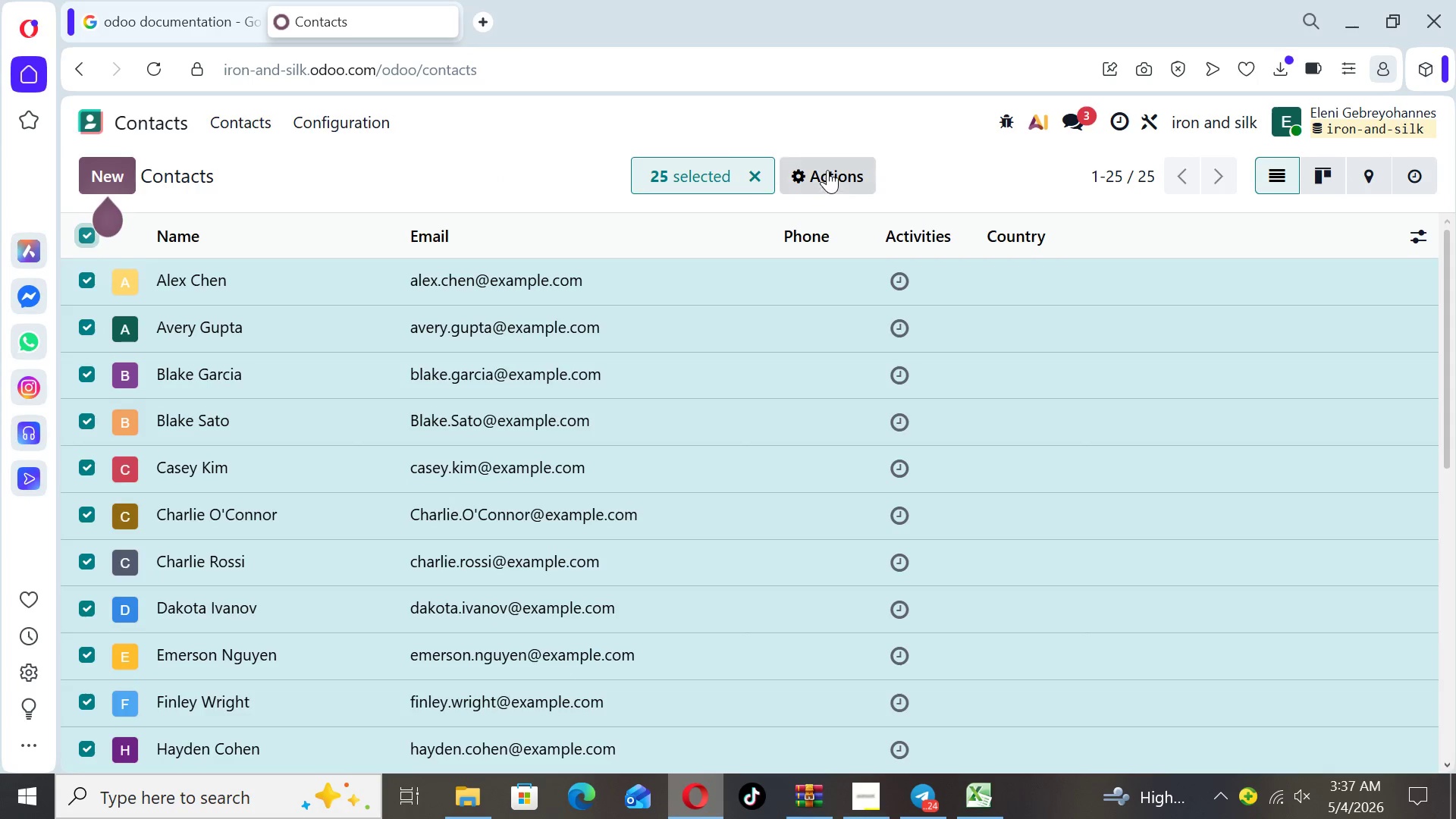 
left_click([828, 169])
 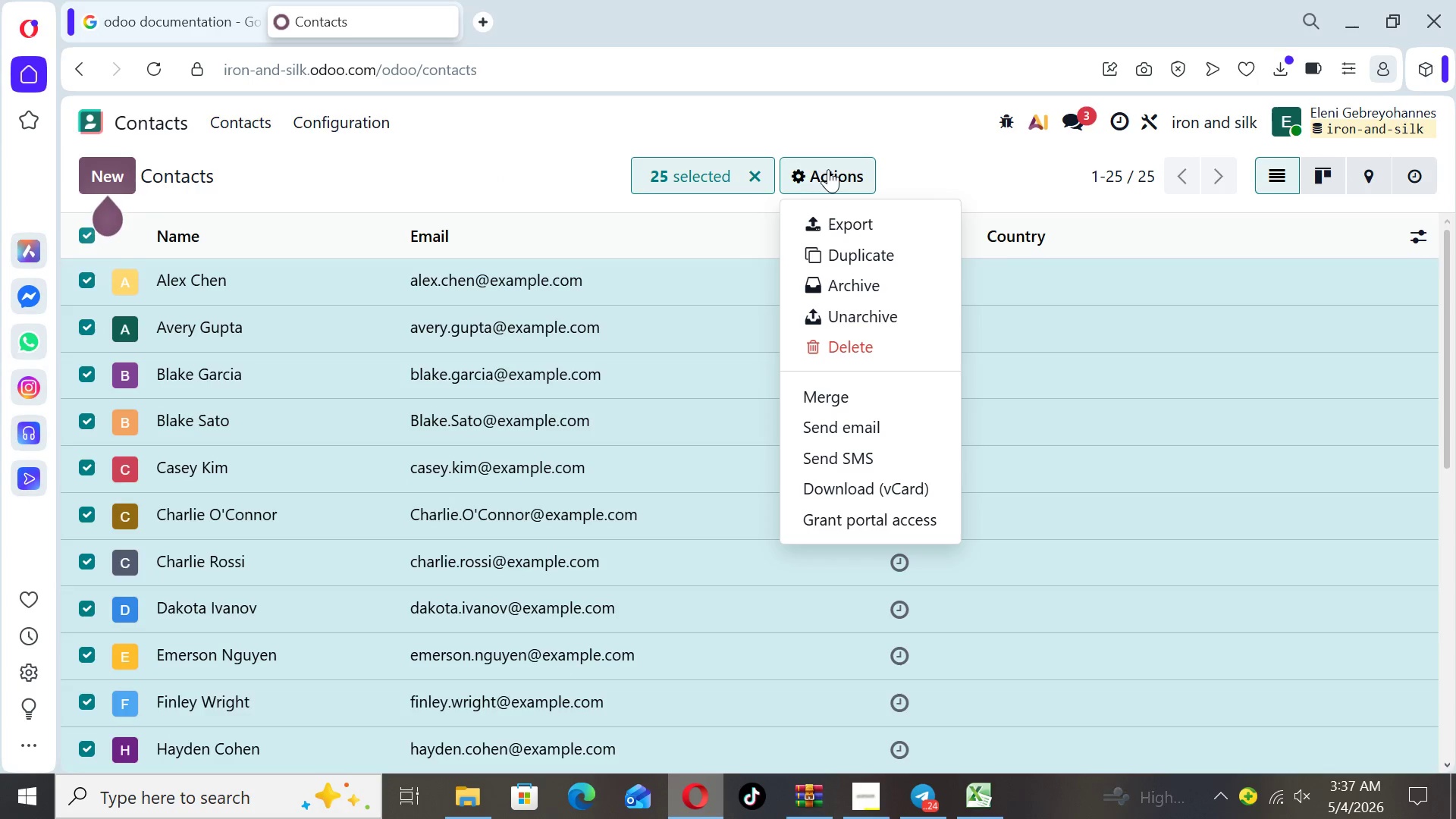 
left_click([828, 169])
 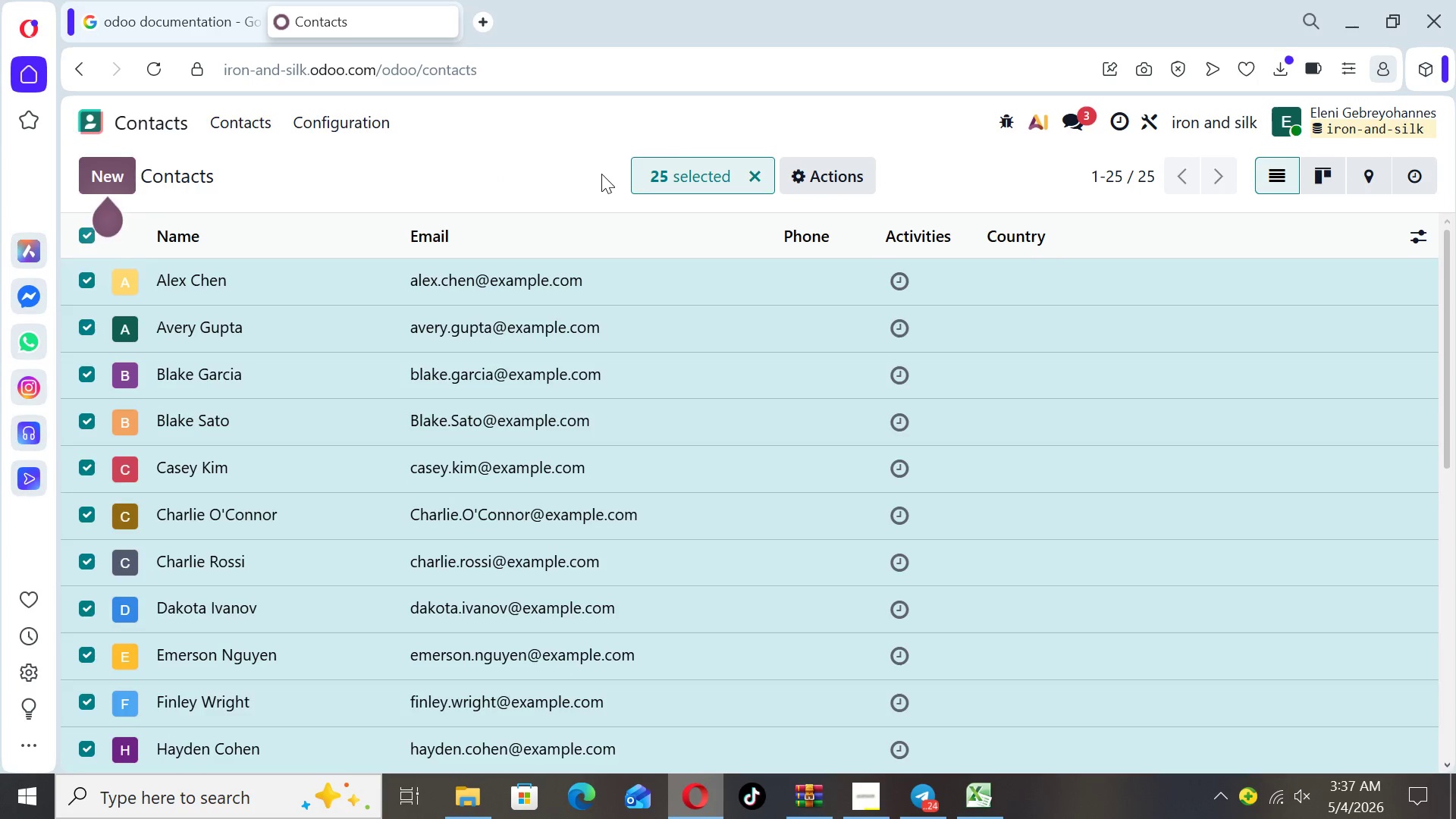 
left_click([601, 174])
 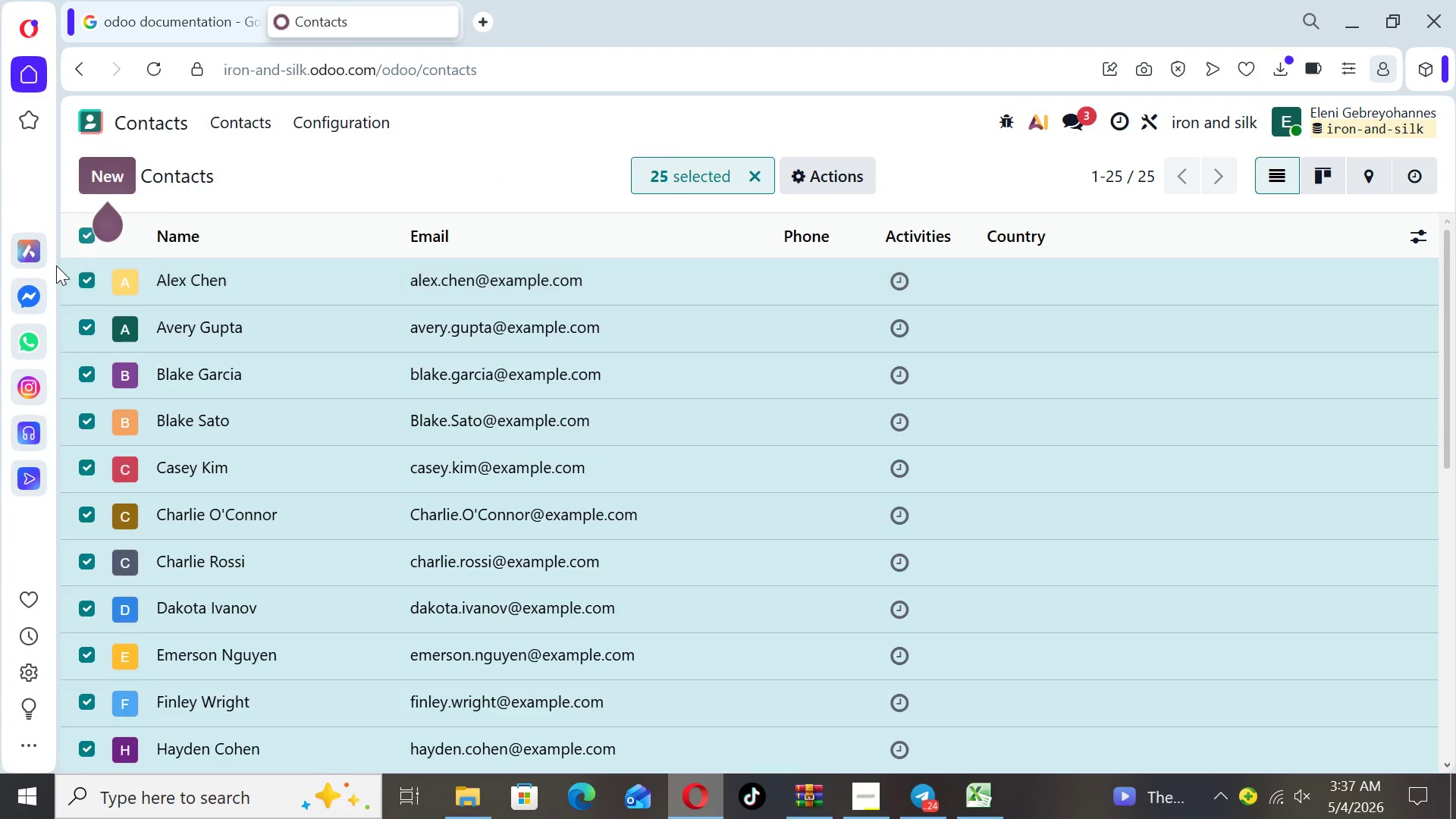 
left_click([81, 237])
 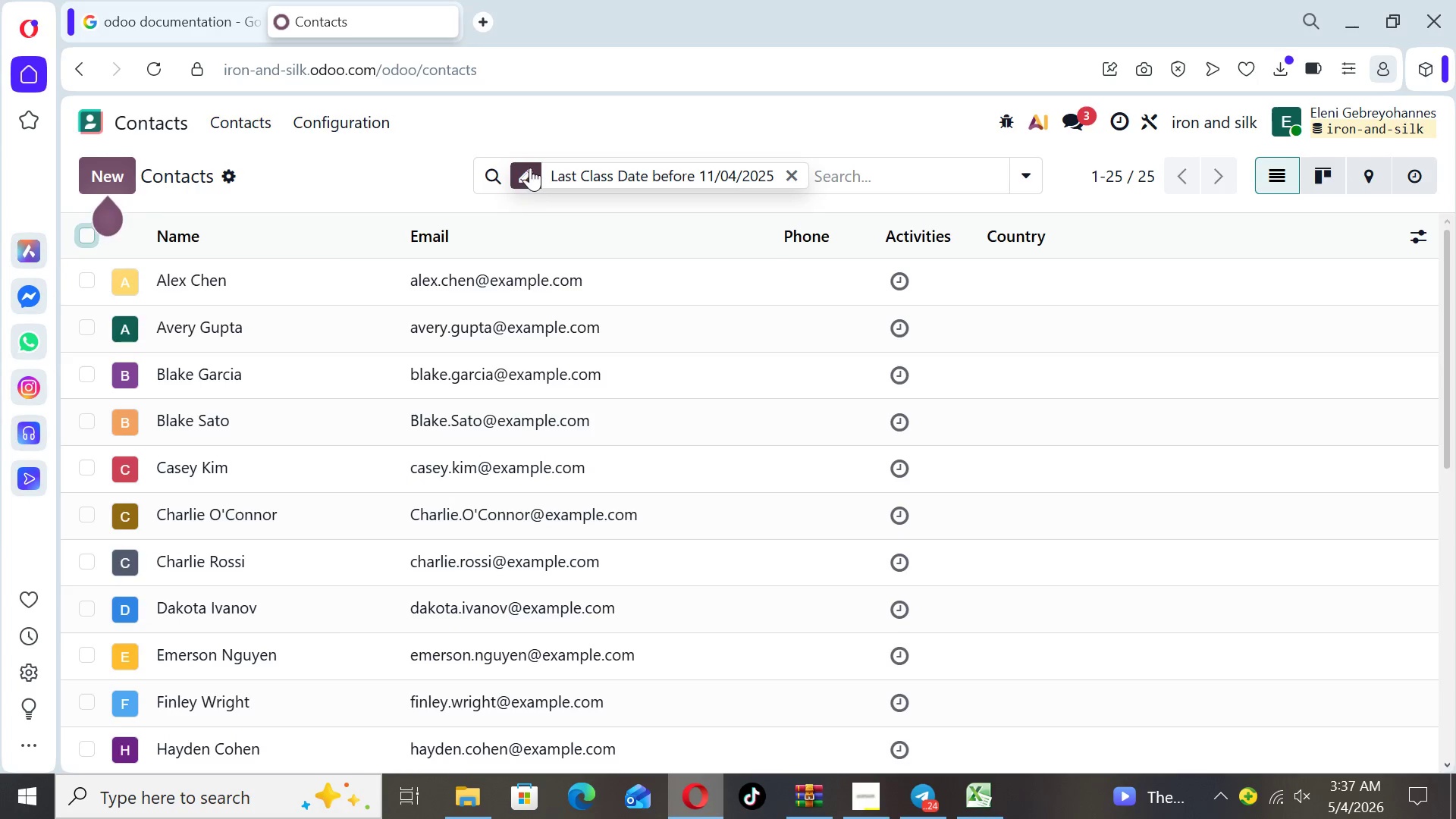 
mouse_move([657, 235])
 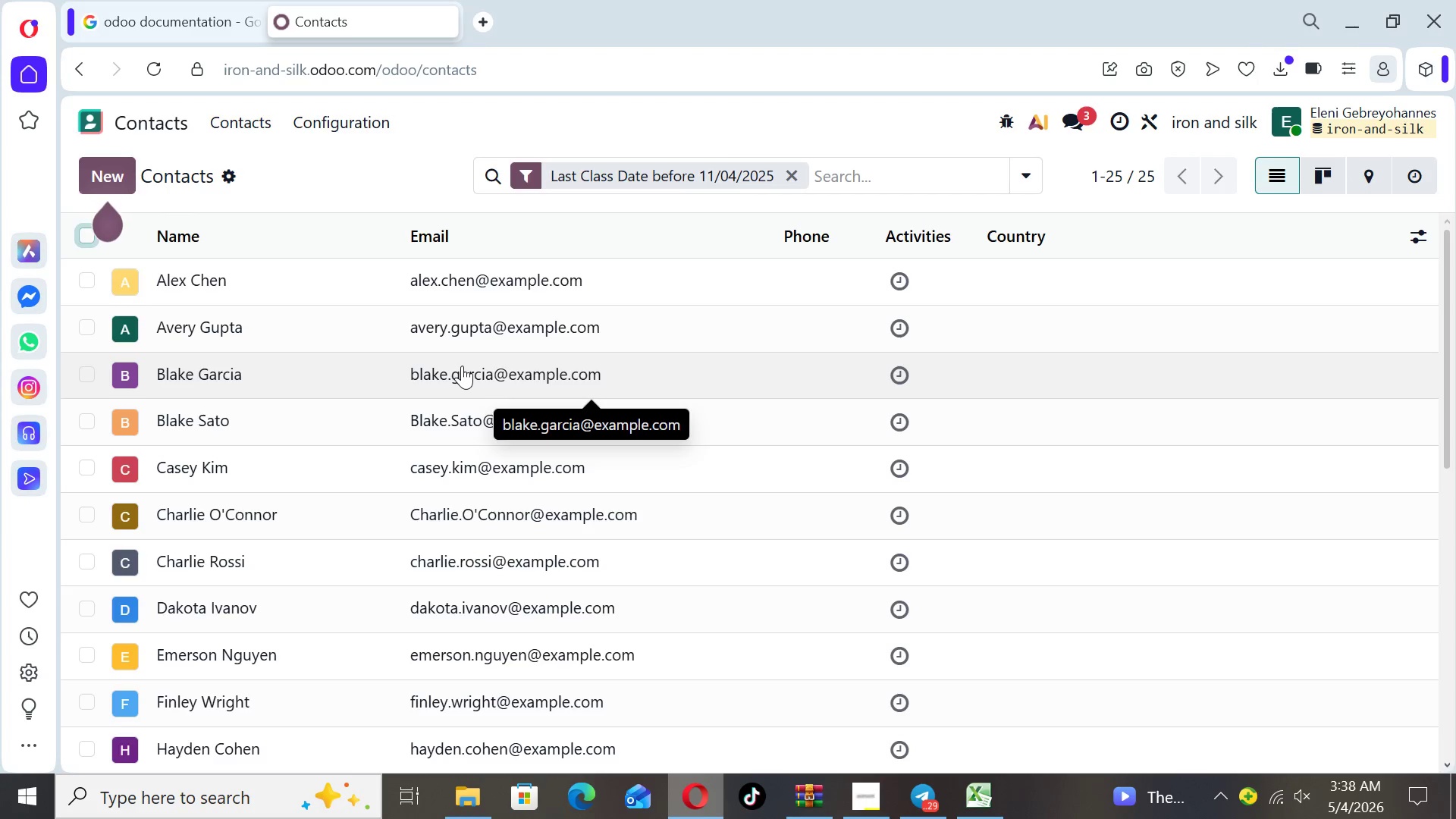 
wait(36.83)
 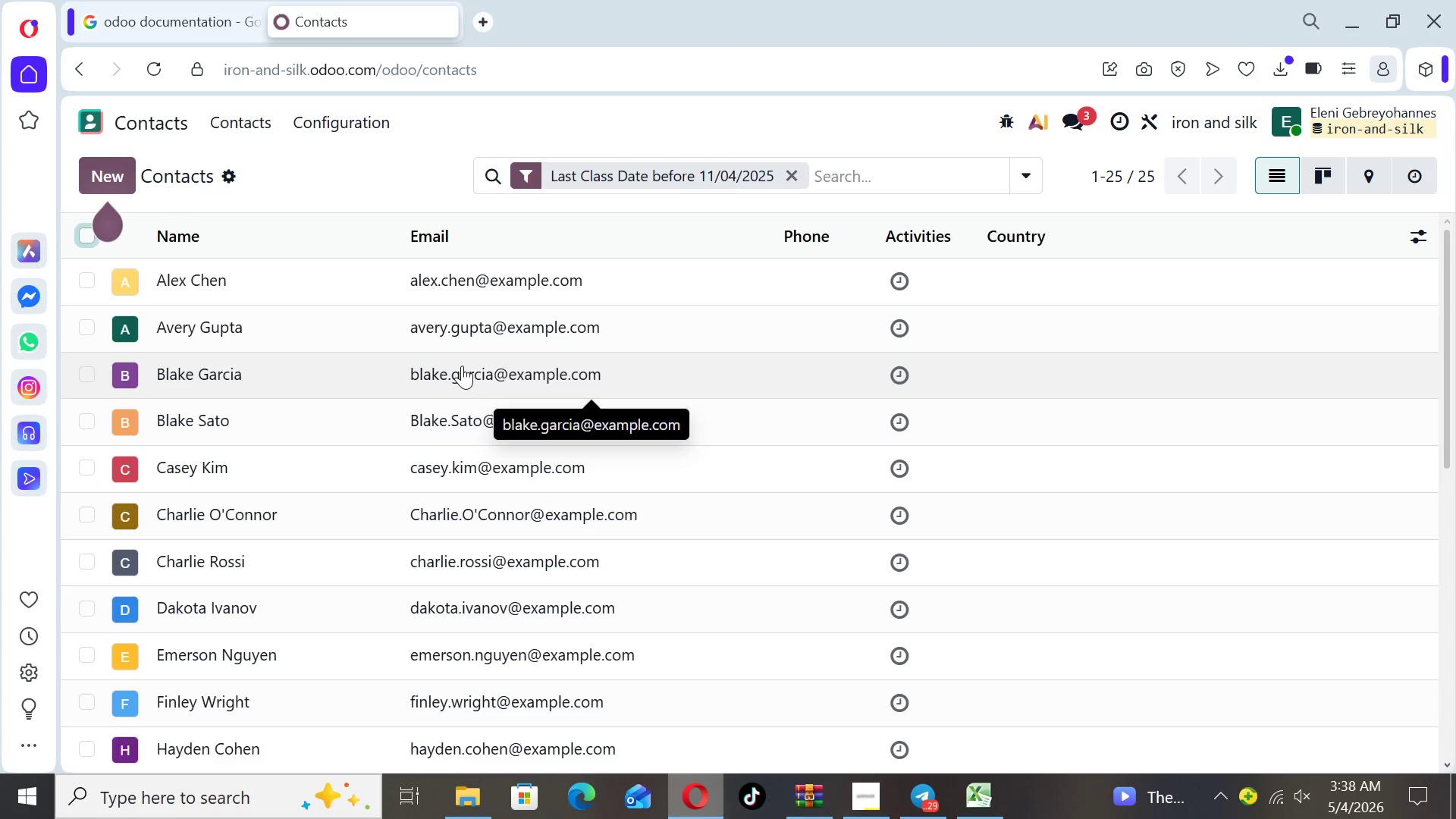 
left_click_drag(start_coordinate=[1449, 369], to_coordinate=[1455, 321])
 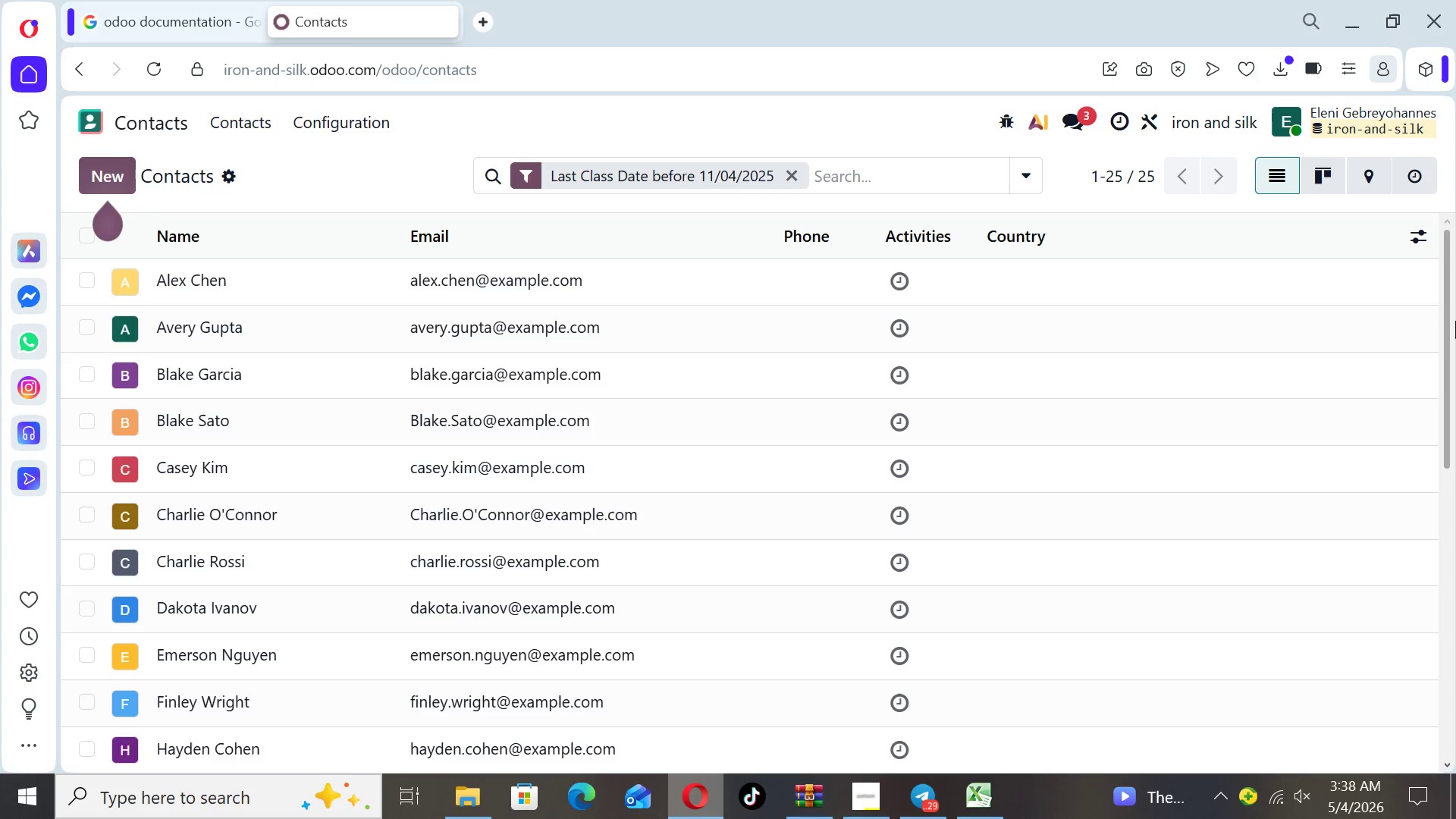 
wait(6.86)
 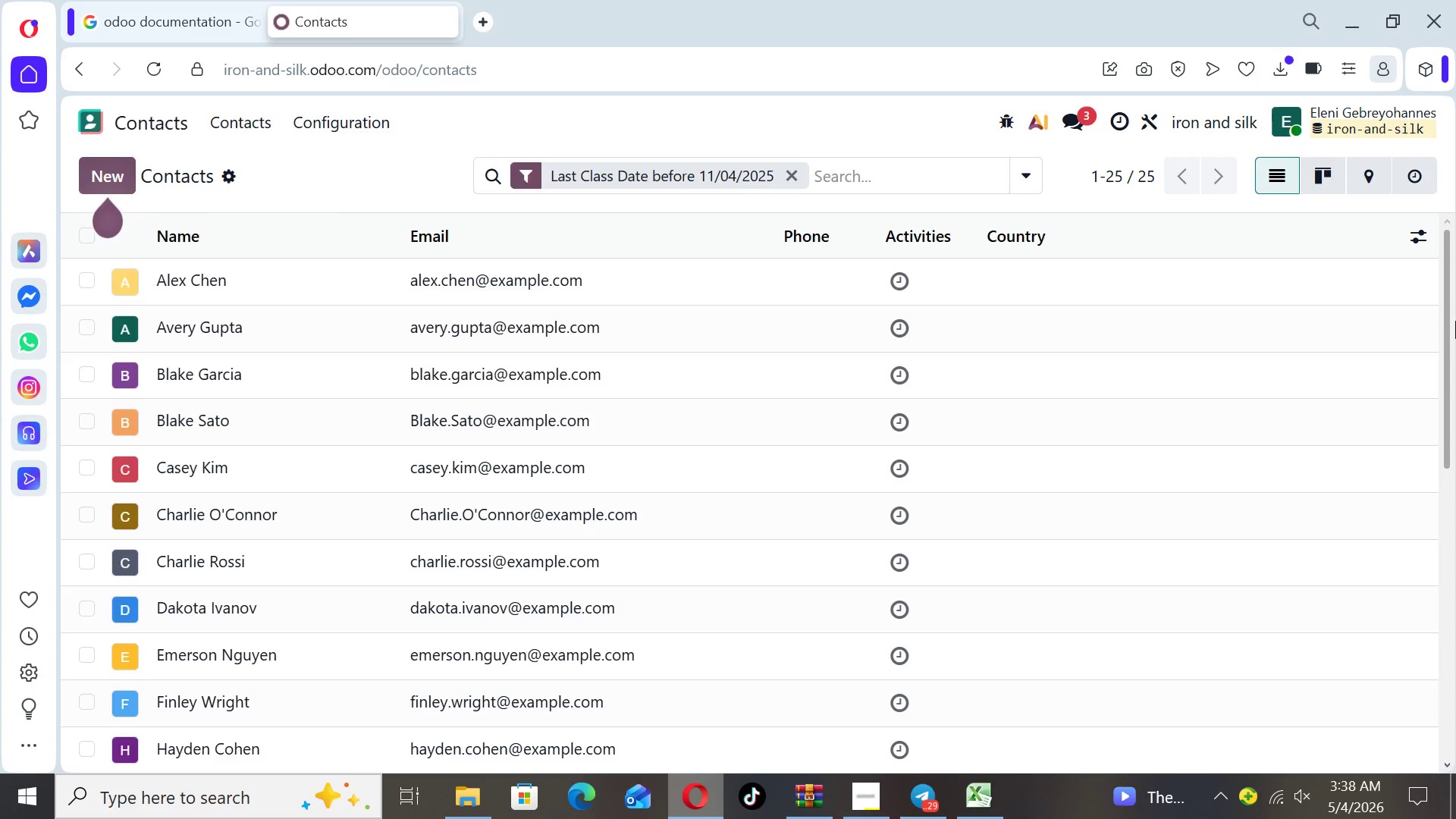 
left_click([986, 805])
 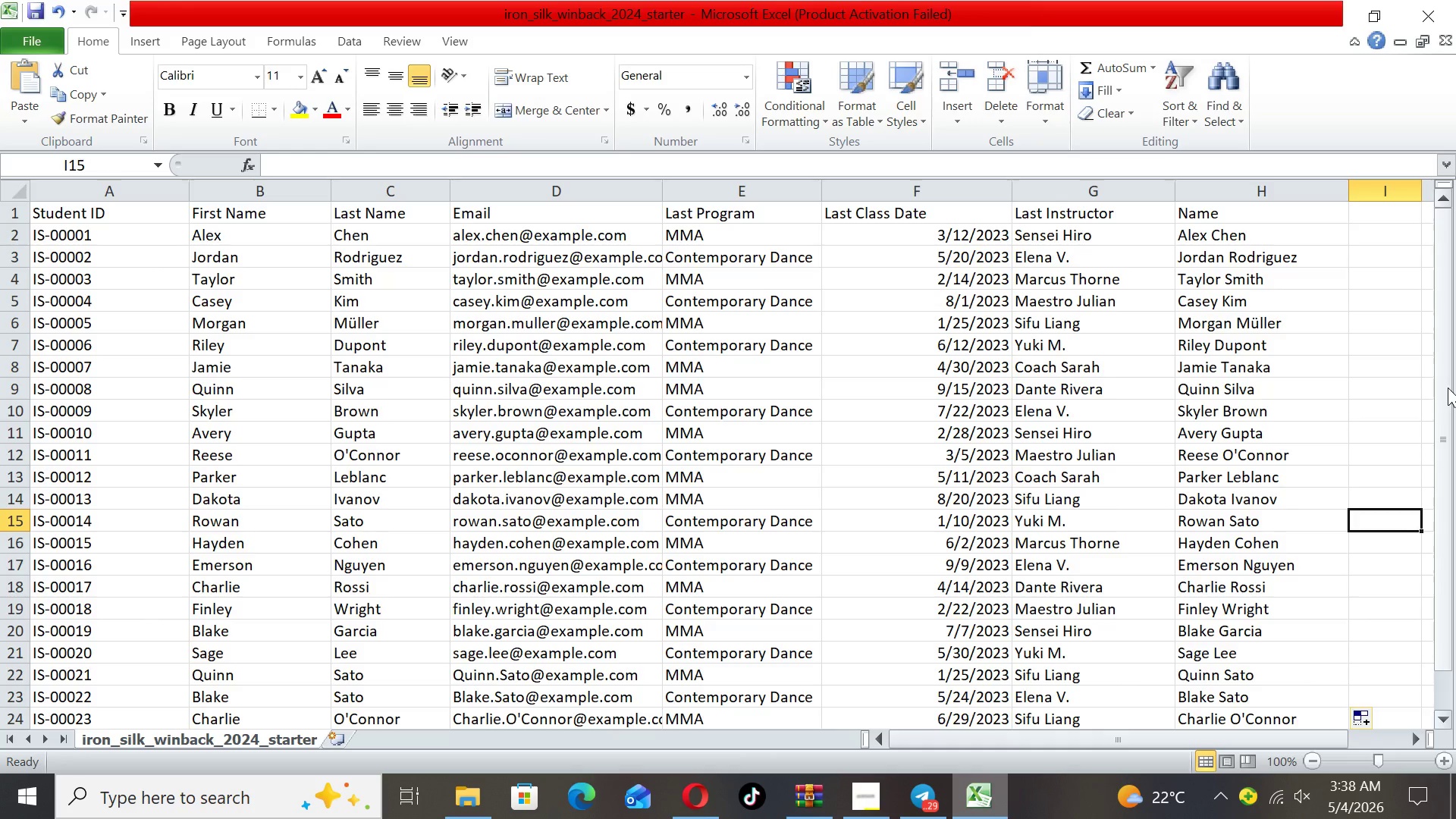 
wait(10.39)
 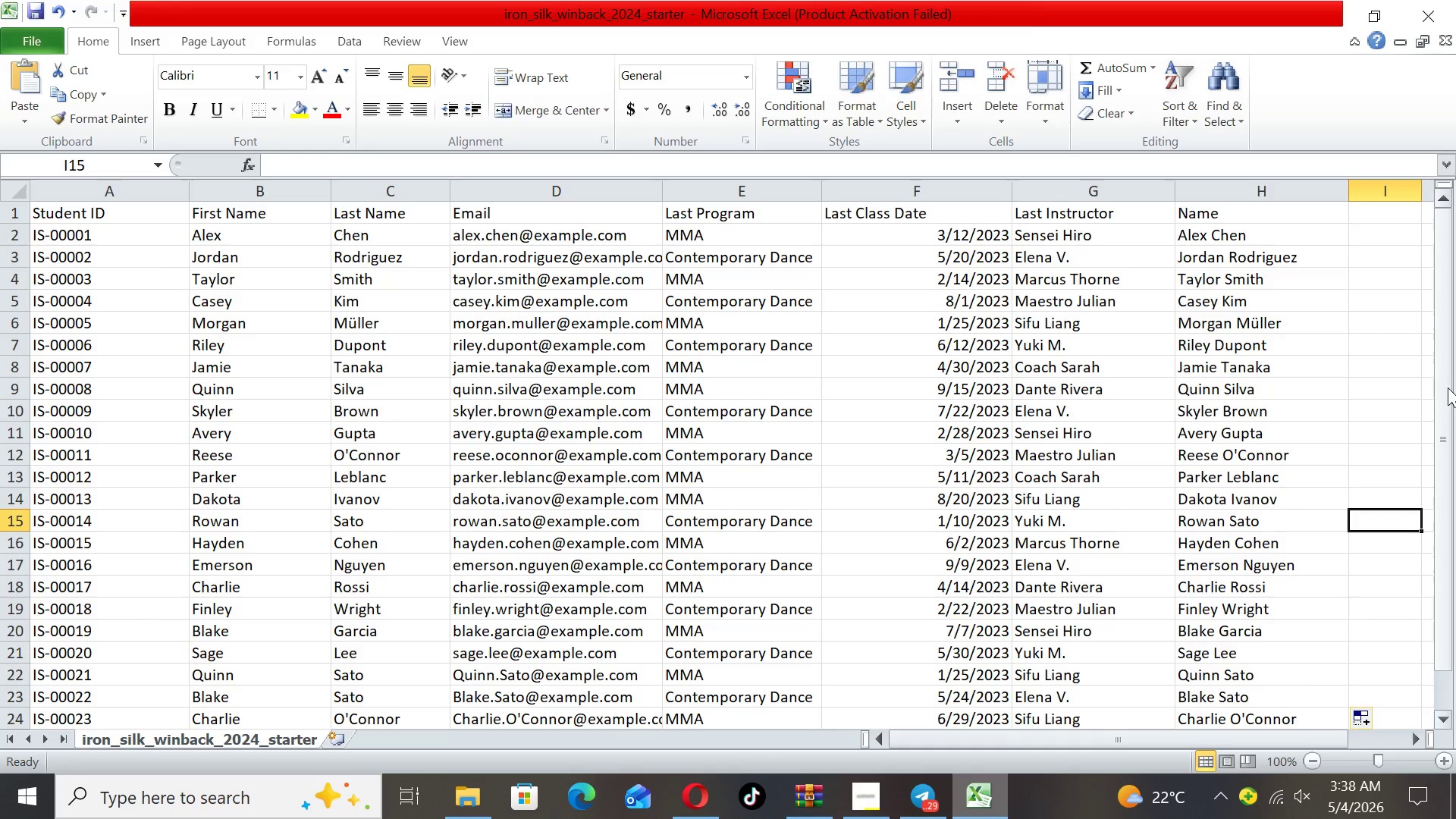 
left_click_drag(start_coordinate=[1439, 344], to_coordinate=[1447, 278])
 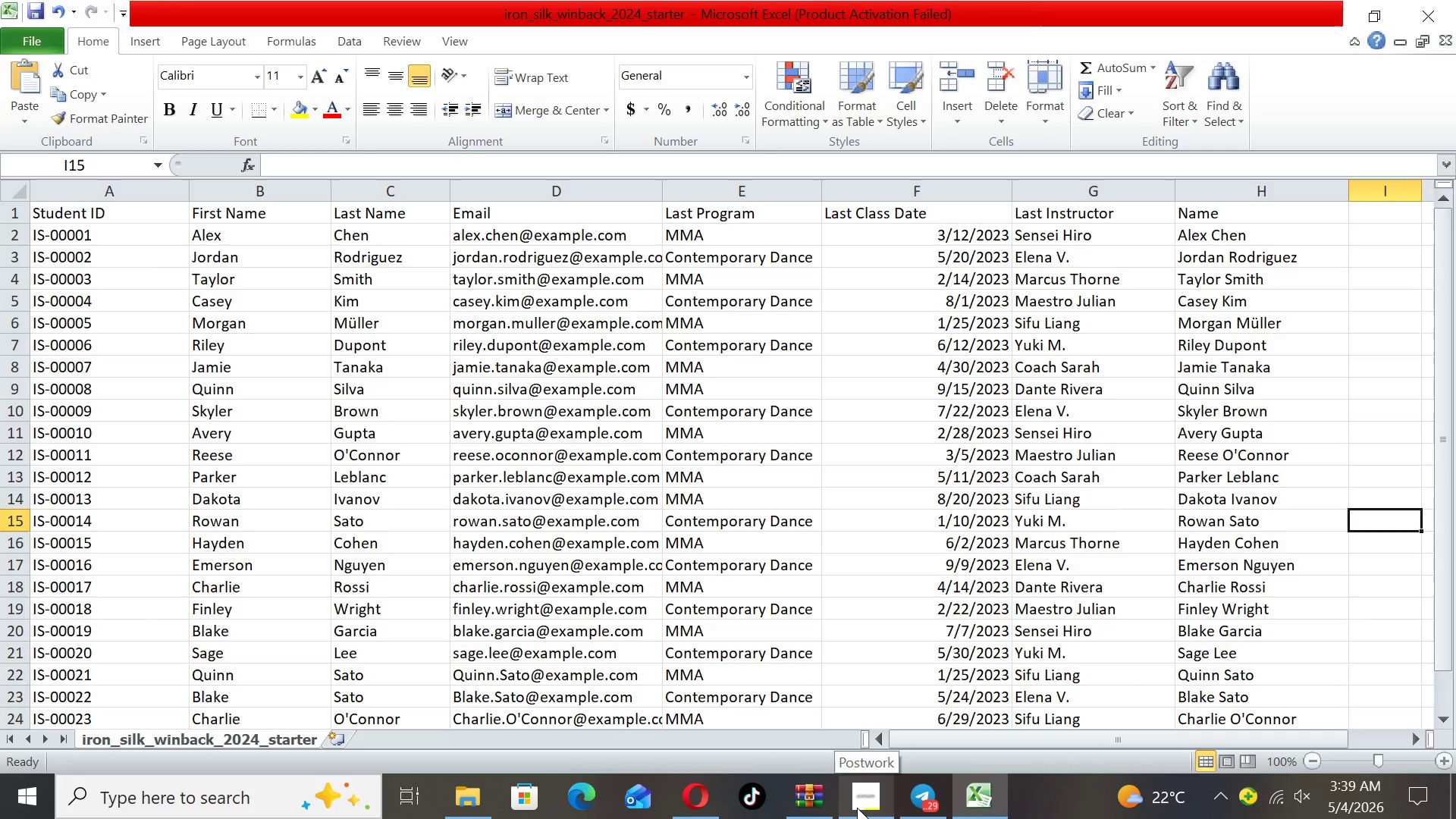 
left_click([691, 802])
 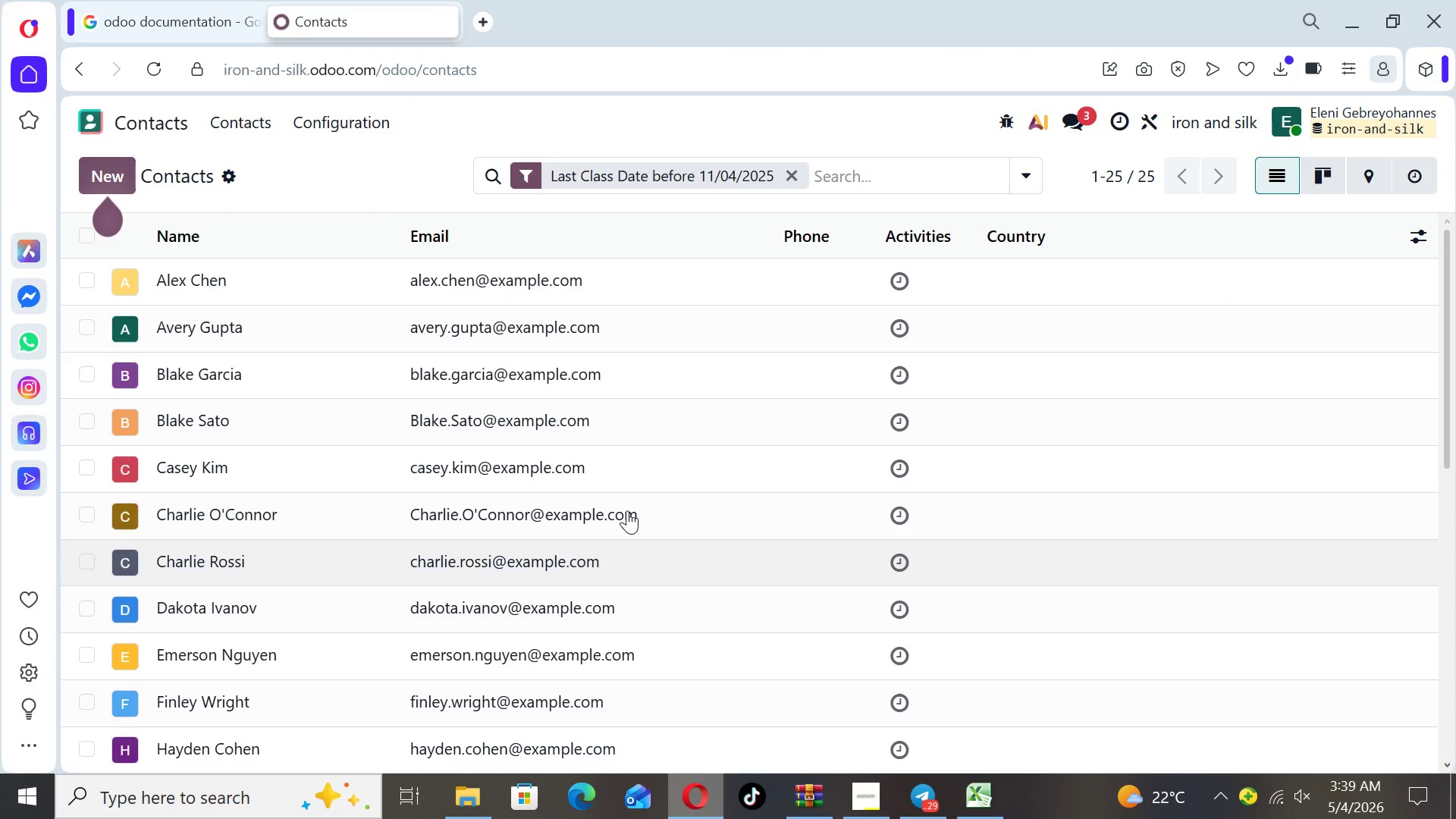 
mouse_move([502, 424])
 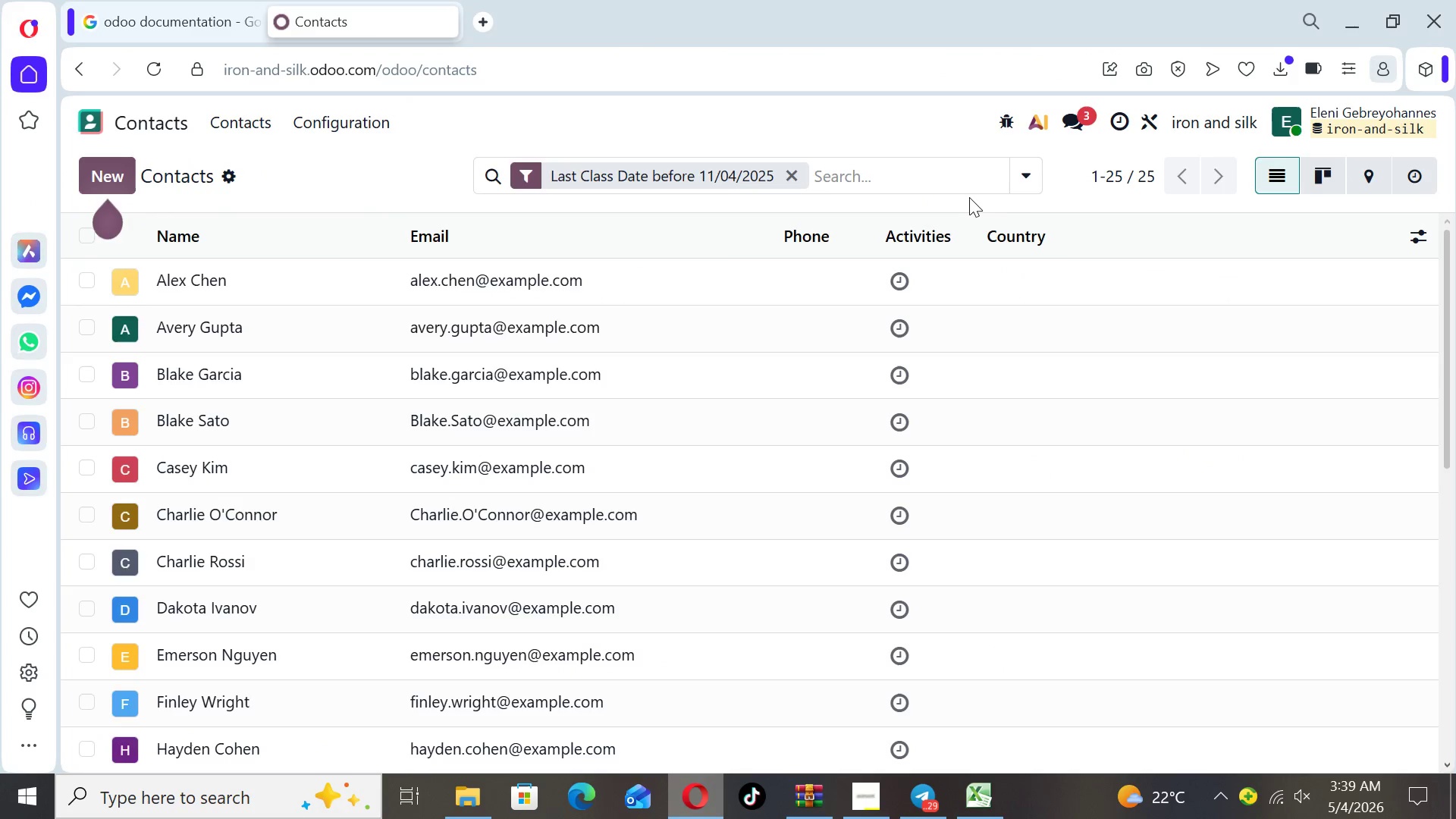 
left_click([1025, 177])
 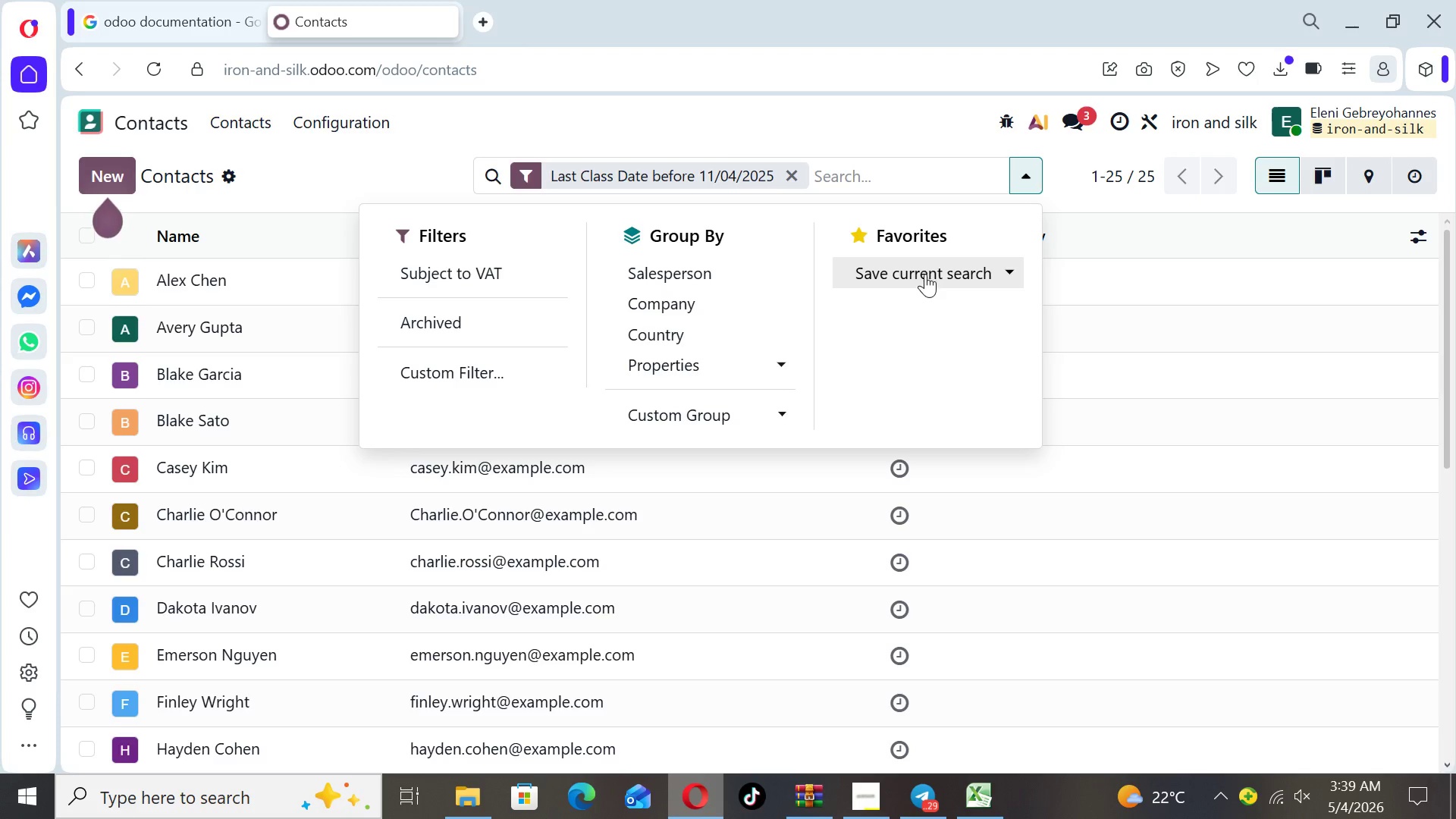 
left_click([925, 274])
 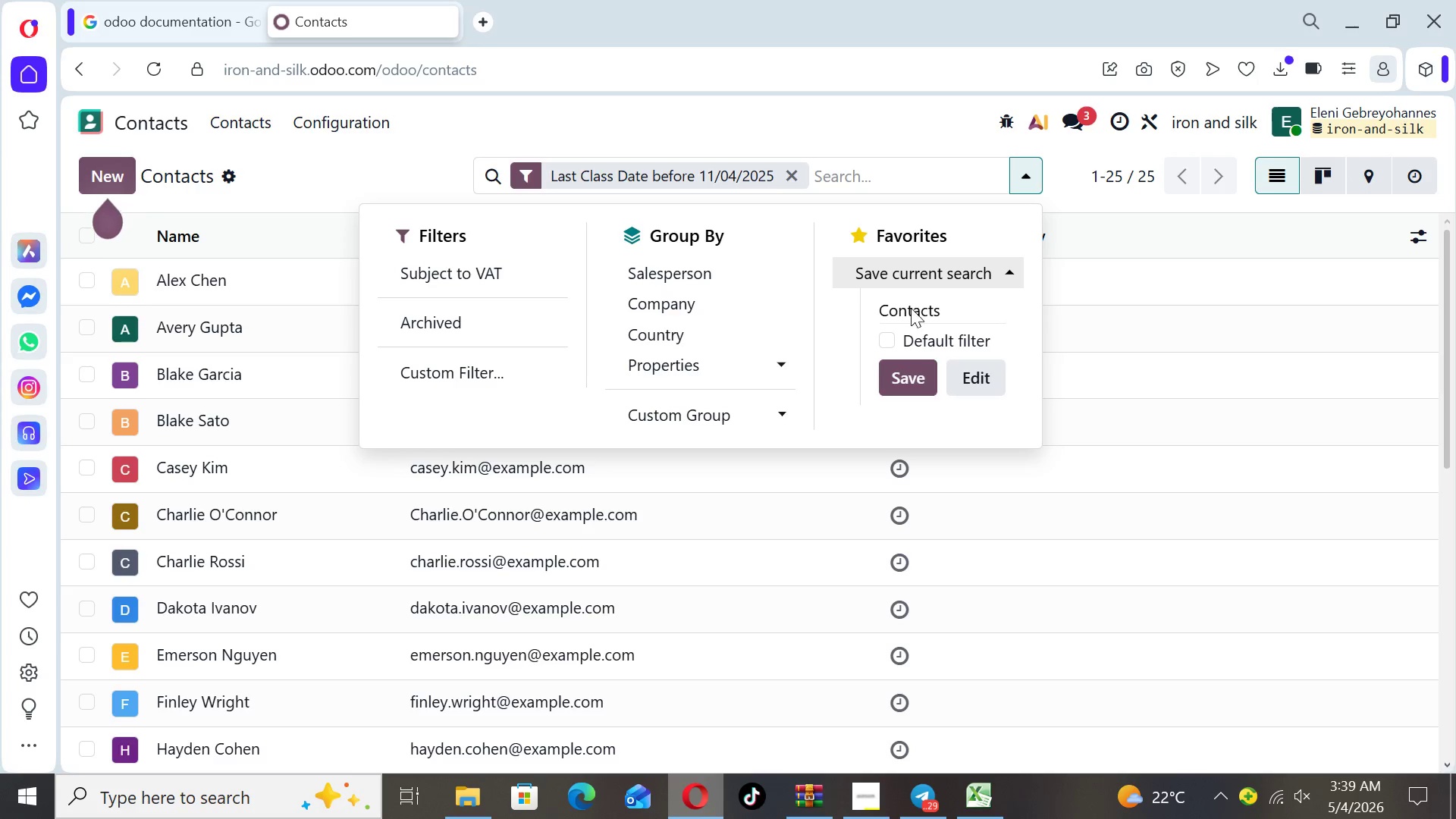 
wait(9.48)
 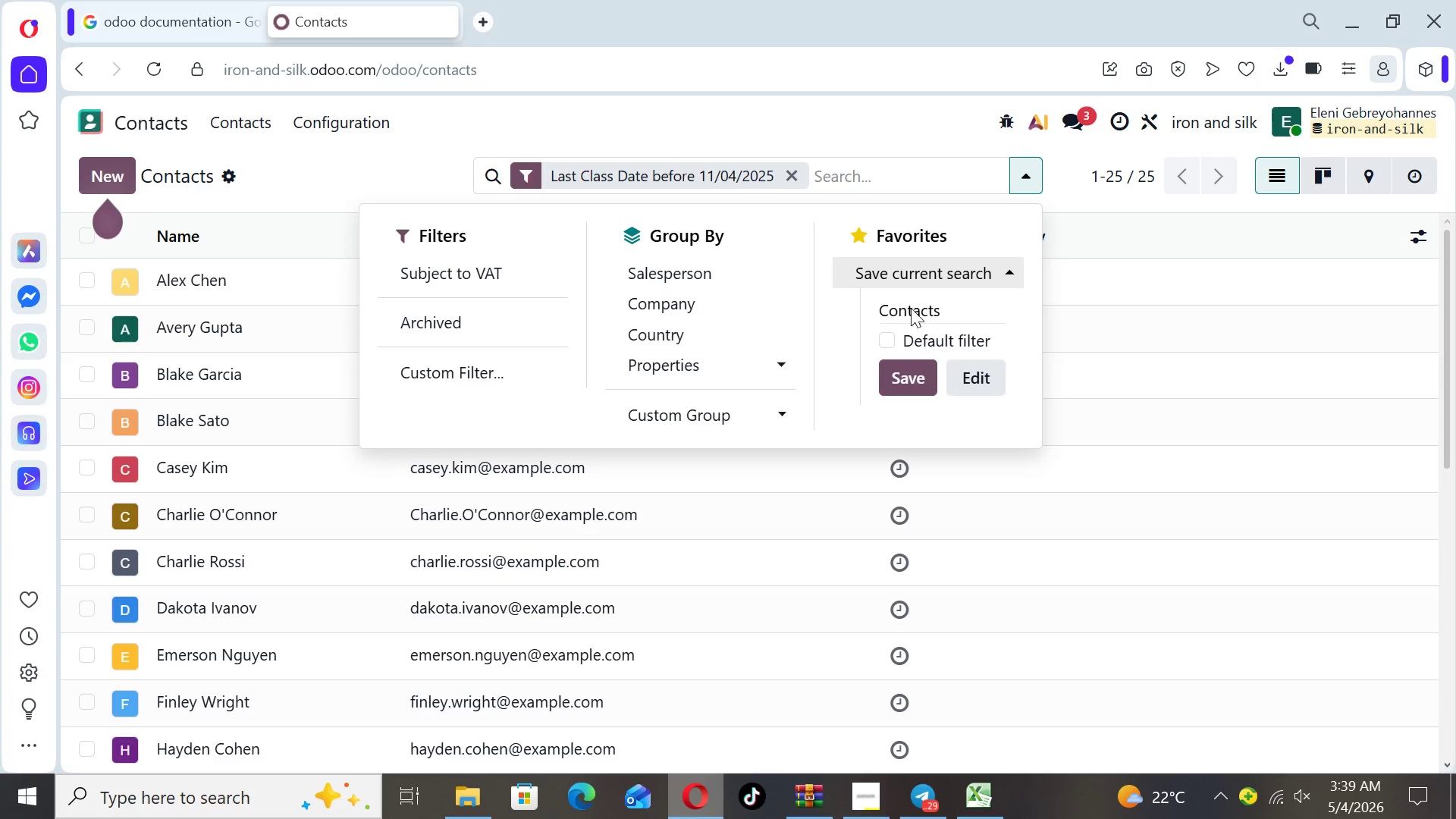 
left_click([962, 307])
 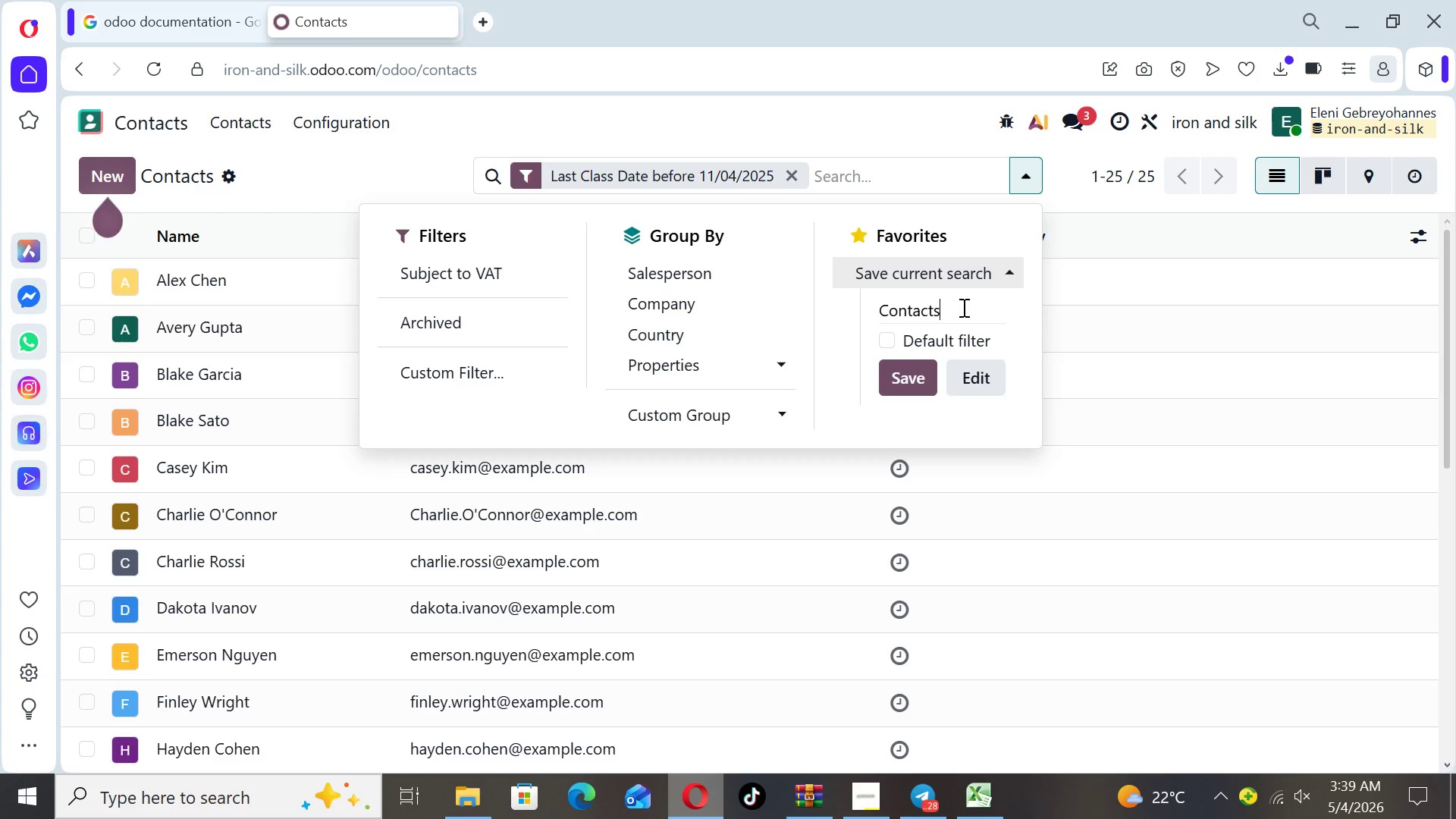 
key(Backspace)
key(Backspace)
key(Backspace)
key(Backspace)
key(Backspace)
key(Backspace)
key(Backspace)
key(Backspace)
key(Backspace)
type(lat)
key(Backspace)
type(st class date)
 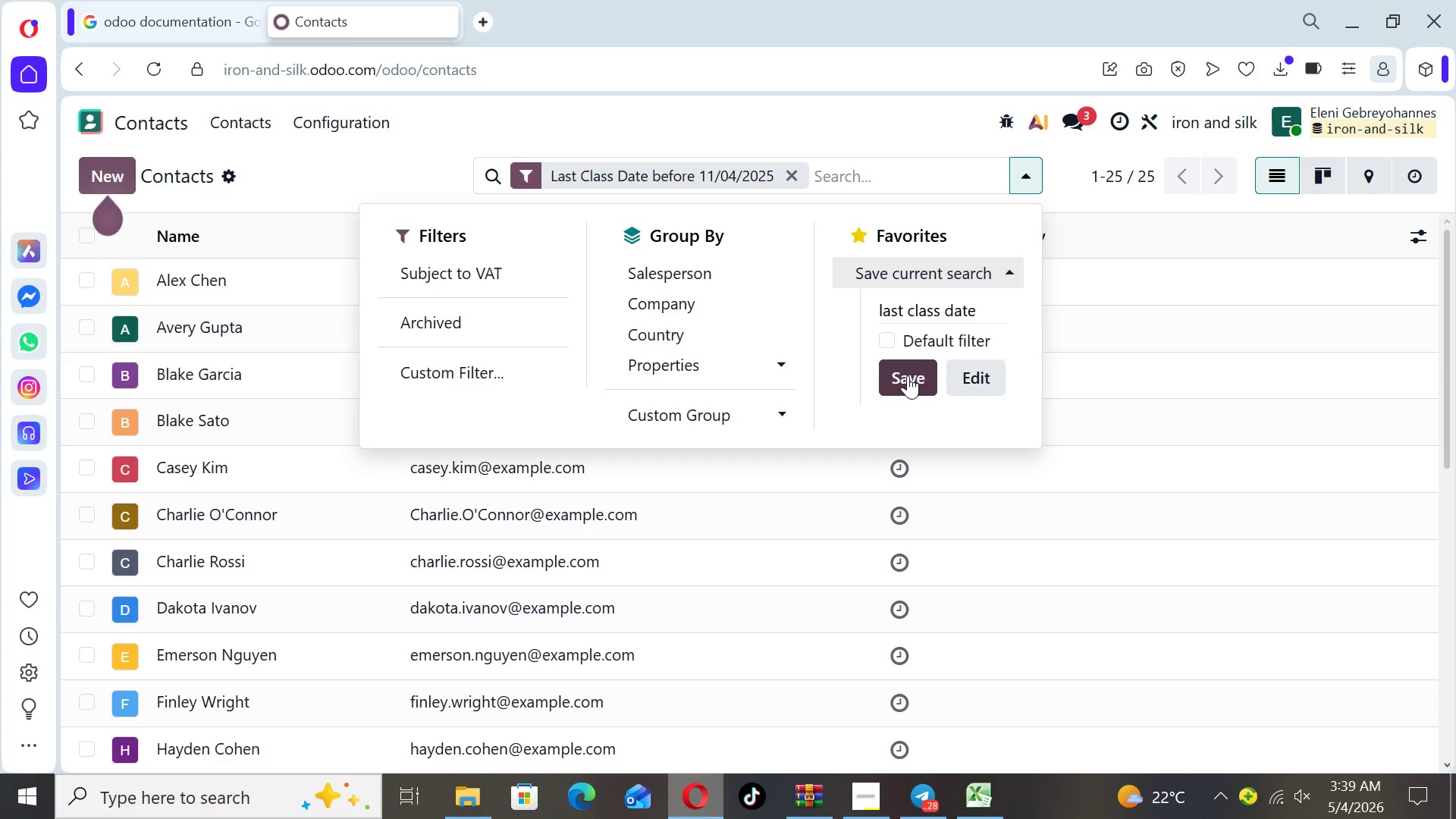 
wait(17.33)
 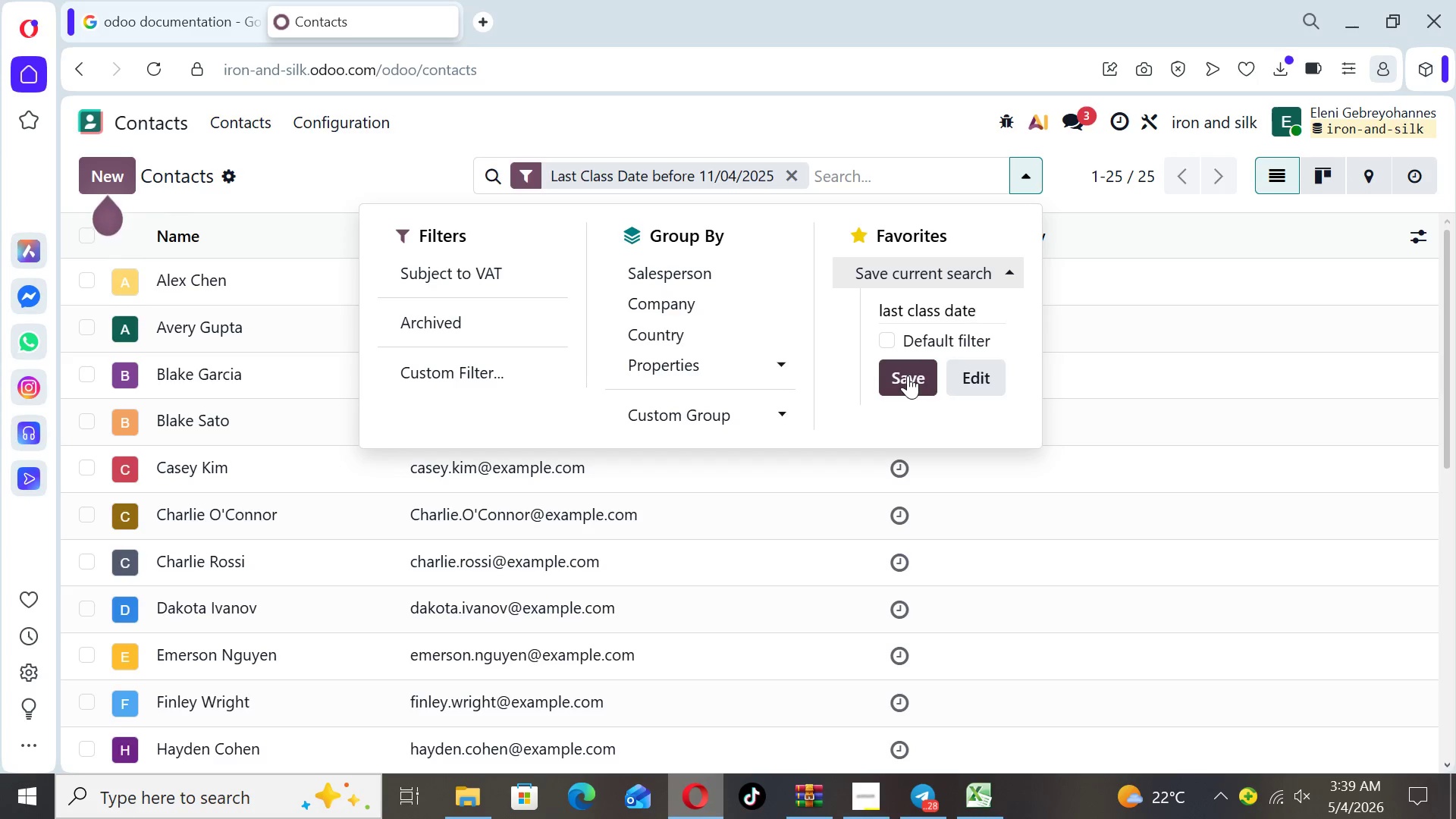 
left_click([912, 380])
 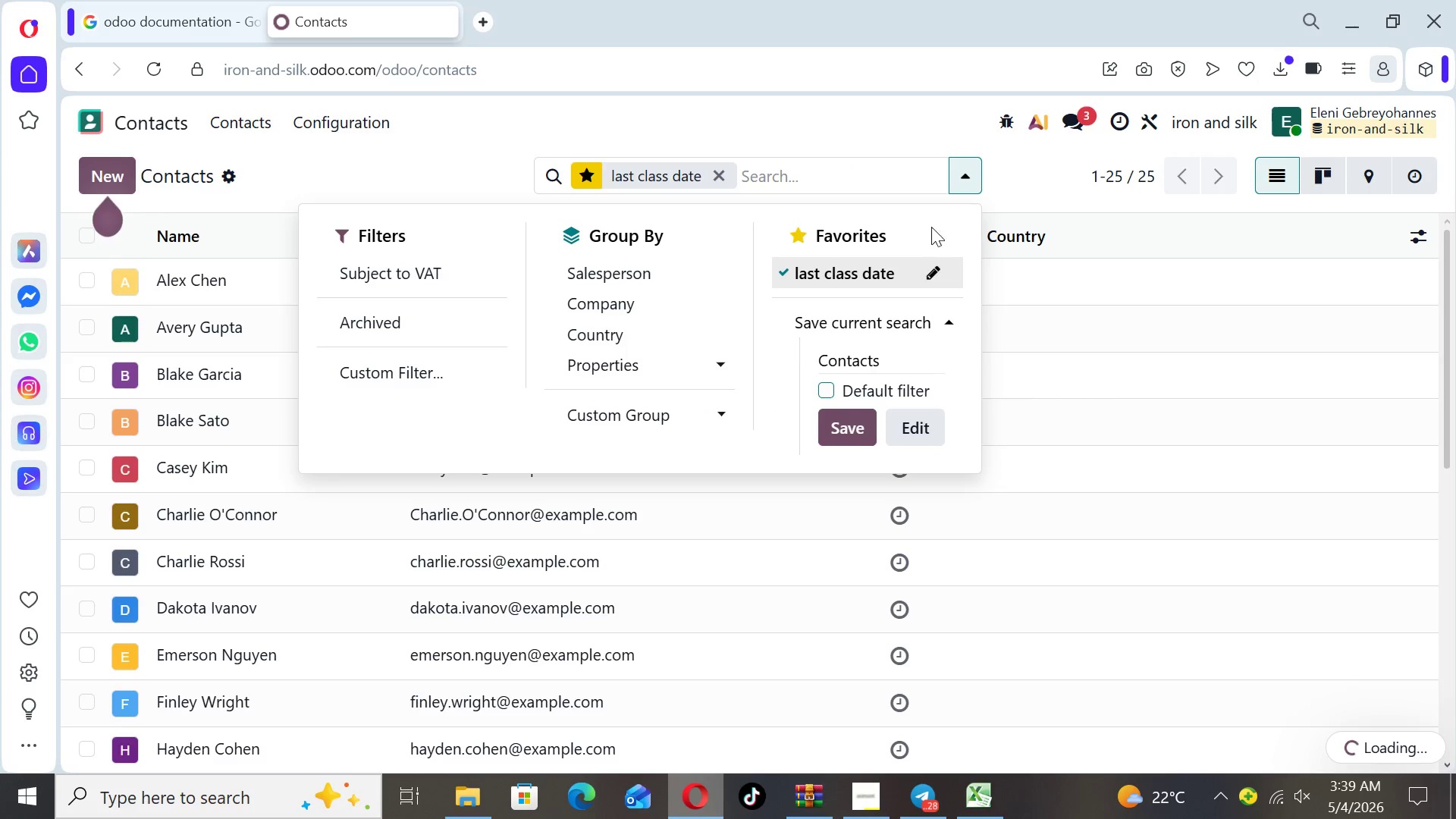 
left_click([960, 179])
 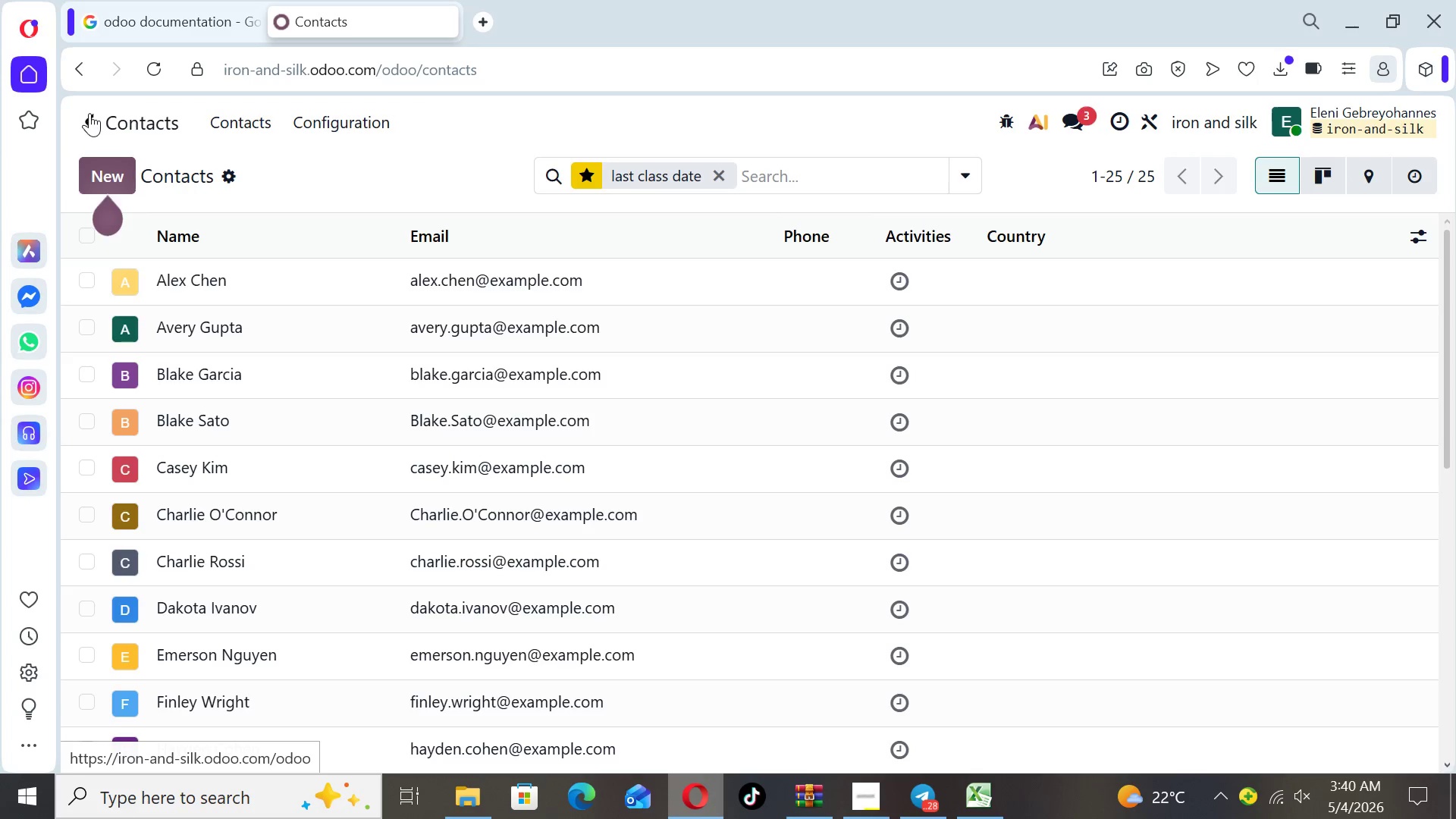 
wait(5.25)
 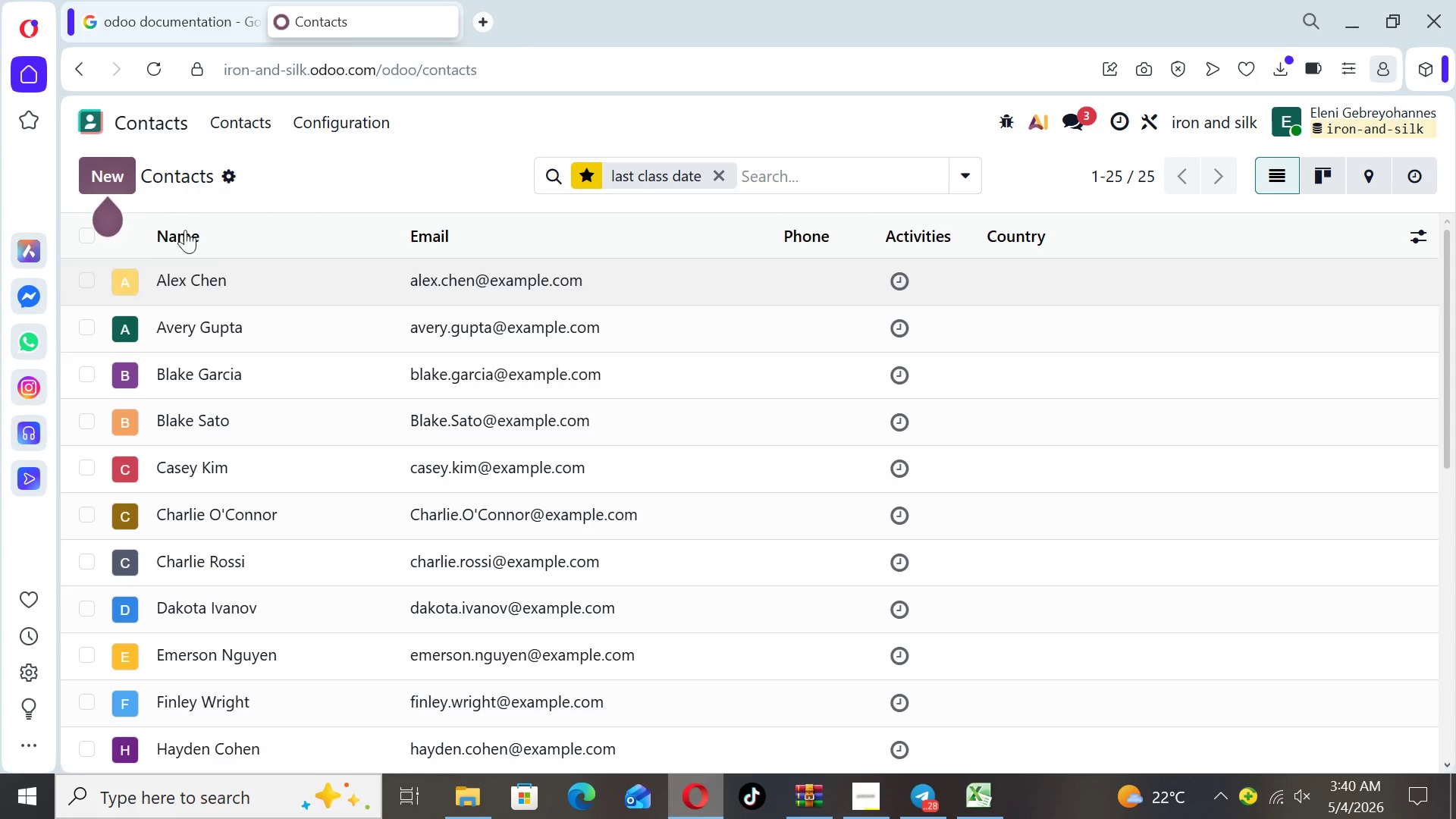 
left_click([242, 118])
 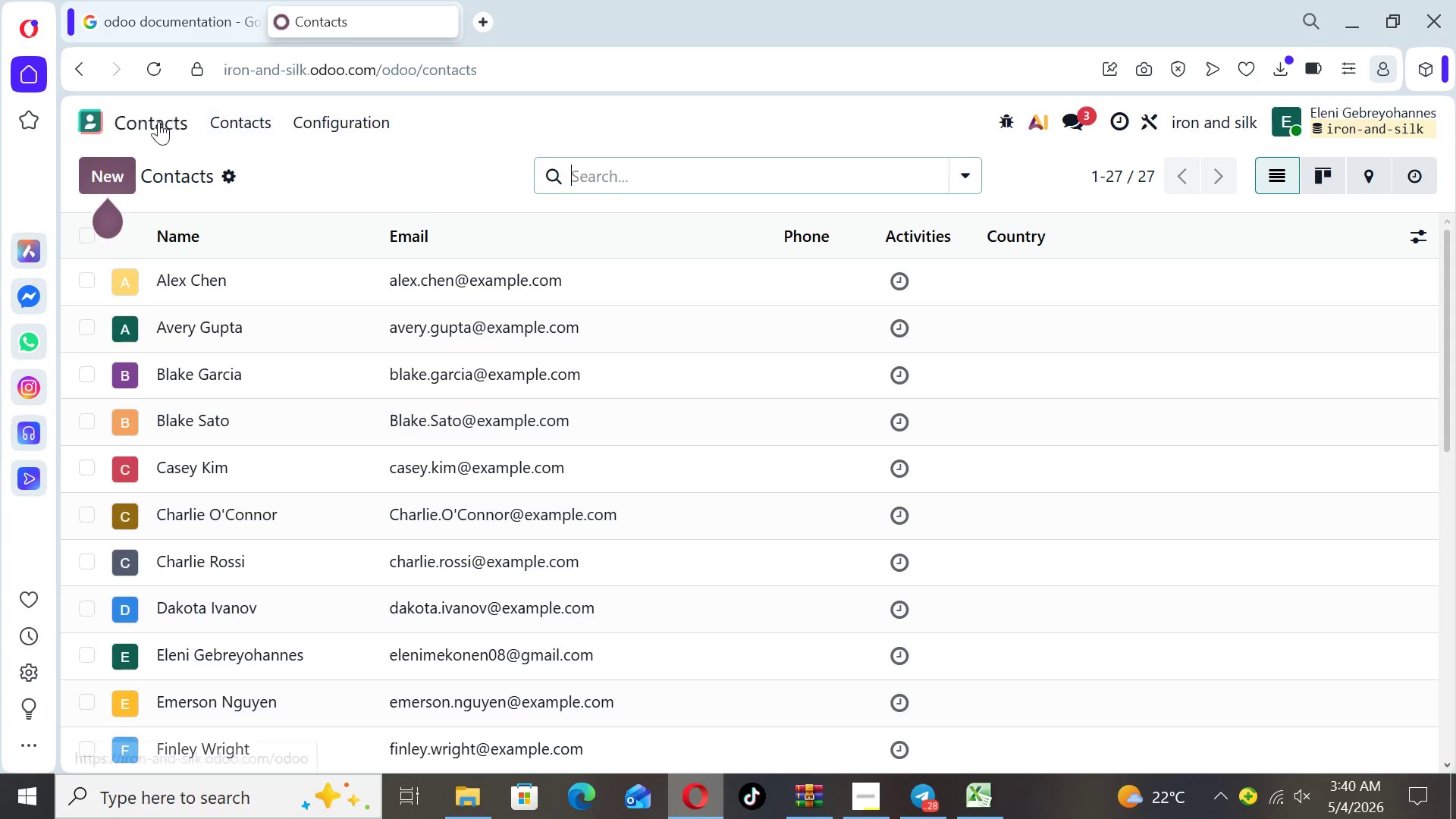 
left_click([98, 121])
 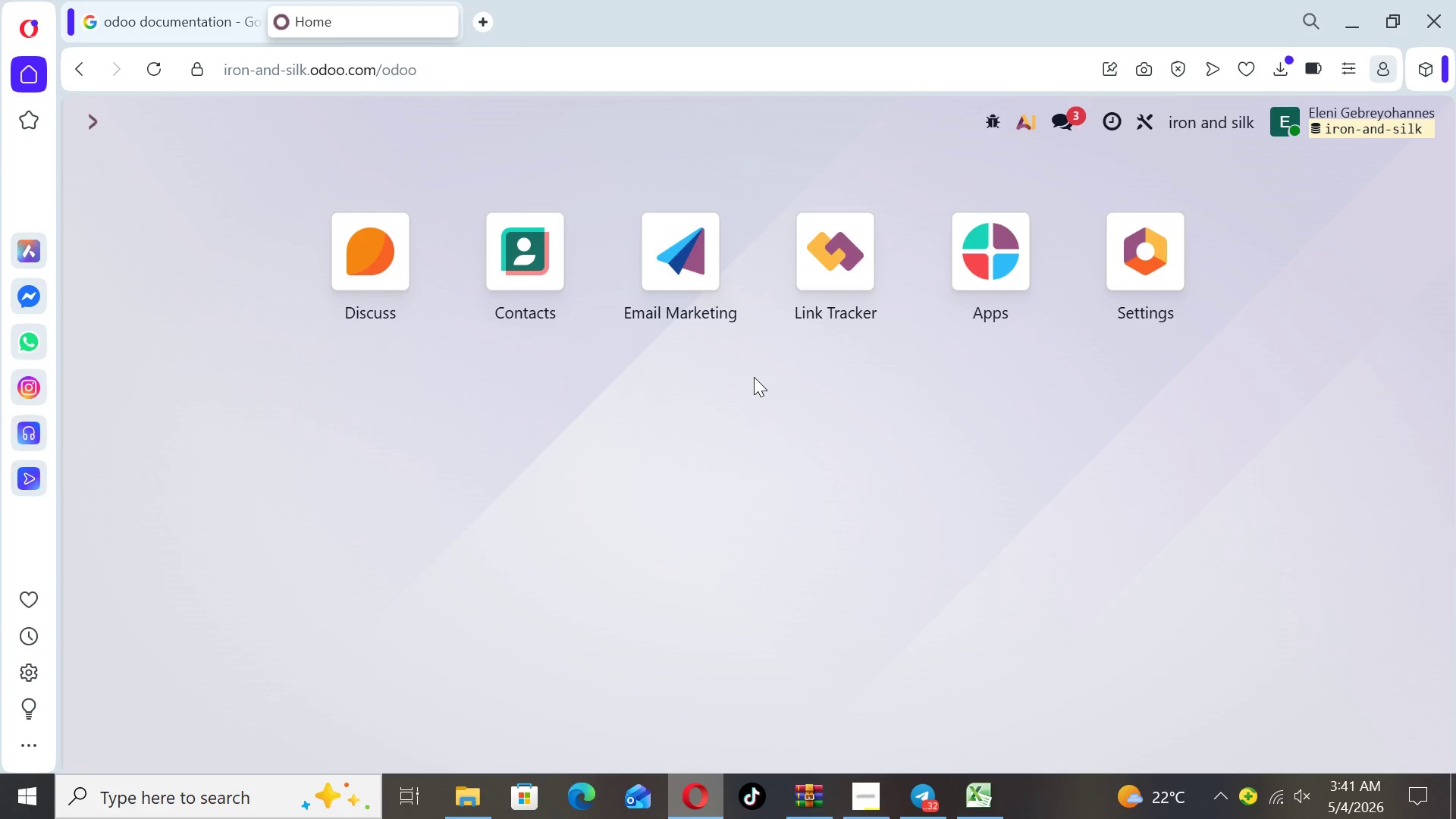 
wait(76.59)
 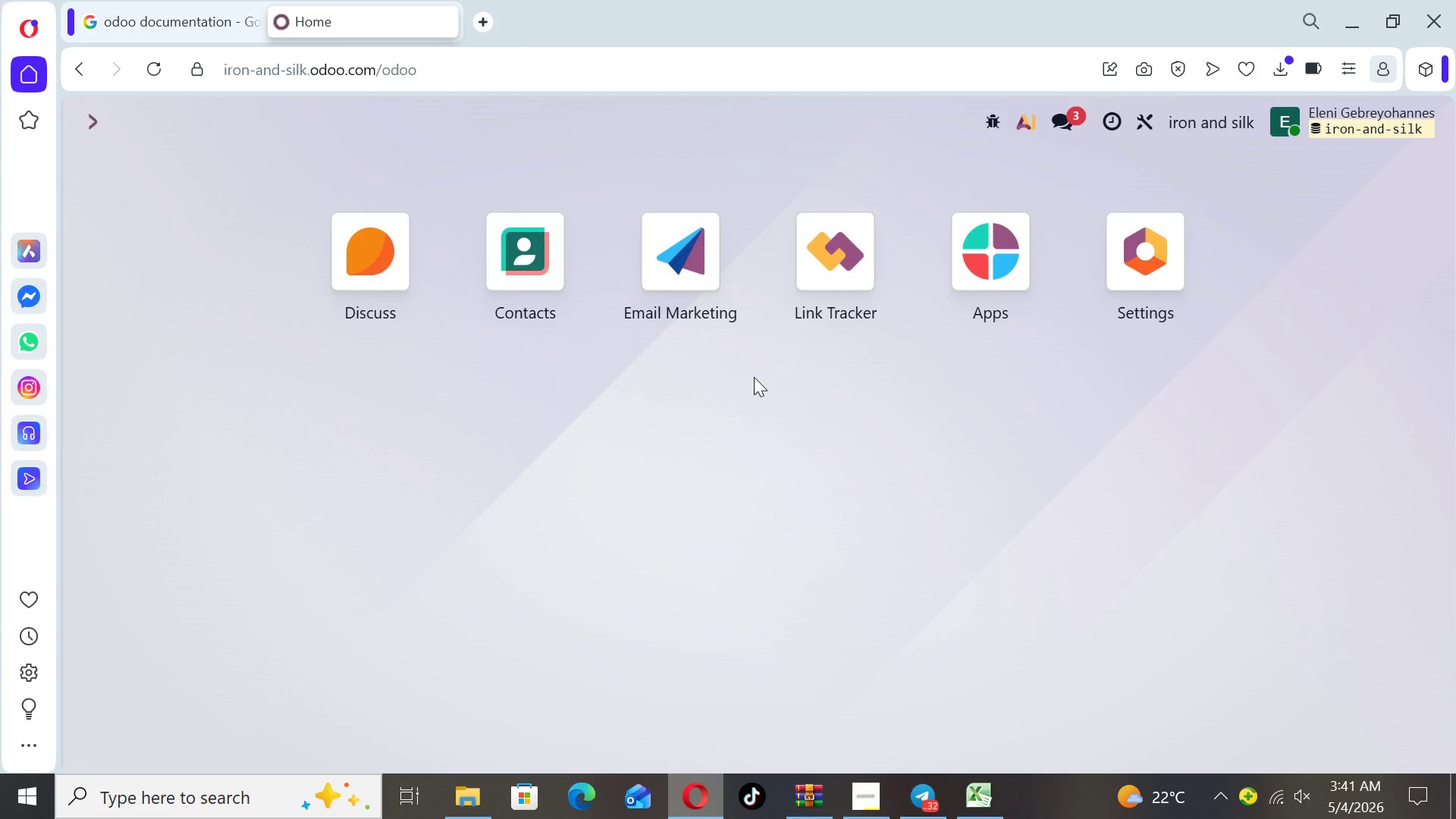 
left_click([513, 266])
 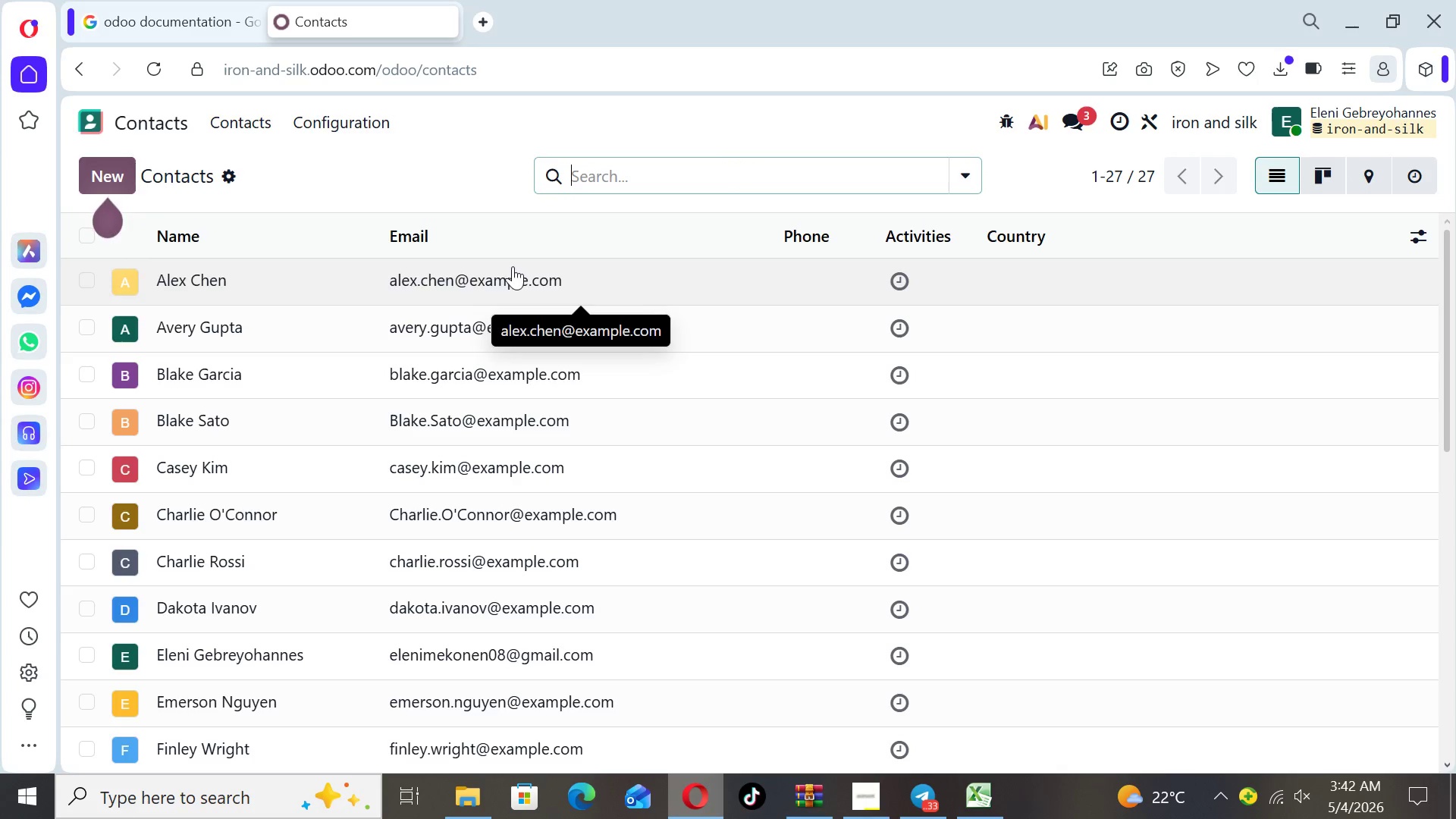 
wait(79.97)
 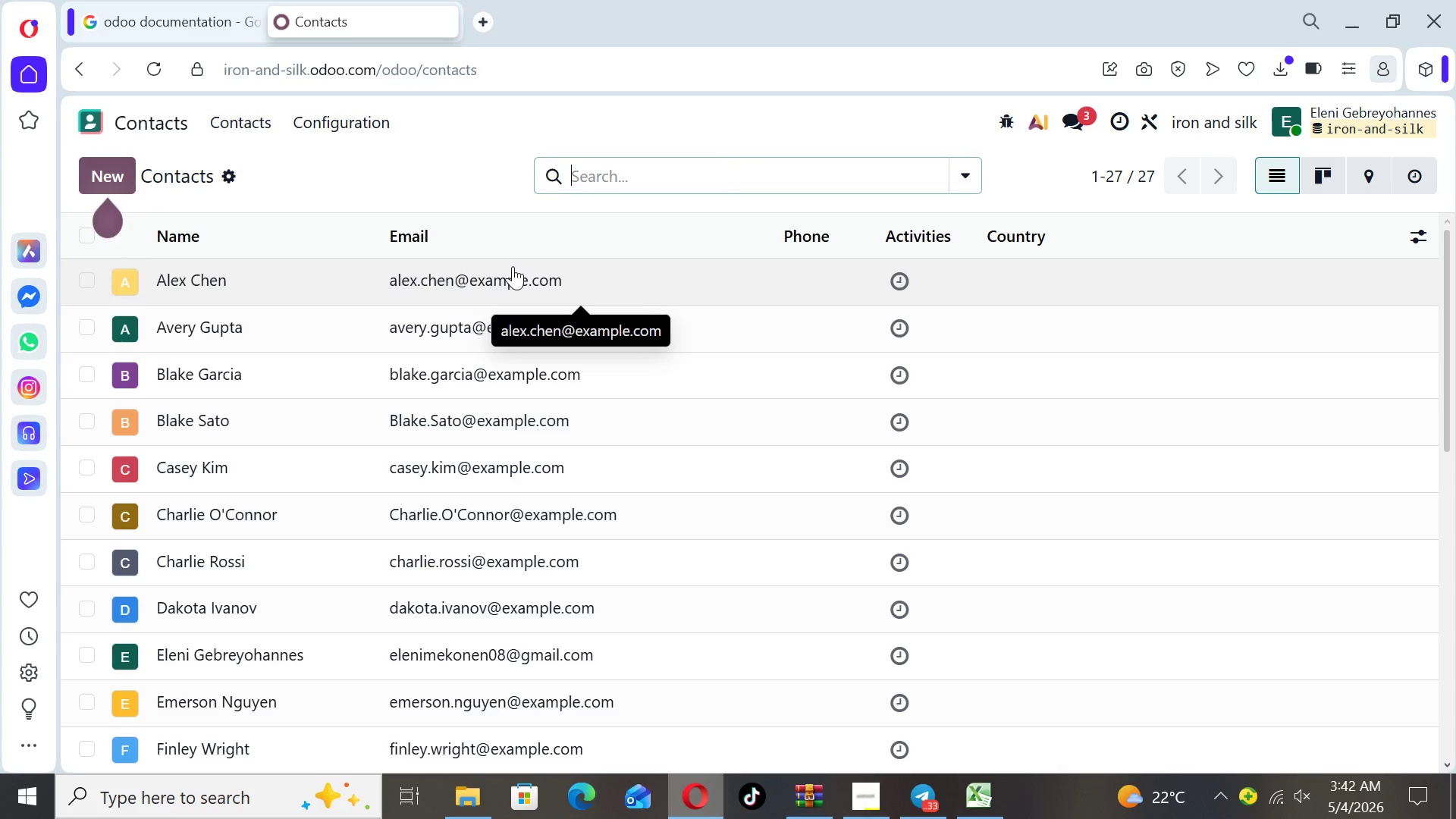 
left_click([85, 125])
 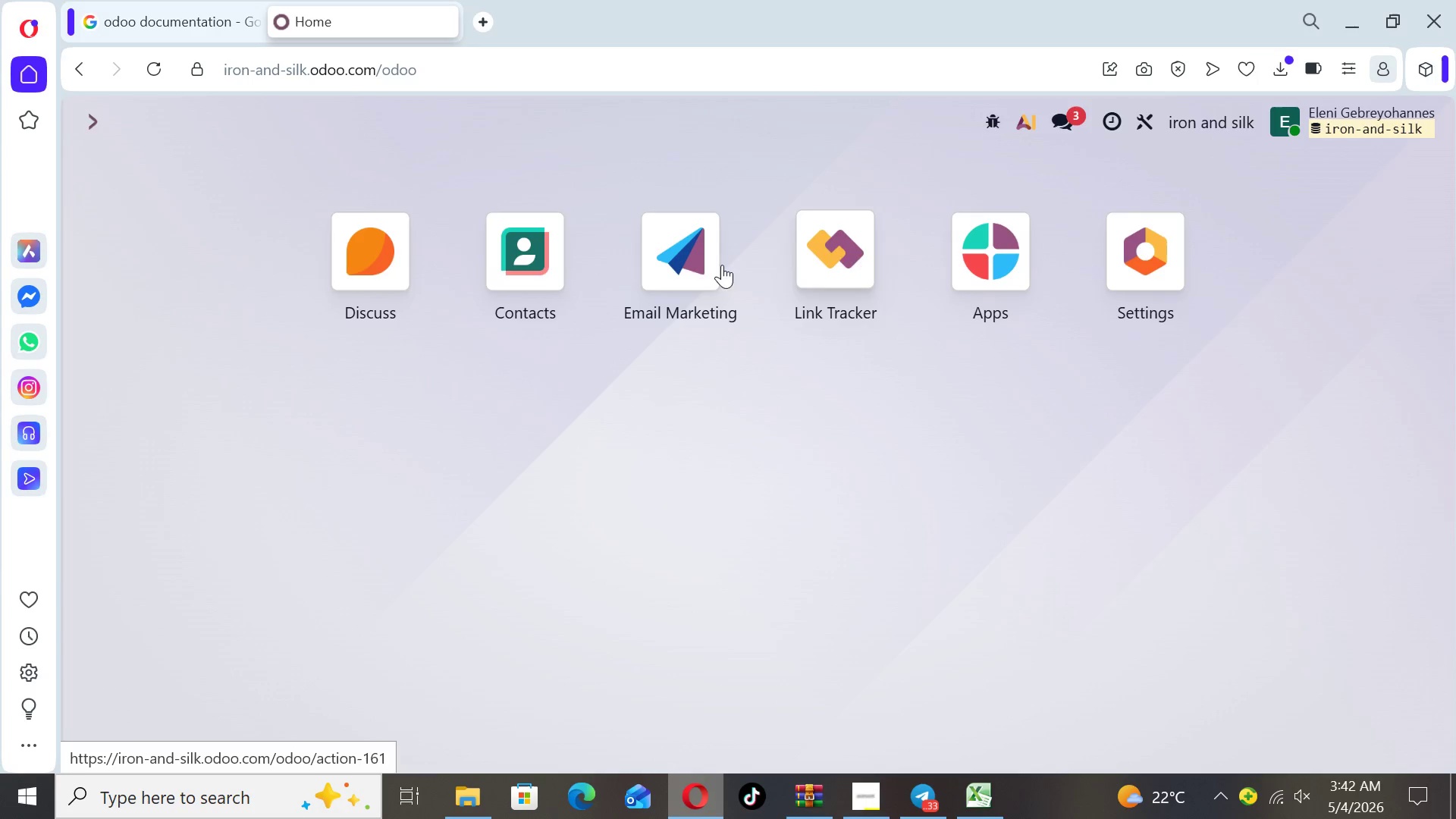 
left_click([683, 263])
 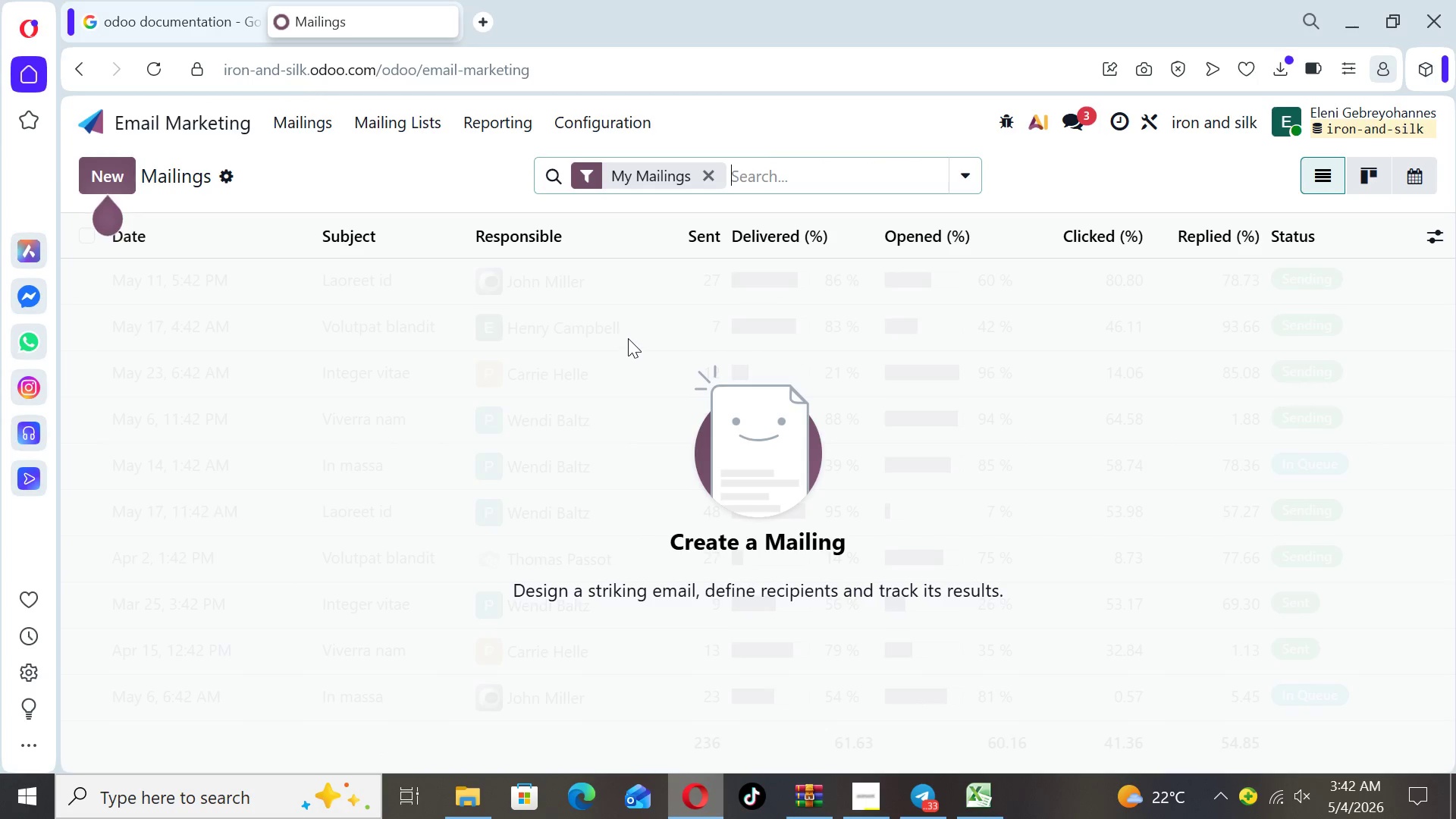 
left_click([396, 120])
 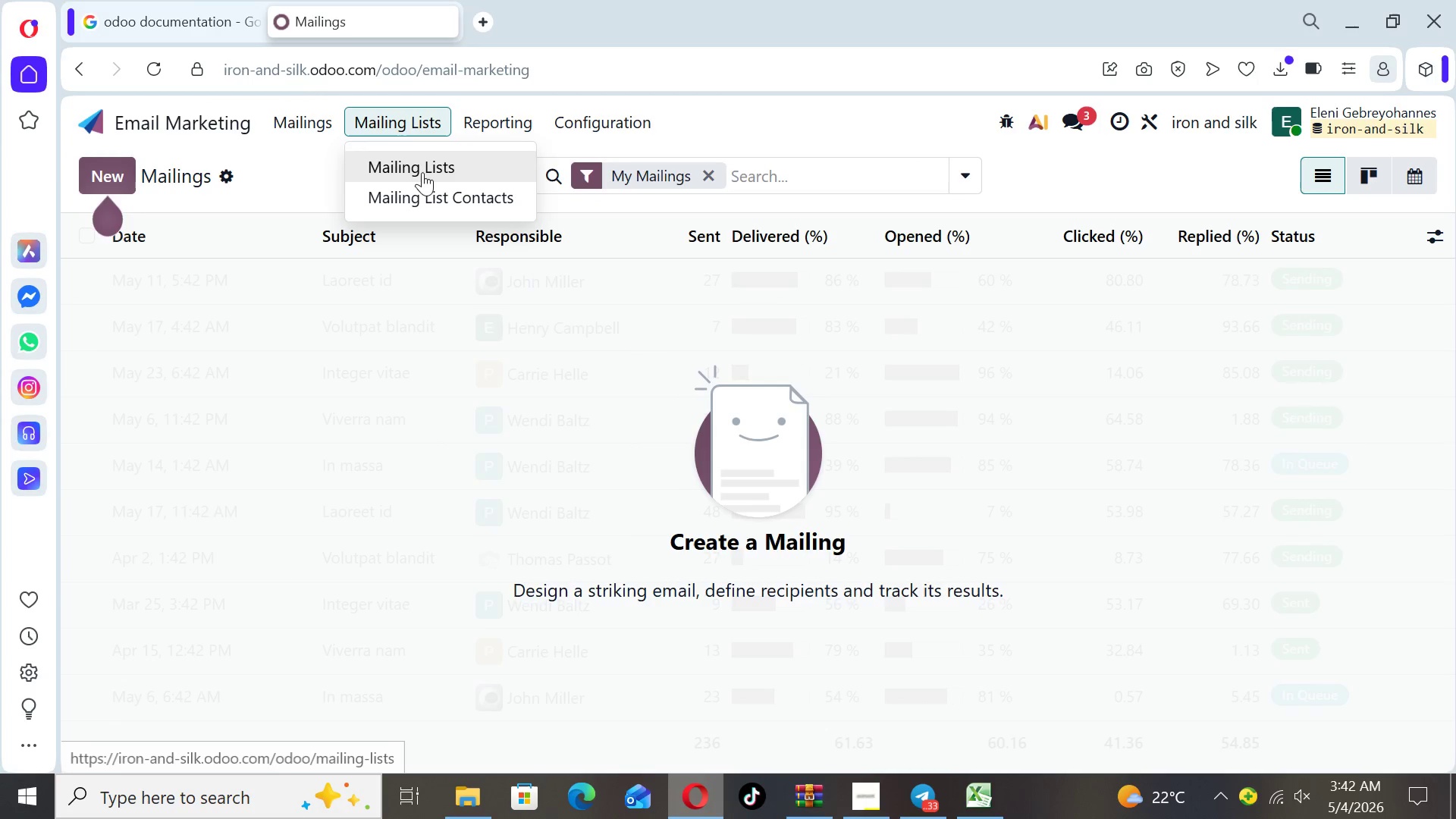 
left_click([422, 172])
 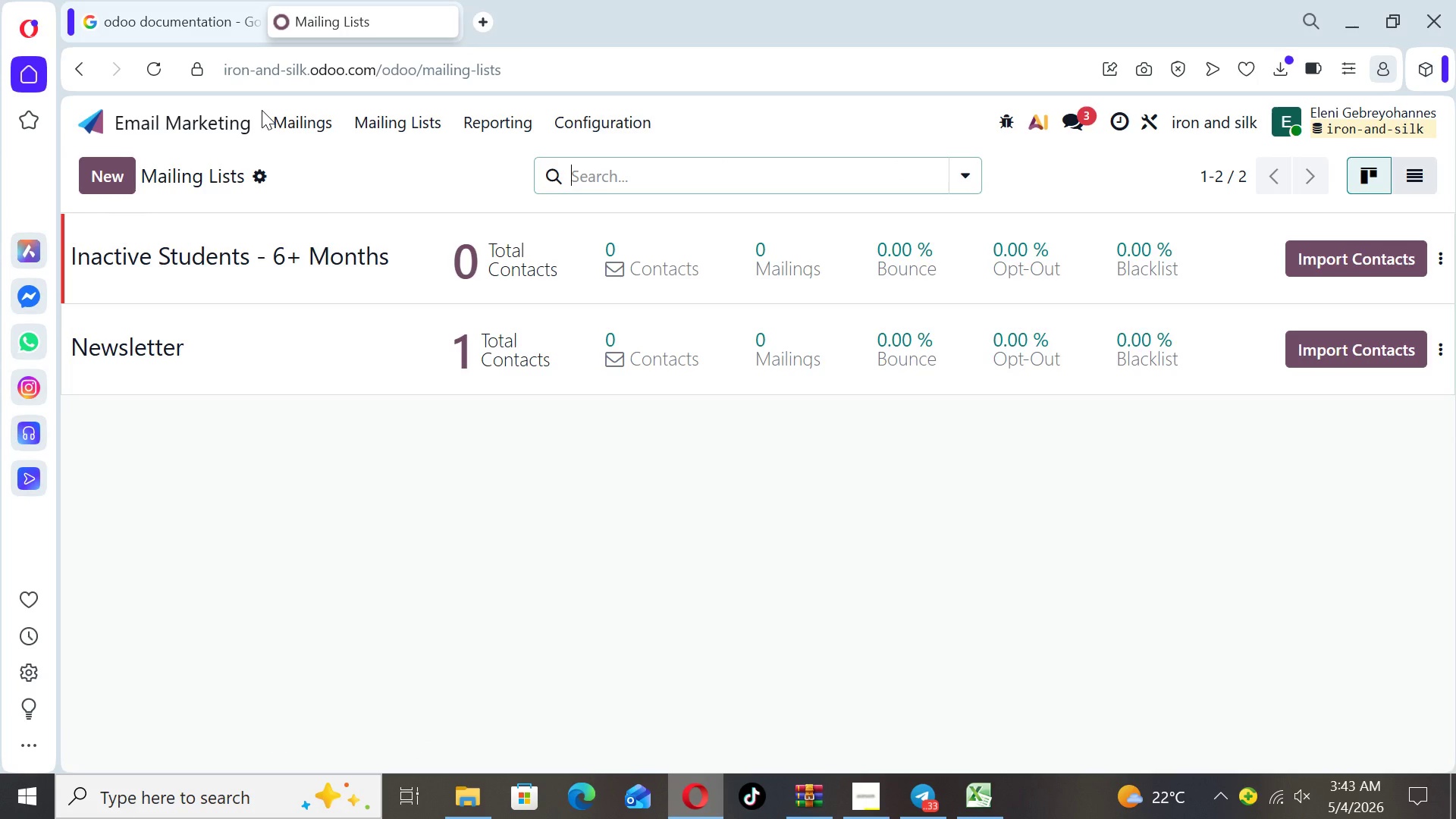 
wait(32.41)
 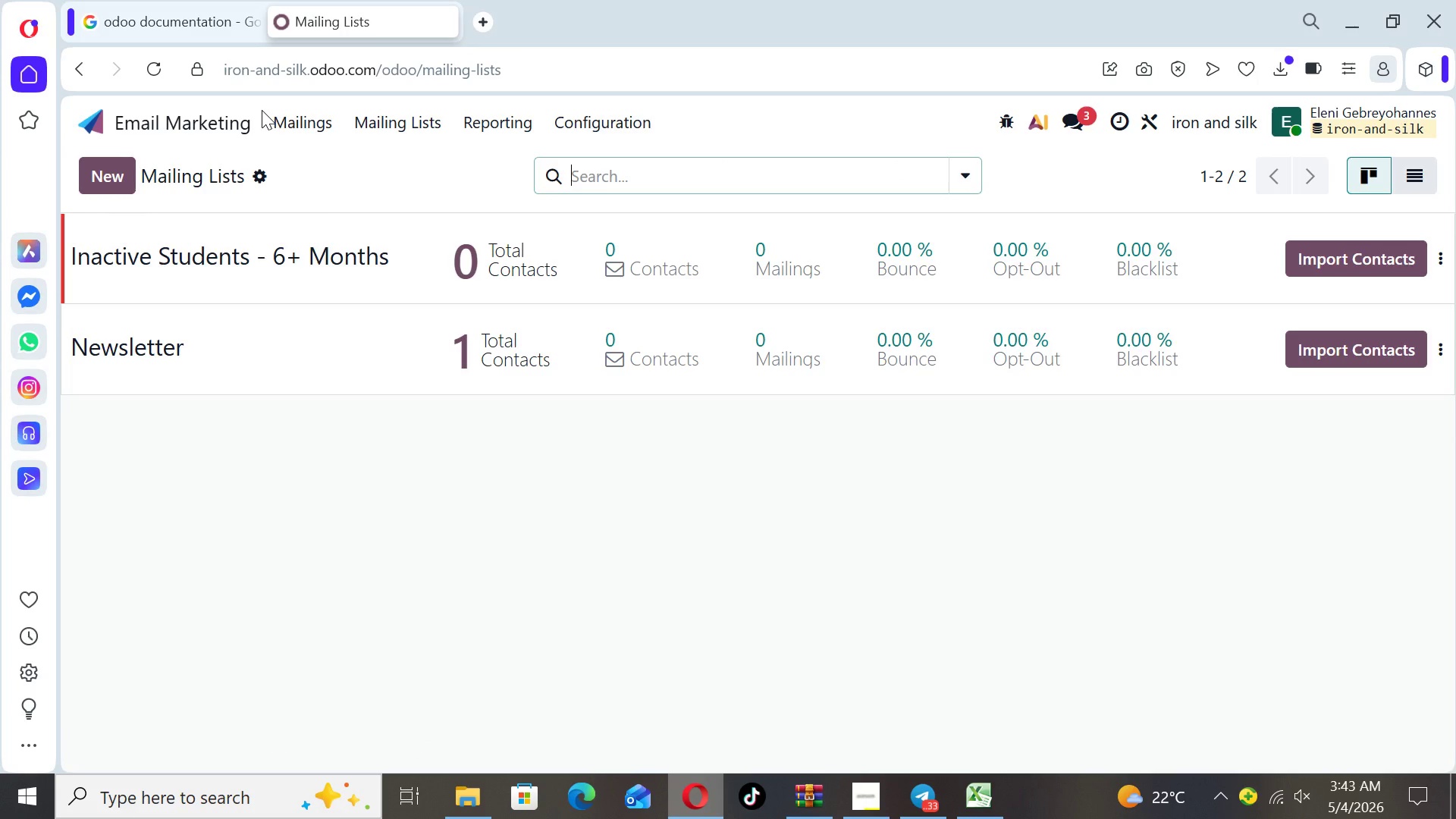 
left_click([1444, 254])
 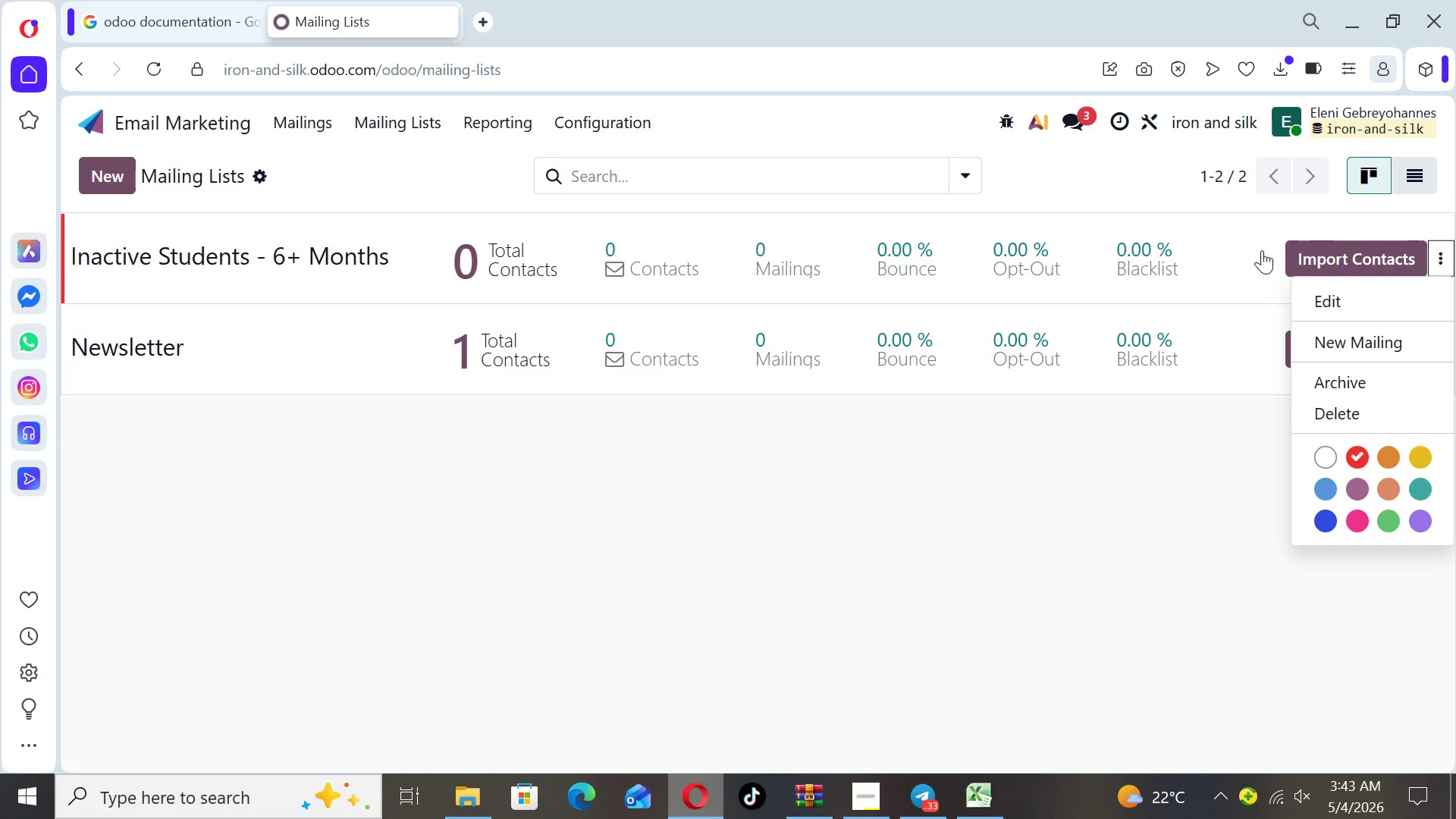 
left_click([1338, 253])
 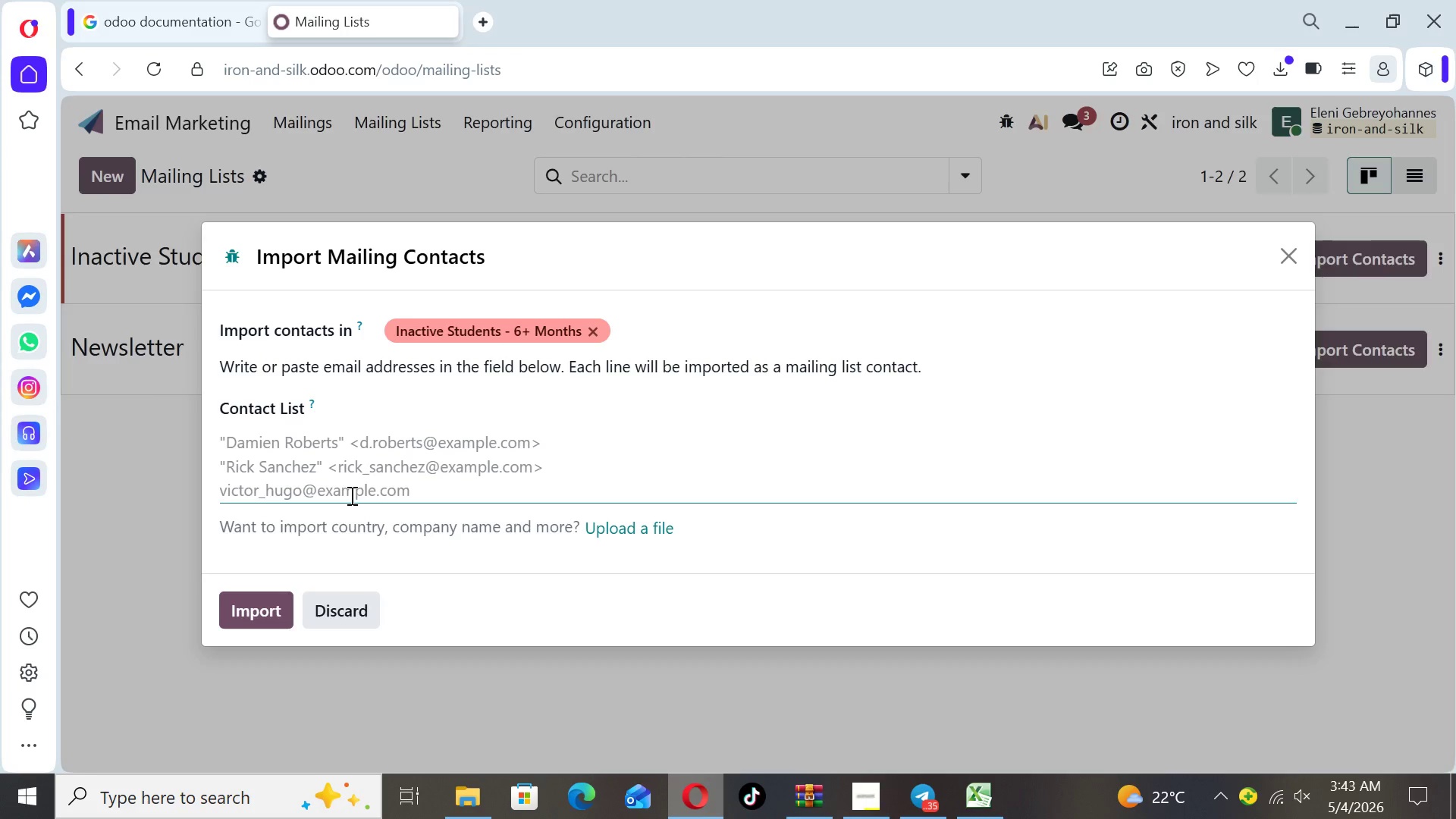 
wait(19.94)
 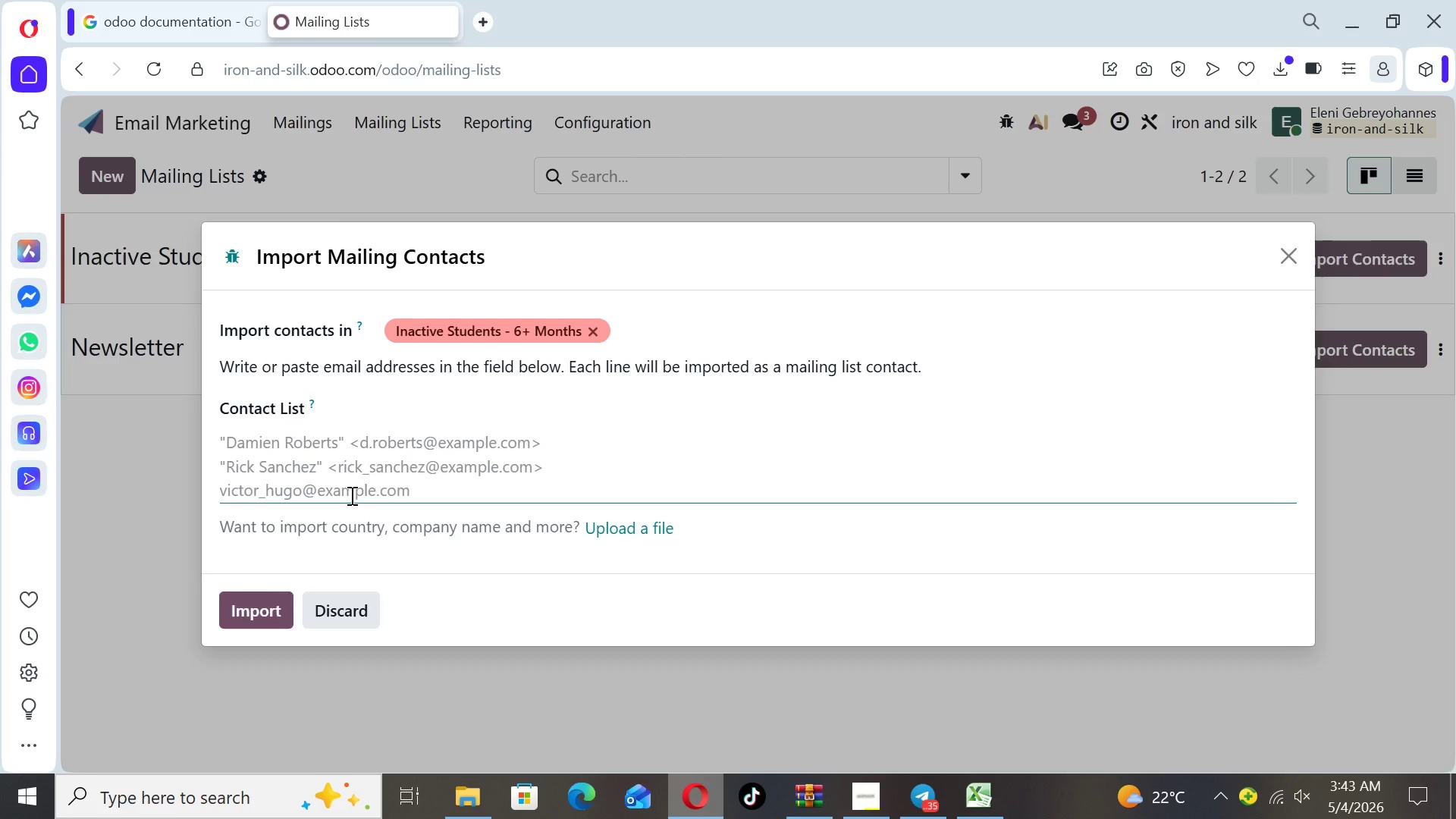 
left_click([610, 534])
 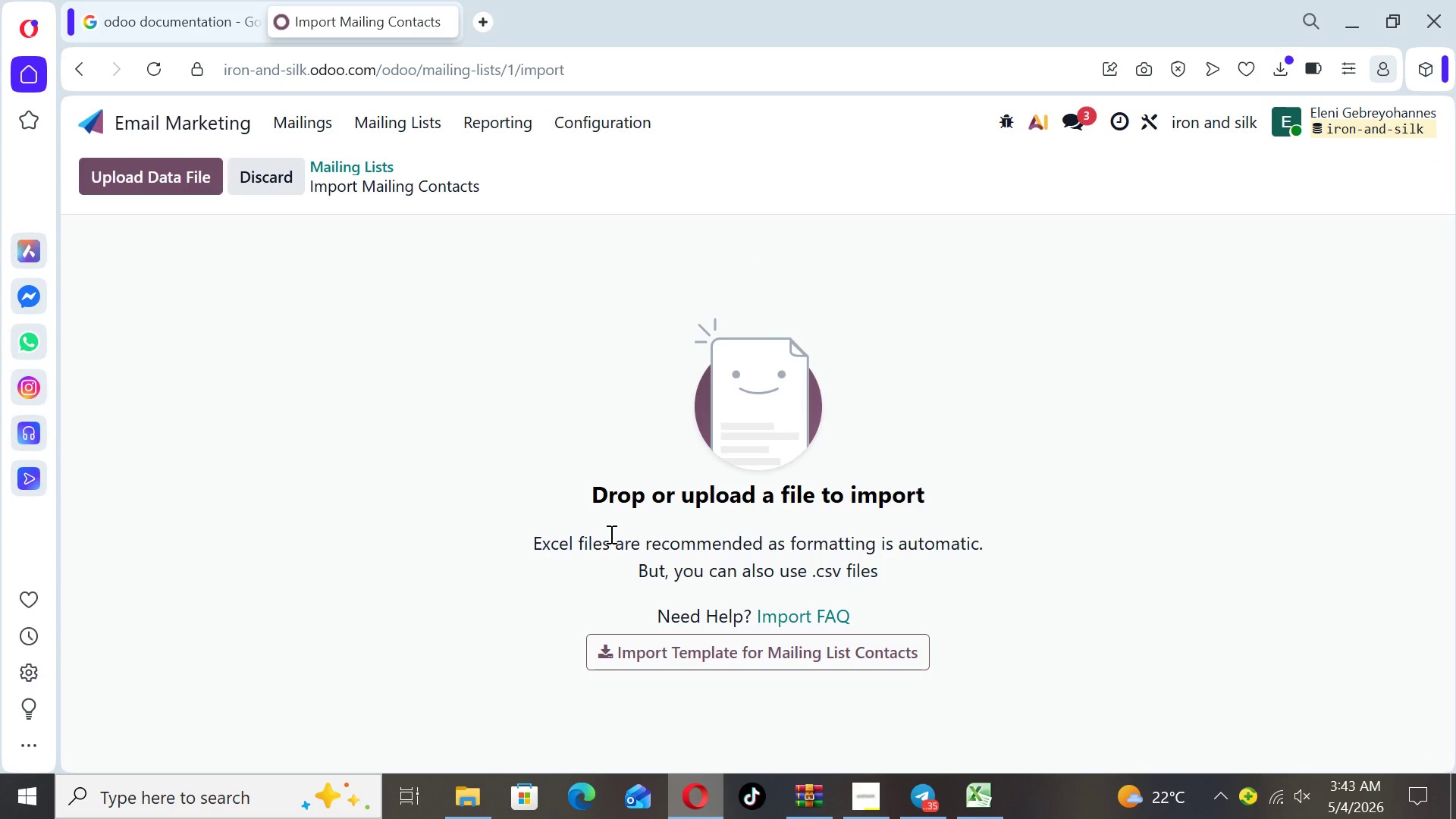 
wait(9.66)
 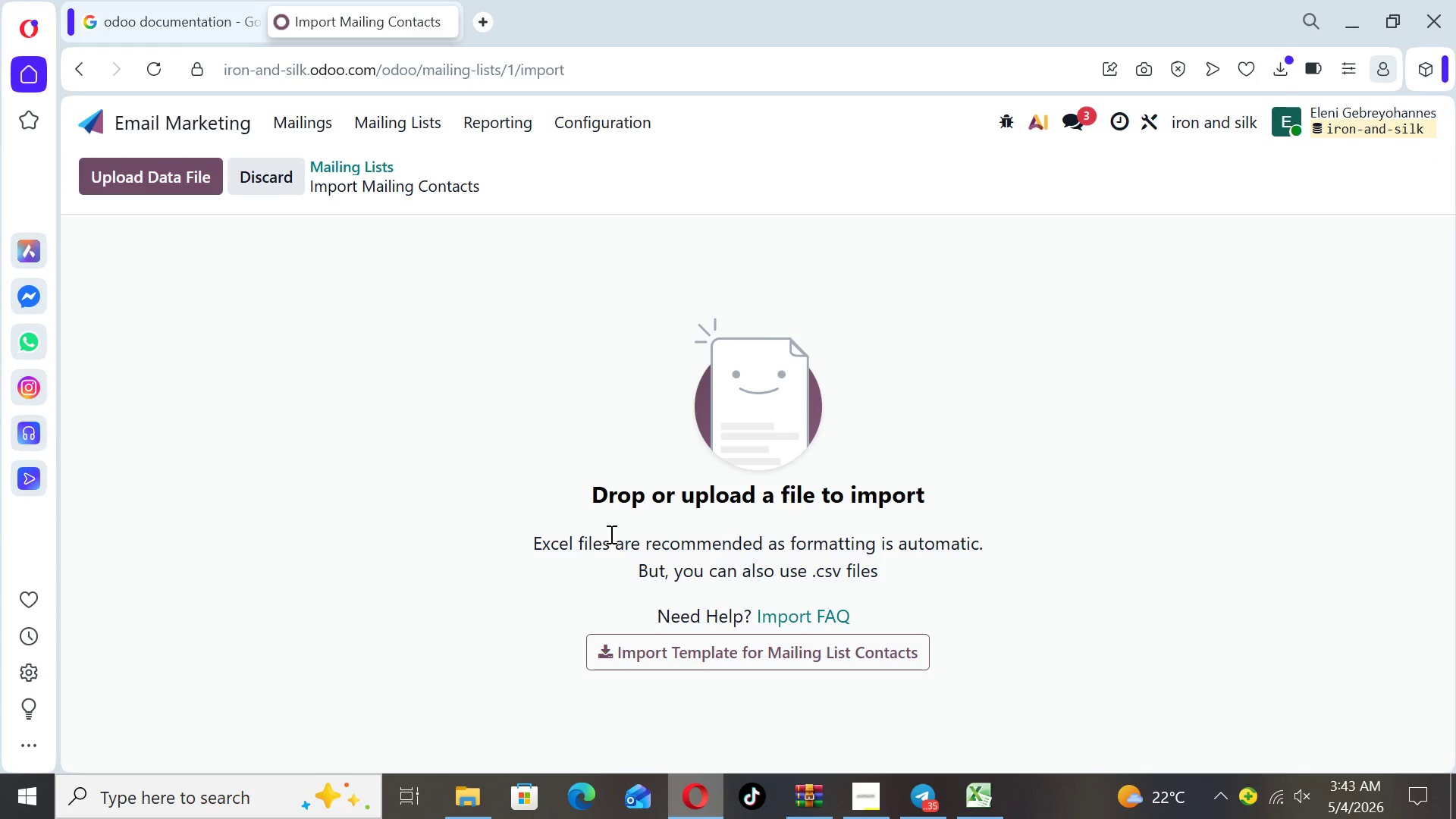 
left_click([133, 170])
 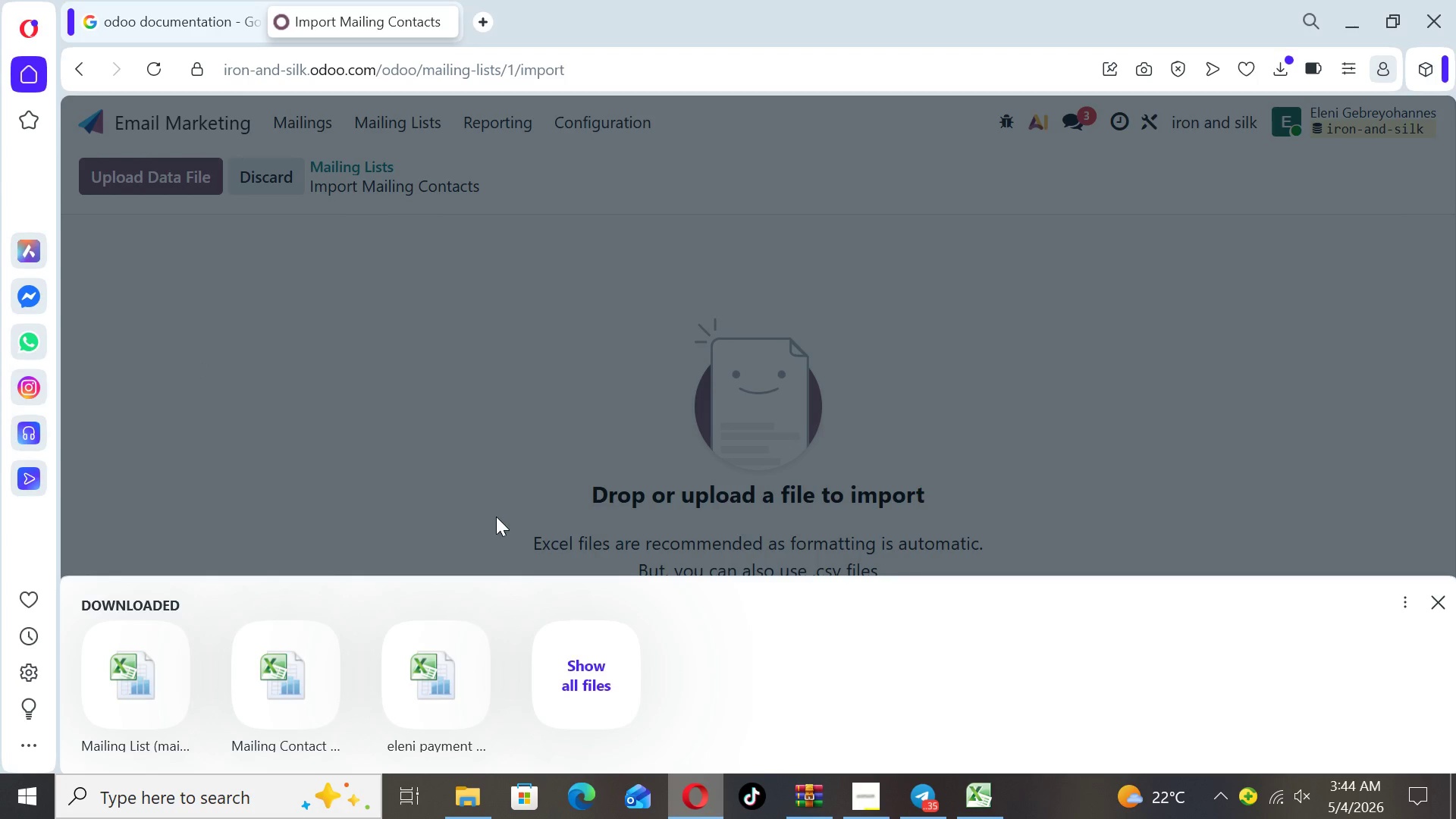 
left_click([589, 676])
 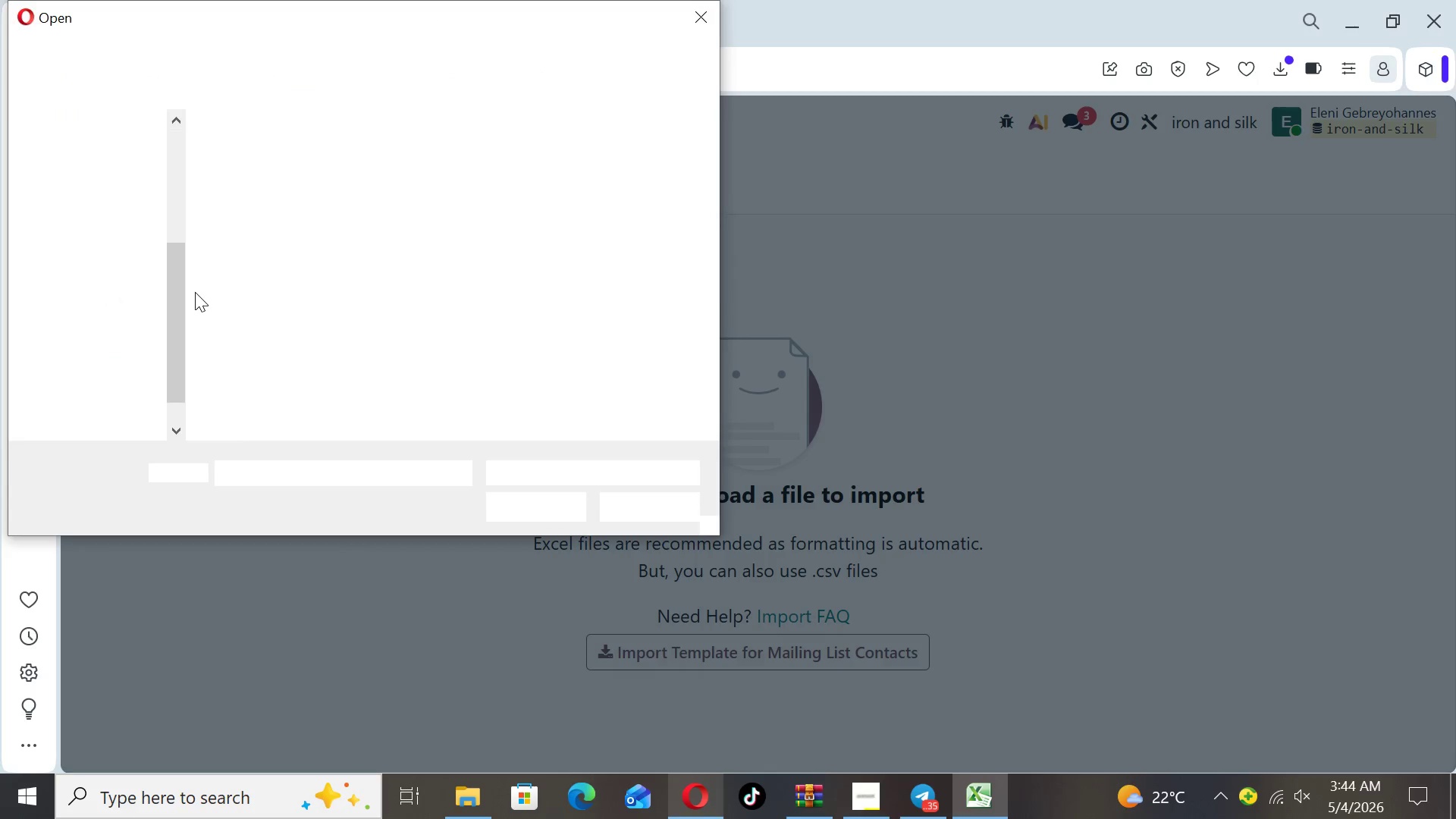 
left_click([270, 237])
 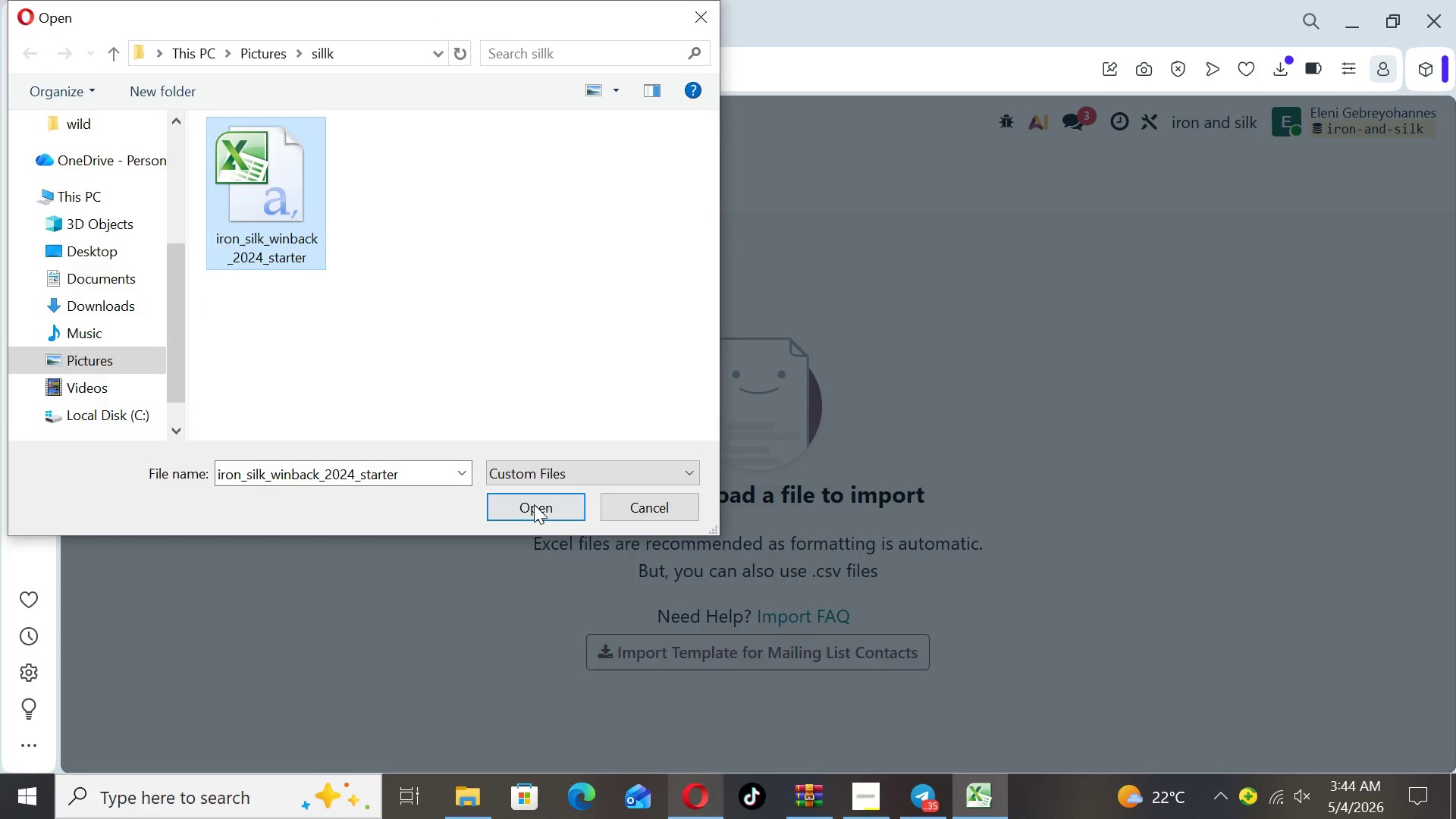 
left_click([533, 503])
 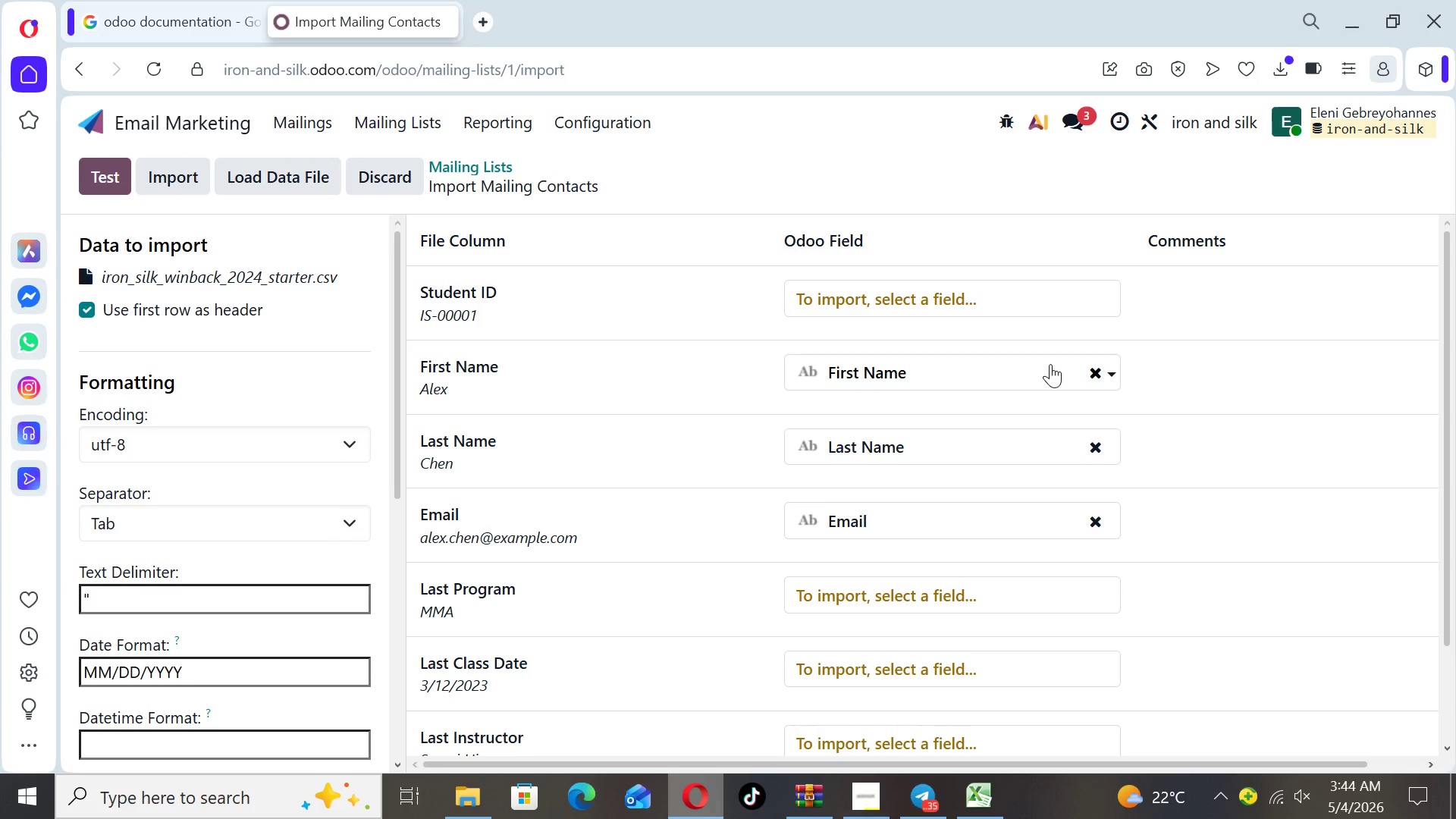 
wait(7.38)
 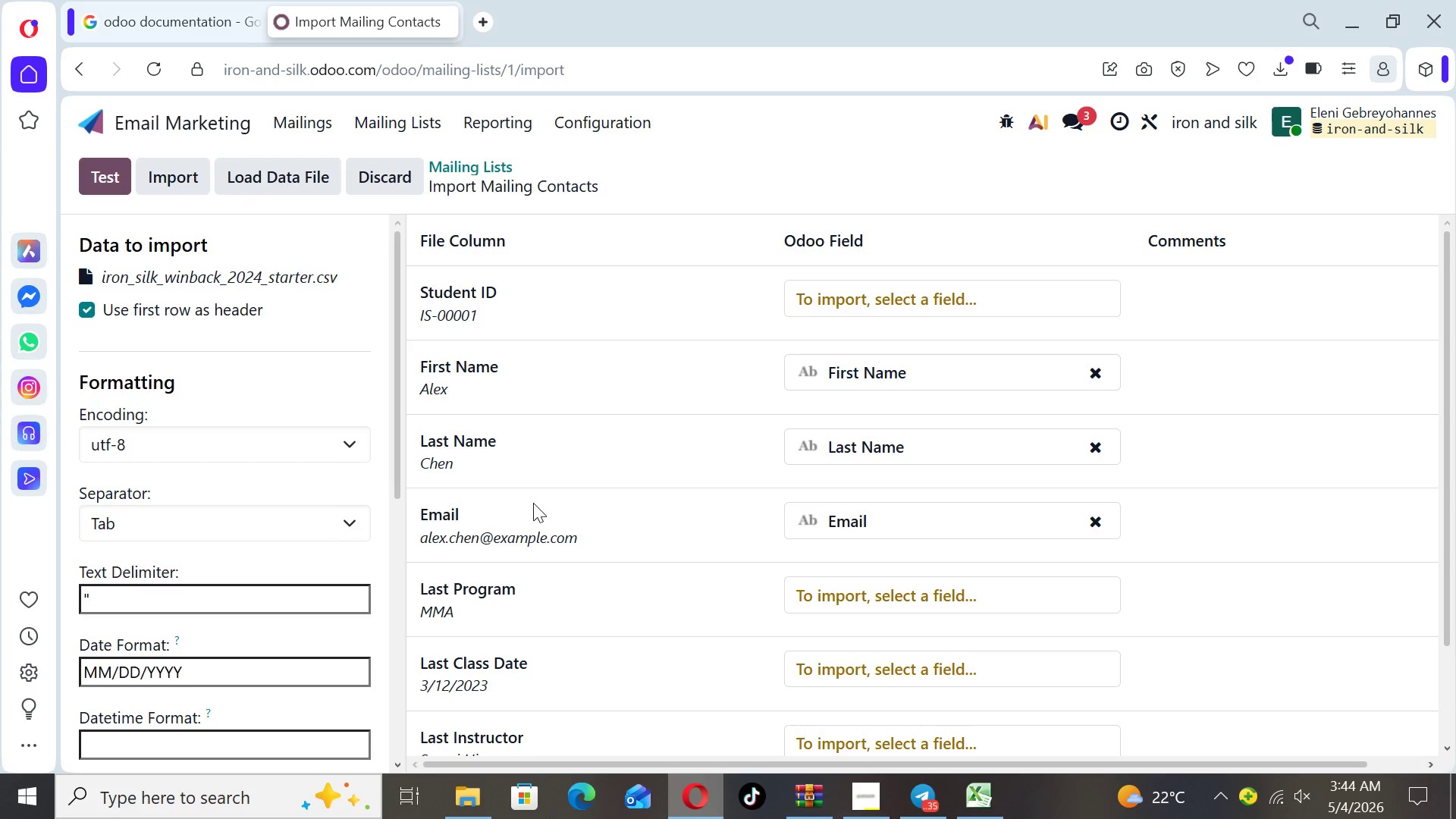 
left_click_drag(start_coordinate=[1448, 289], to_coordinate=[1455, 421])
 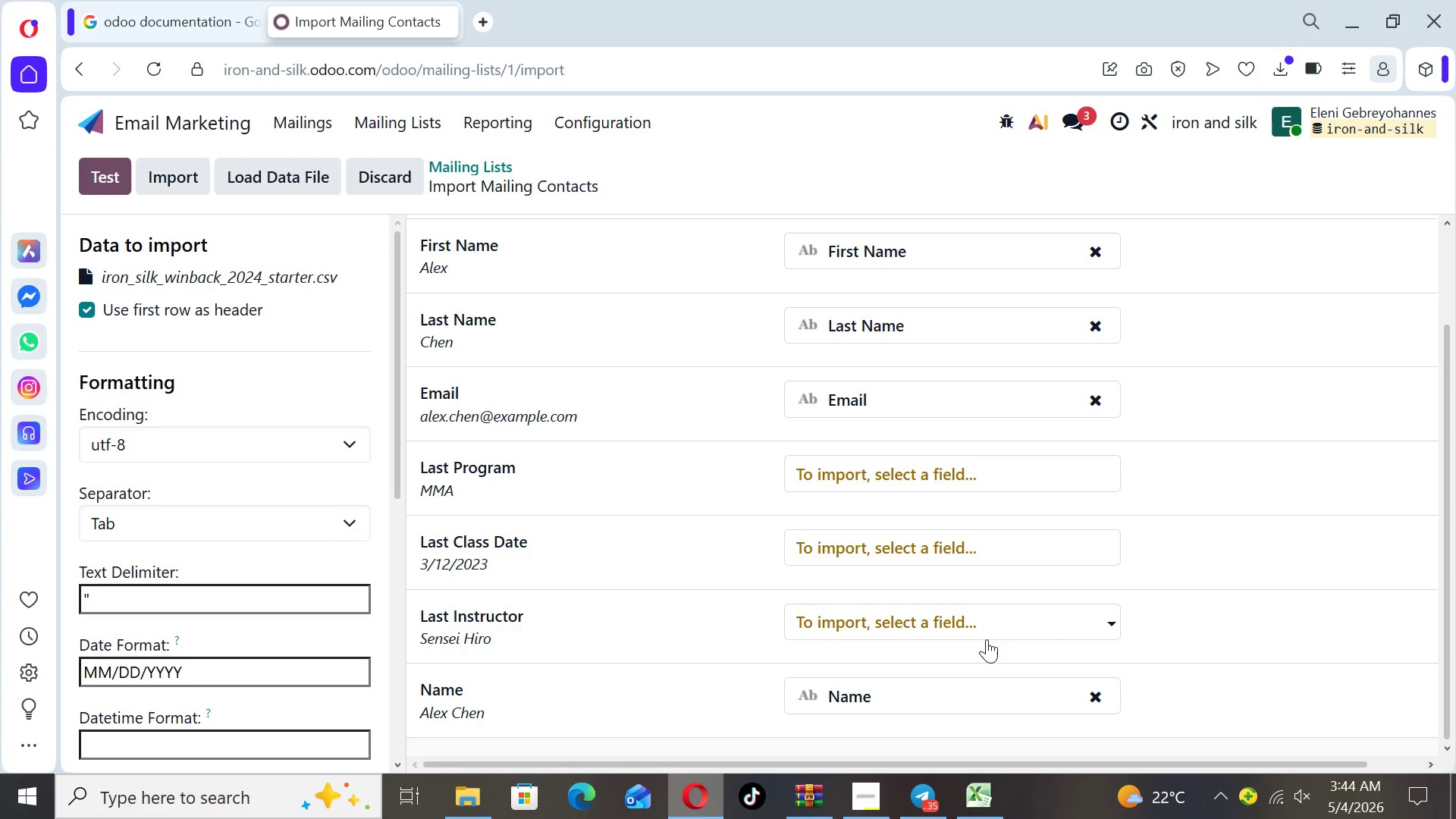 
left_click([987, 632])
 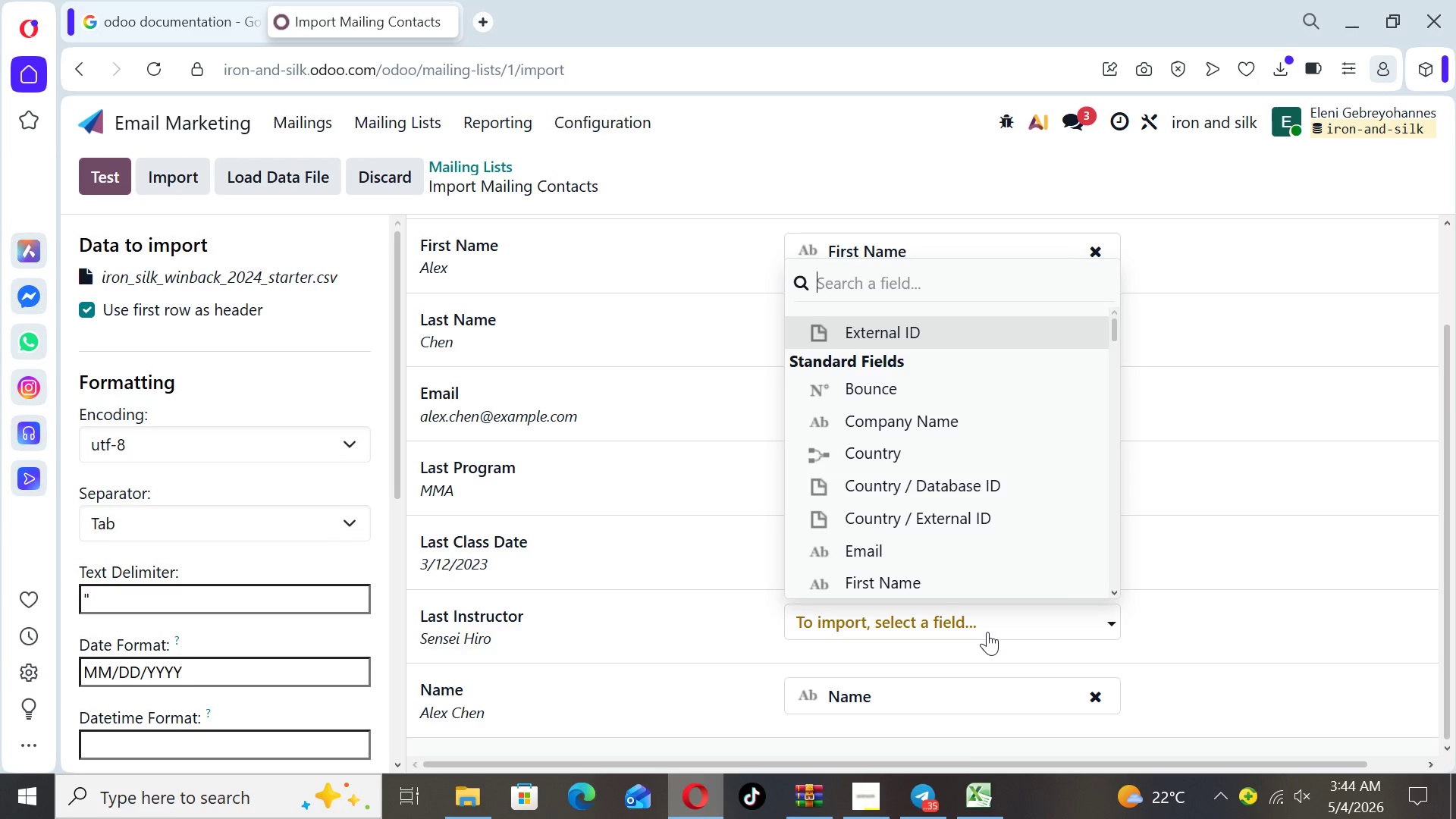 
type(las)
key(Backspace)
key(Backspace)
key(Backspace)
 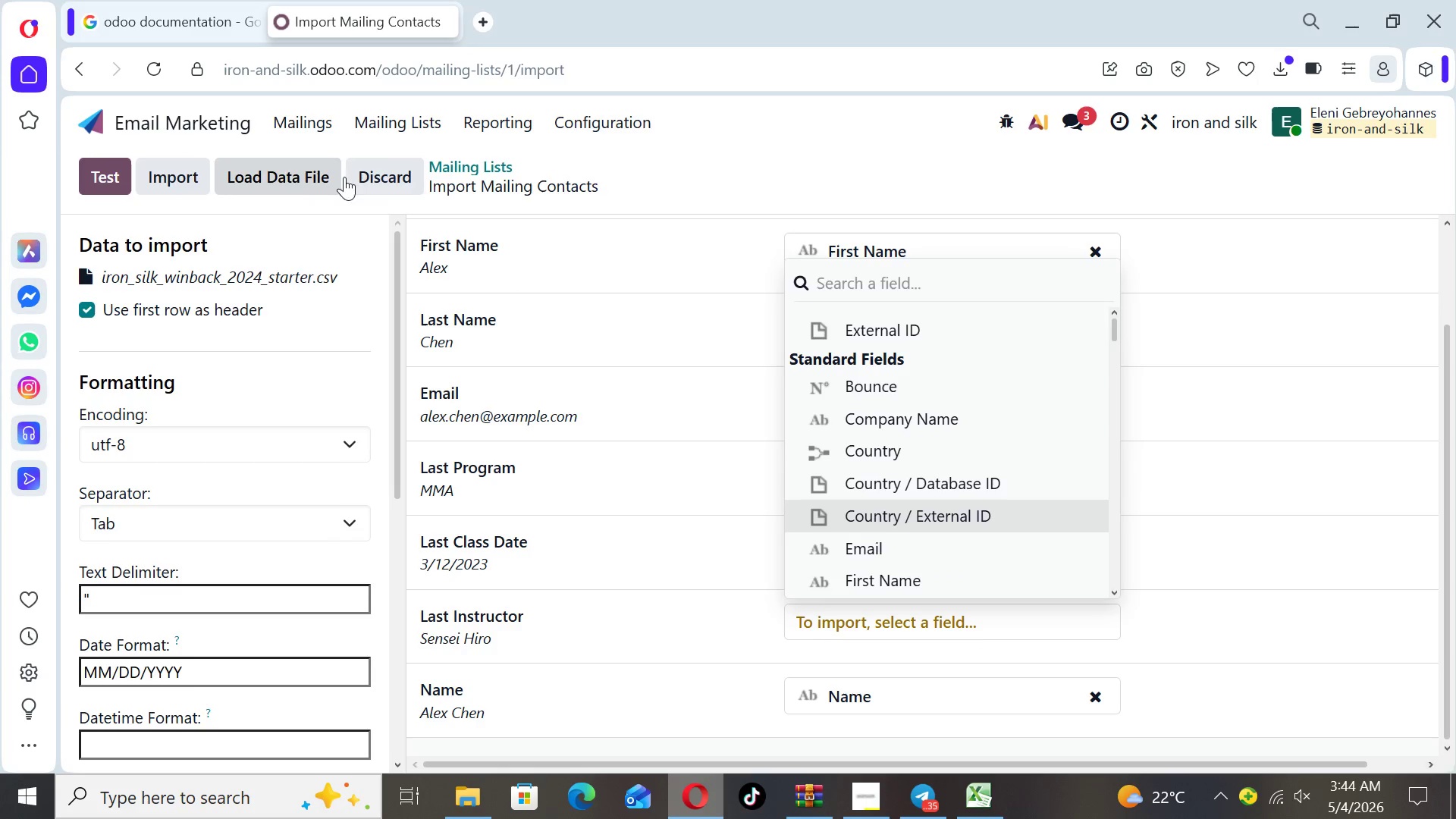 
left_click([370, 177])
 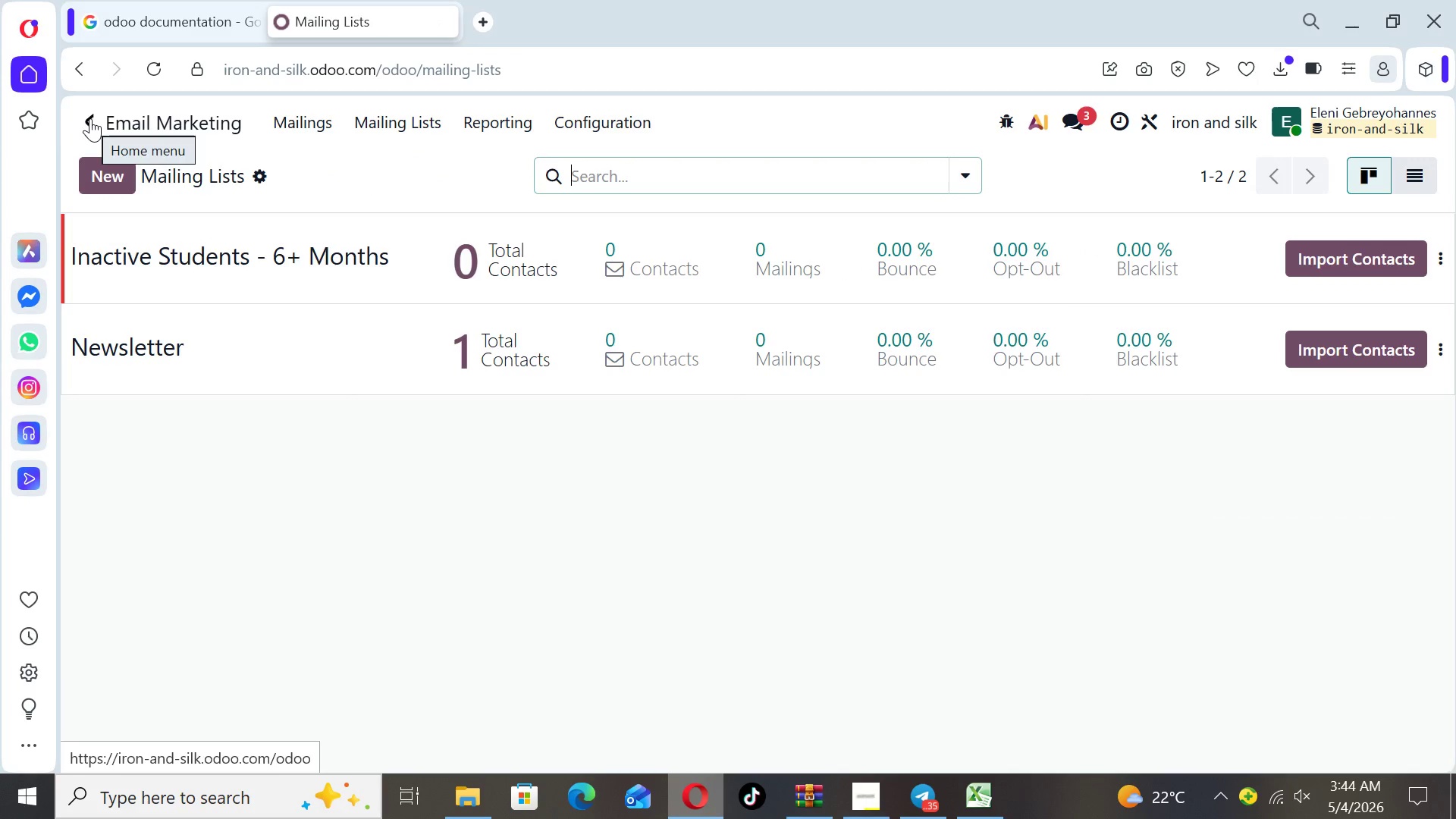 
left_click([90, 118])
 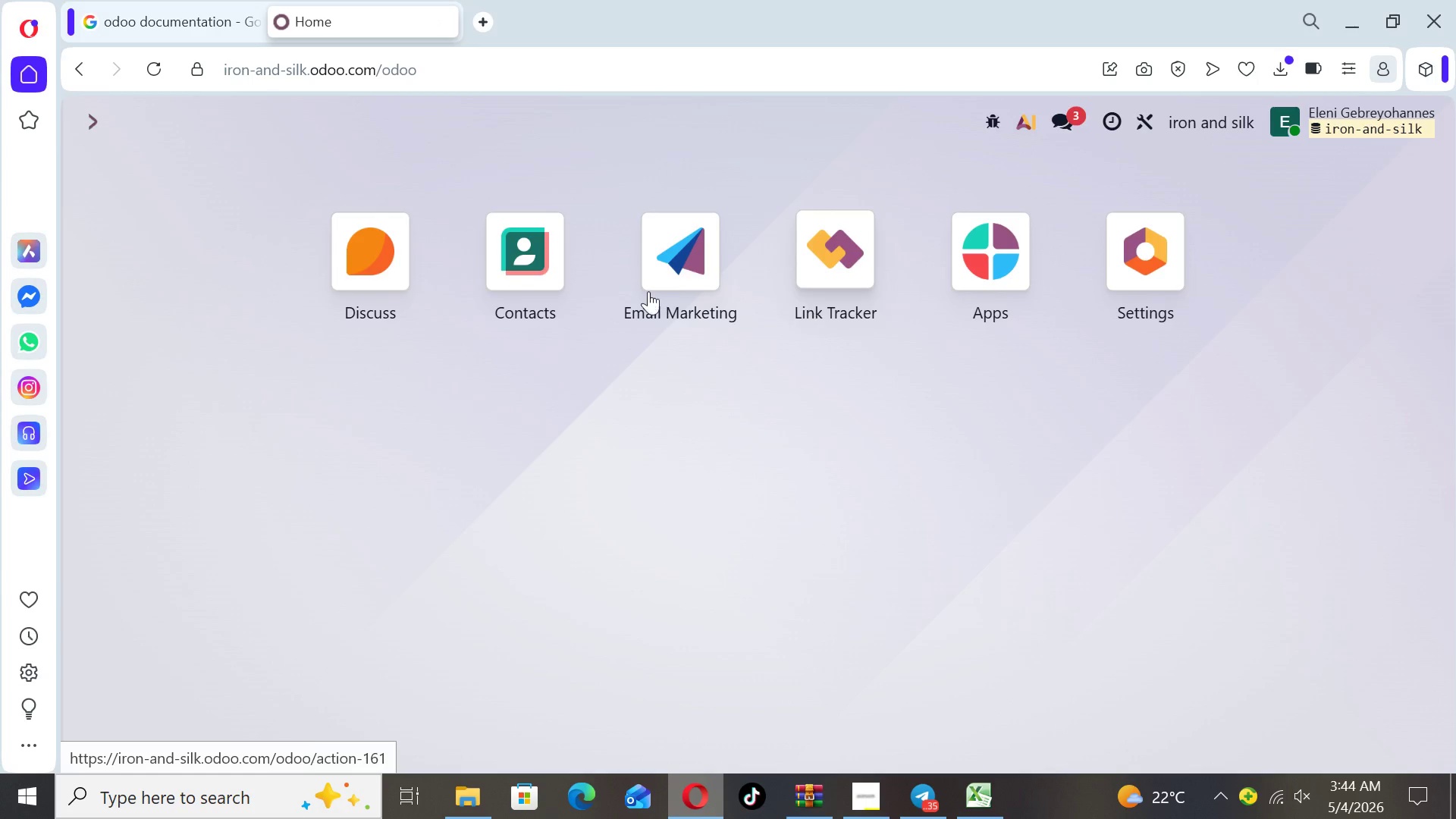 
left_click([553, 276])
 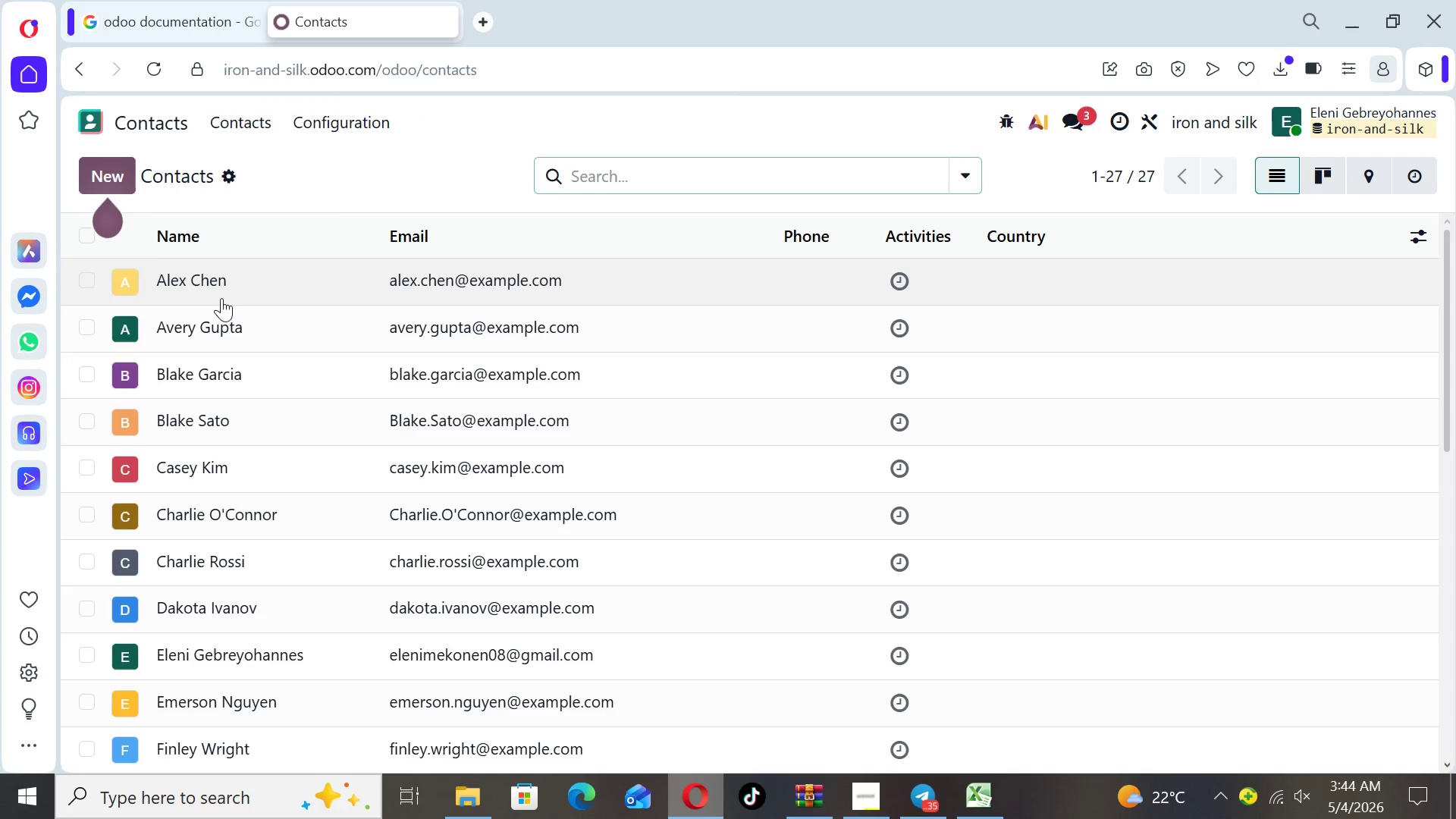 
left_click([220, 285])
 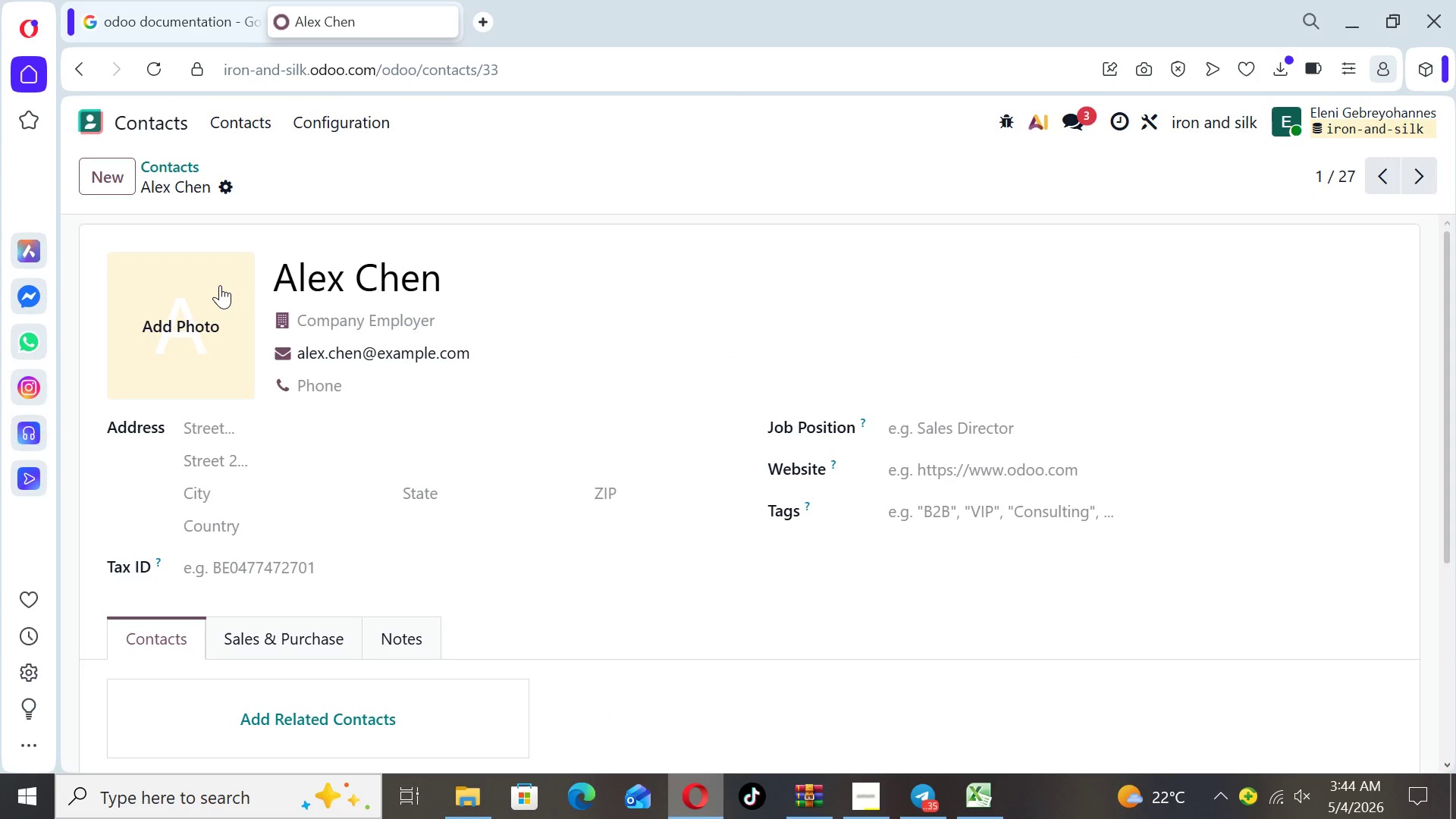 
wait(8.64)
 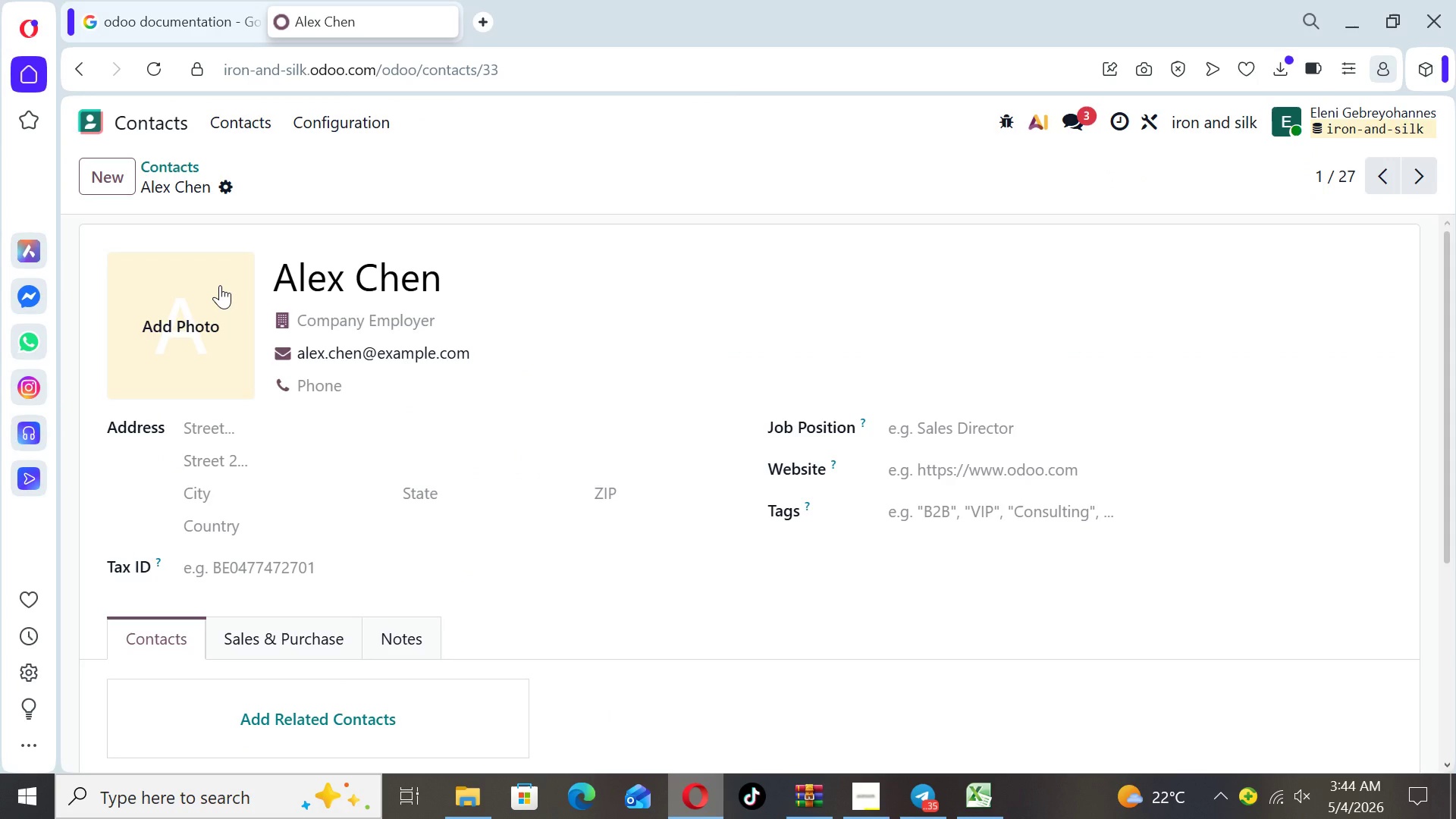 
left_click([228, 180])
 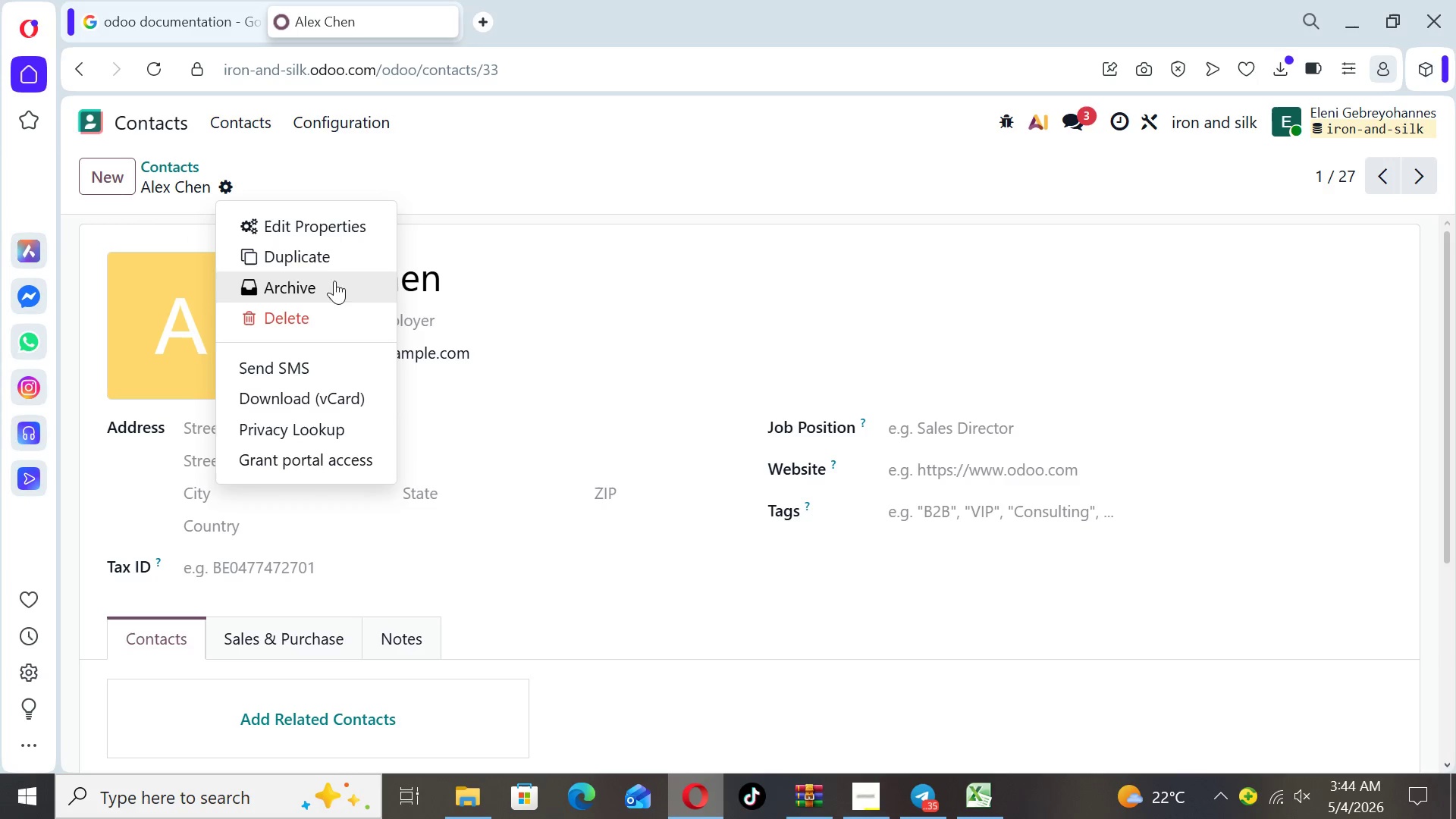 
left_click([310, 228])
 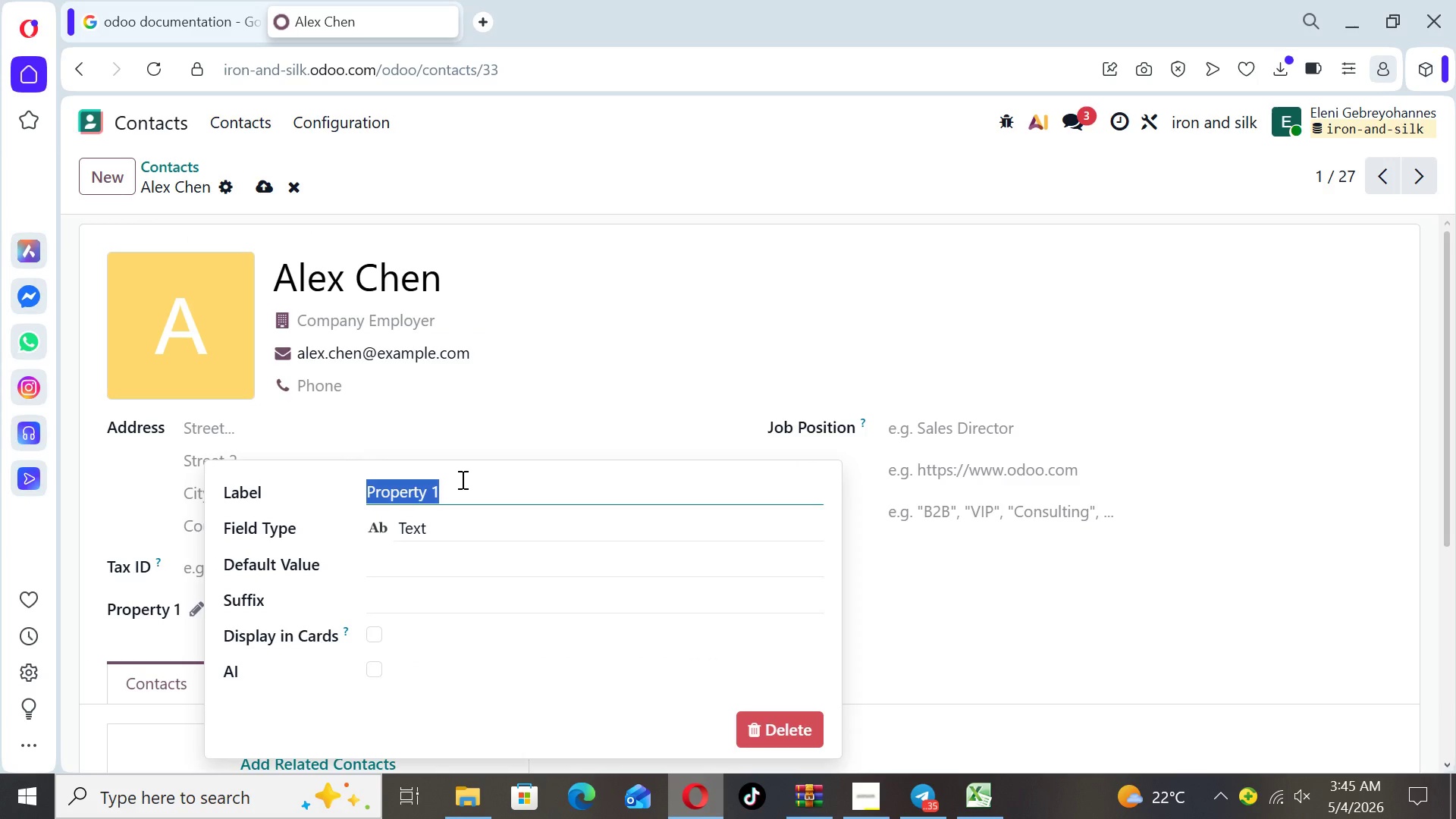 
wait(17.92)
 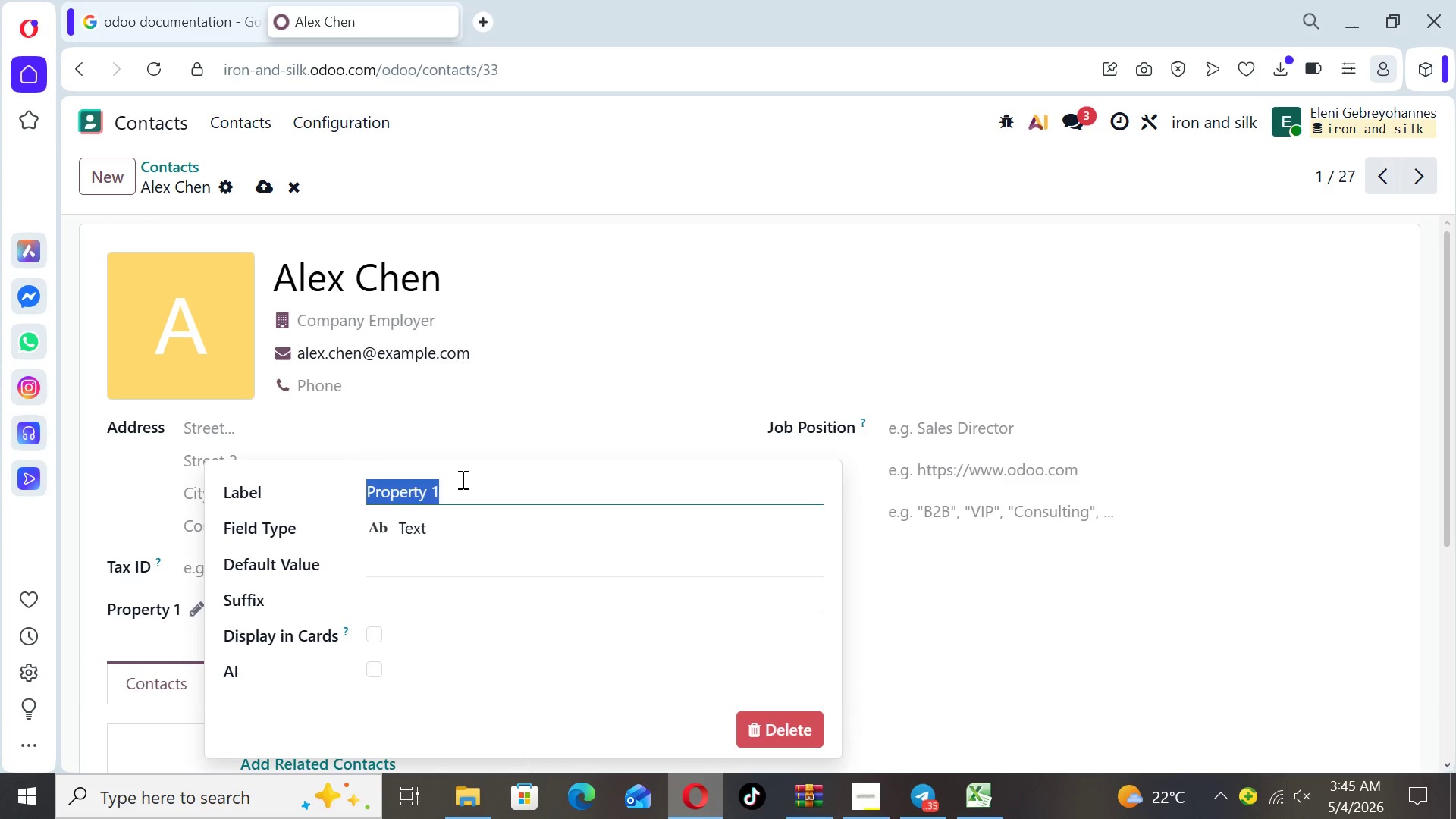 
type(Student ID)
 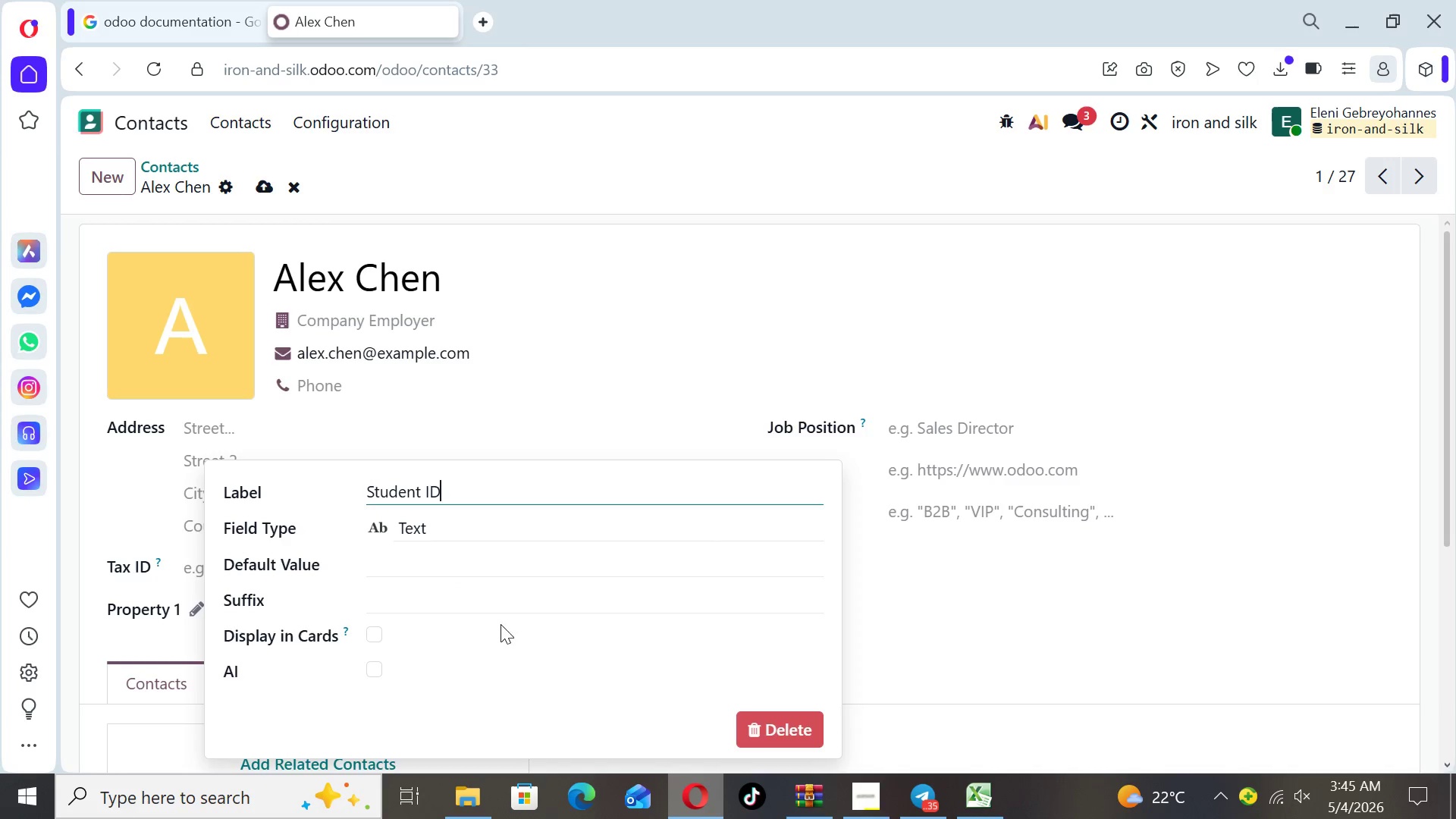 
left_click([516, 651])
 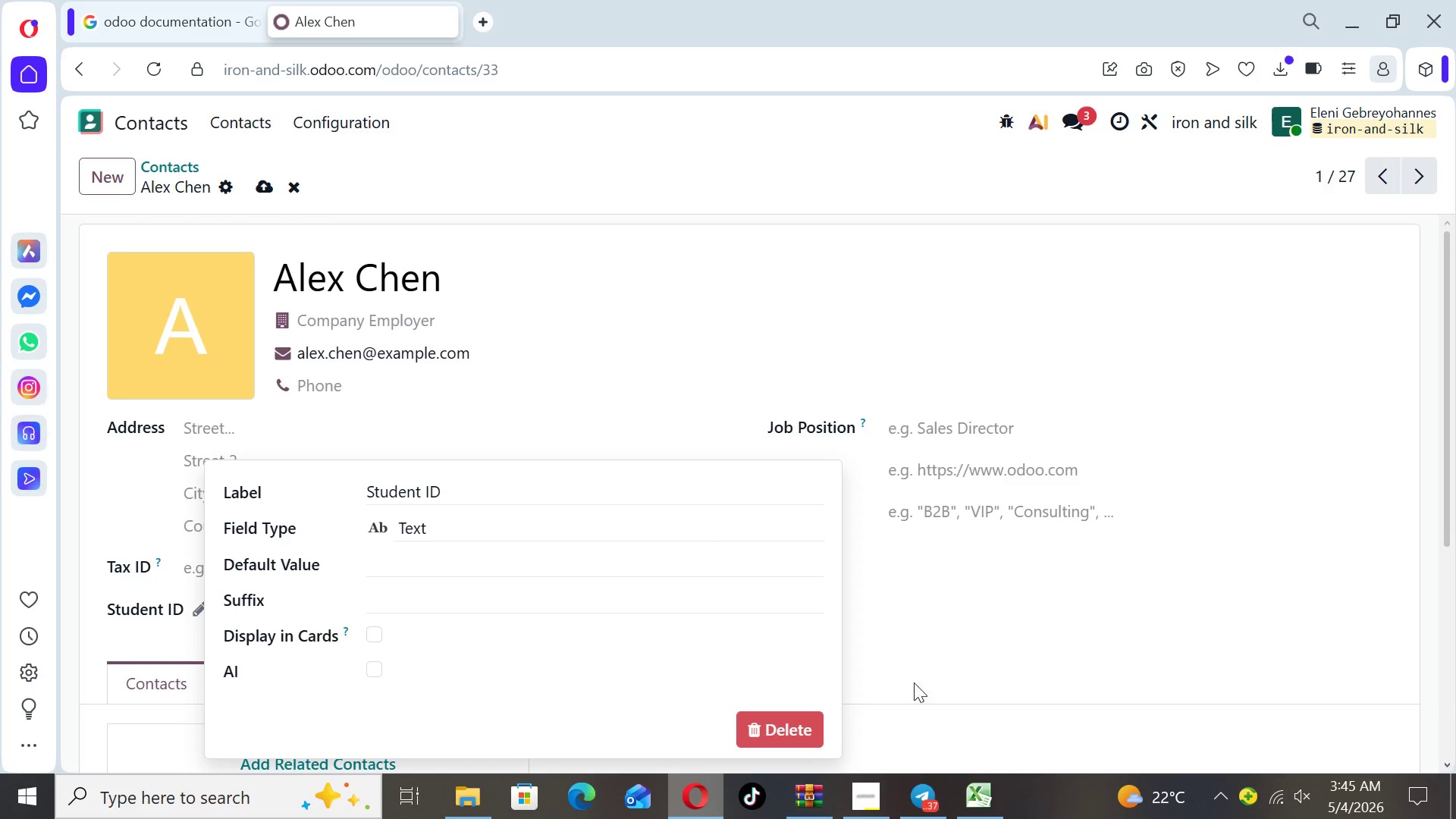 
left_click([914, 660])
 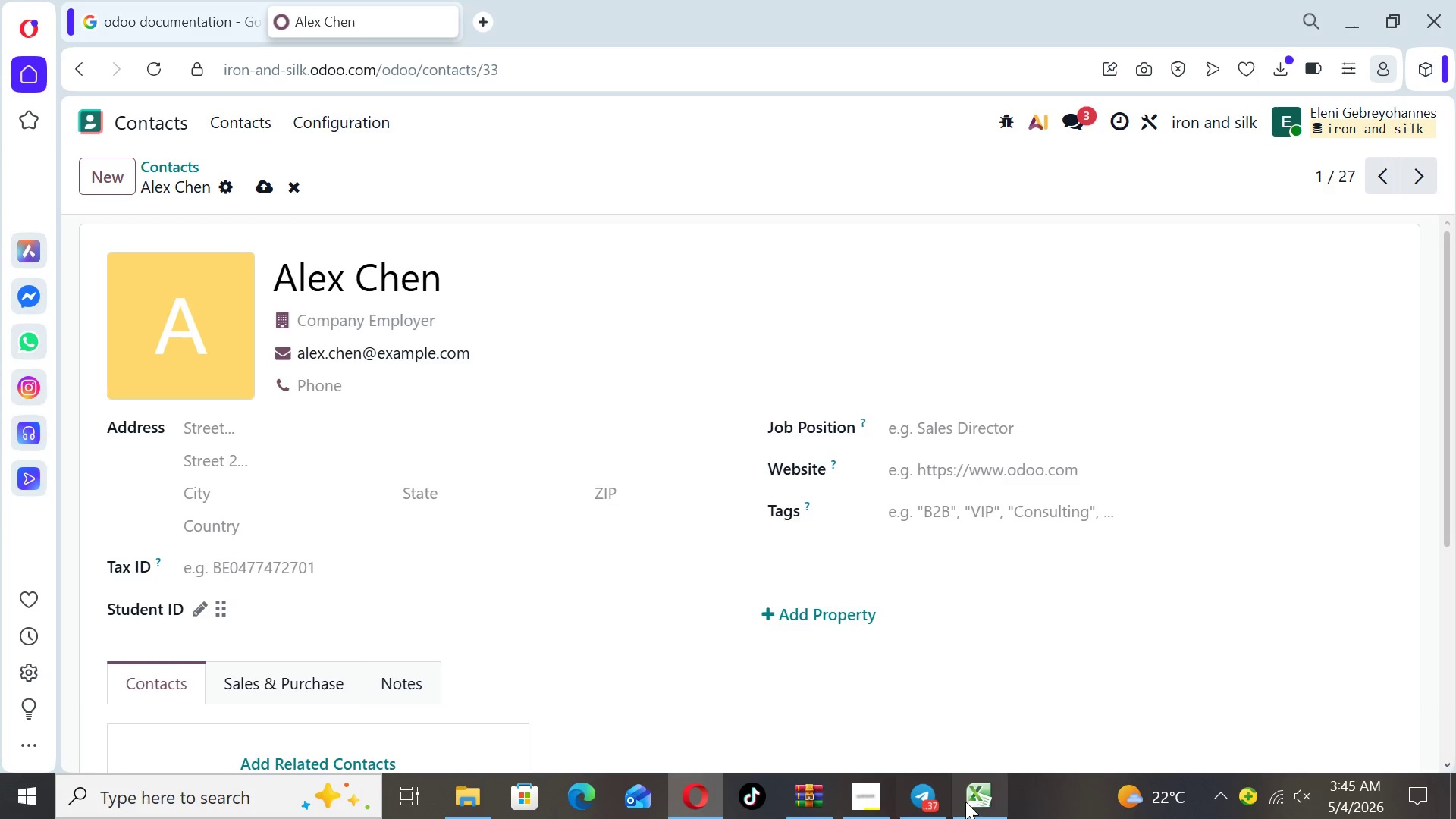 
left_click([973, 806])
 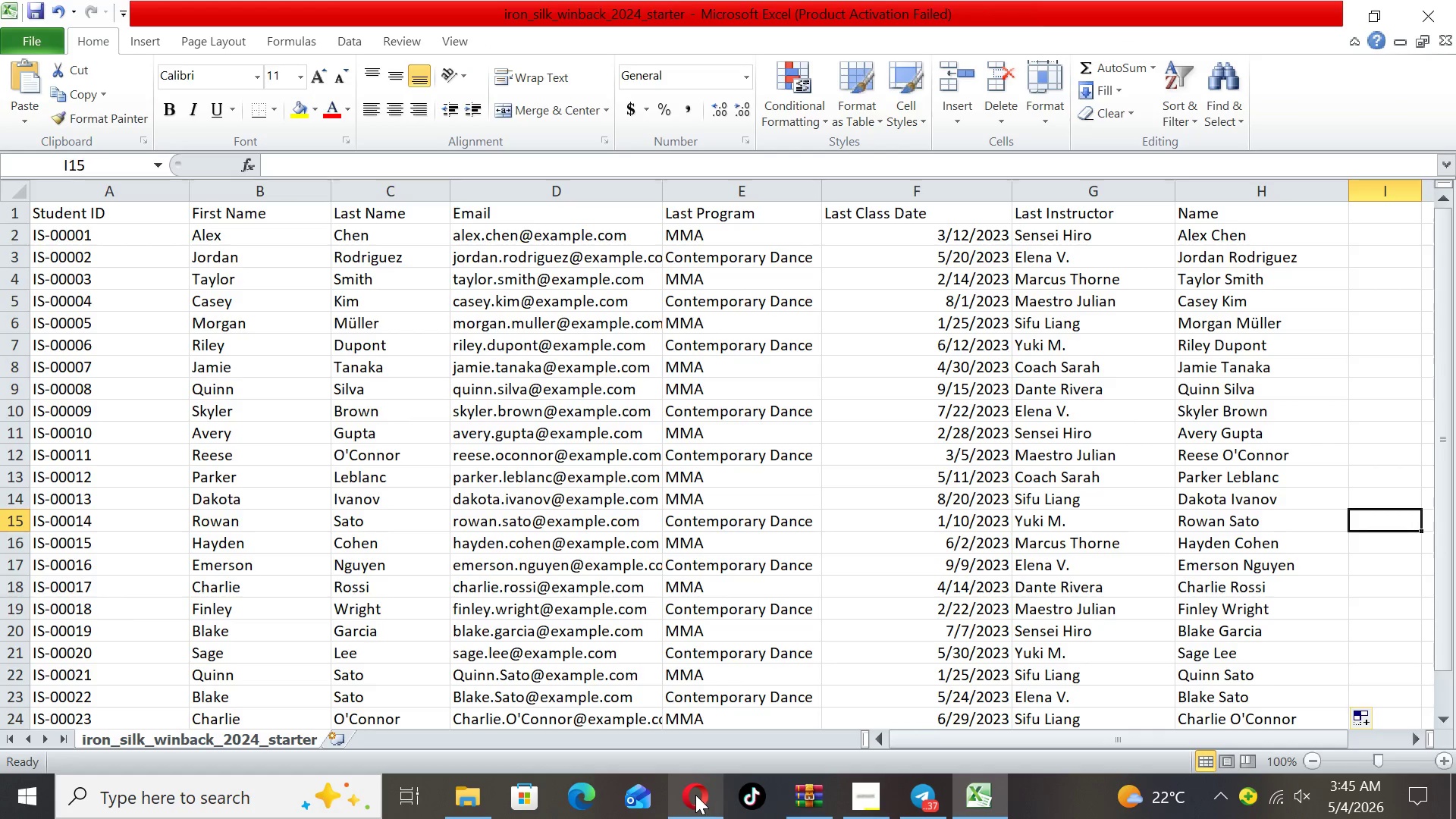 
wait(5.98)
 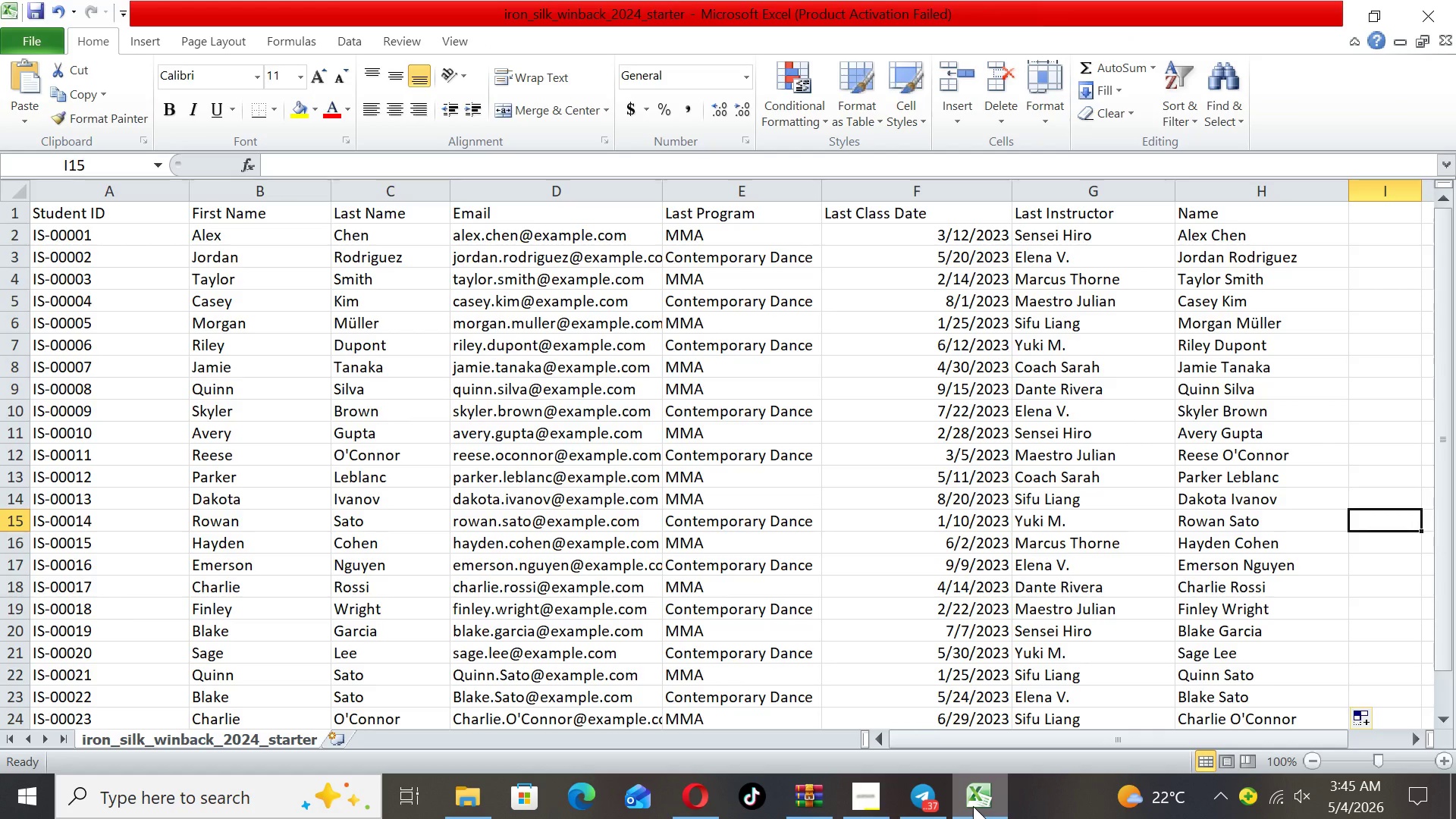 
left_click([694, 795])
 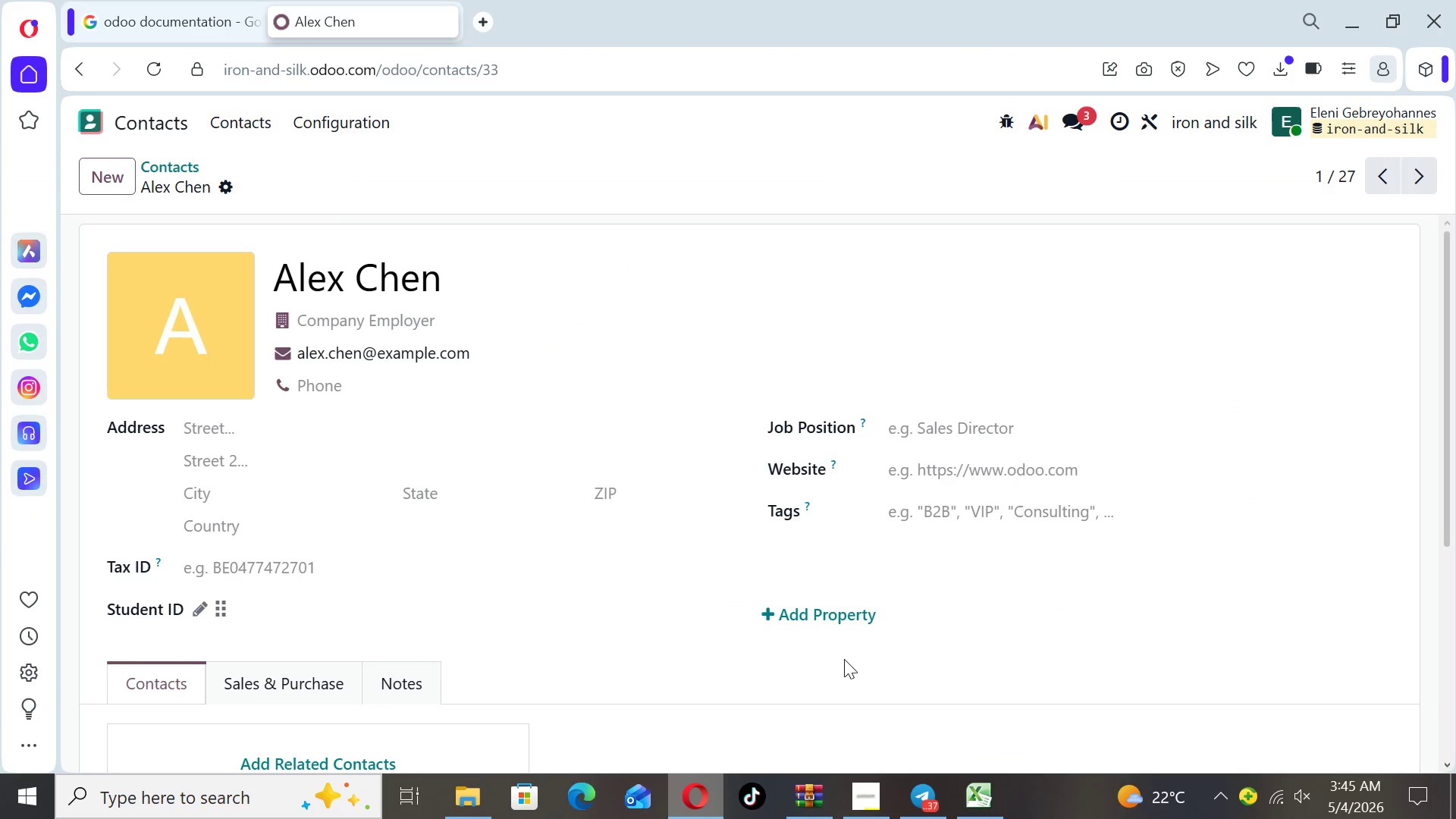 
left_click([828, 617])
 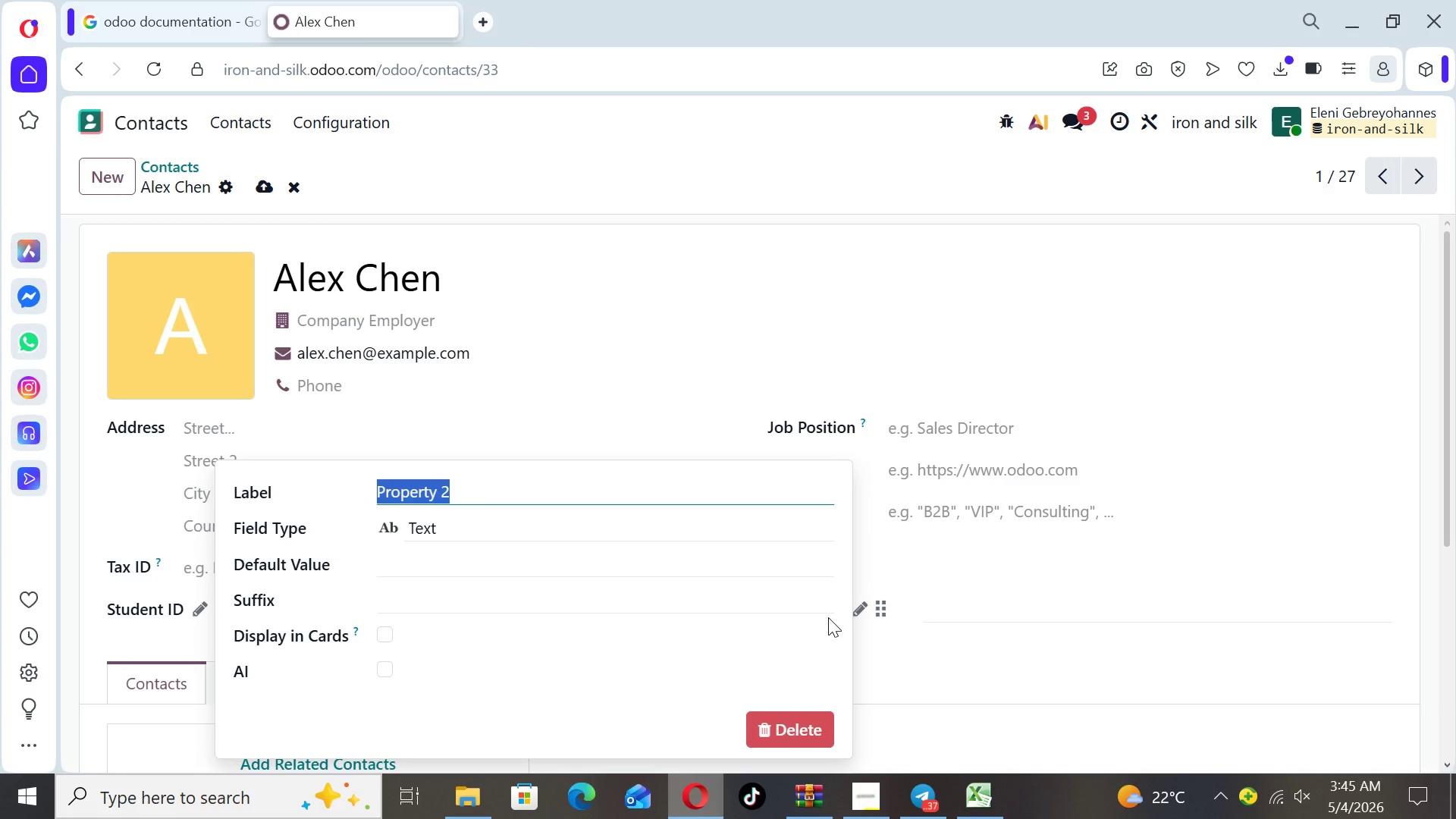 
type(Last Program)
 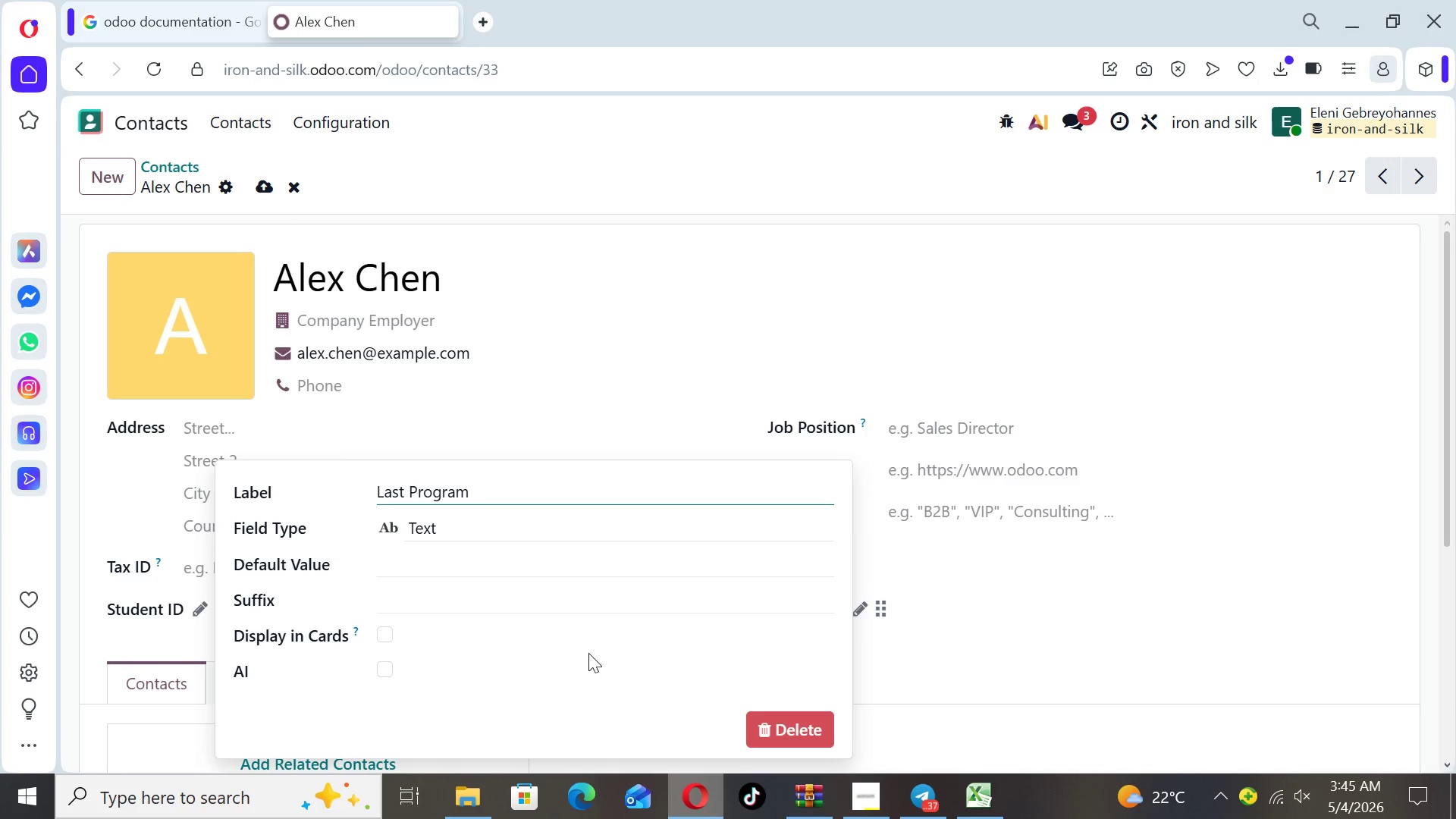 
left_click([578, 652])
 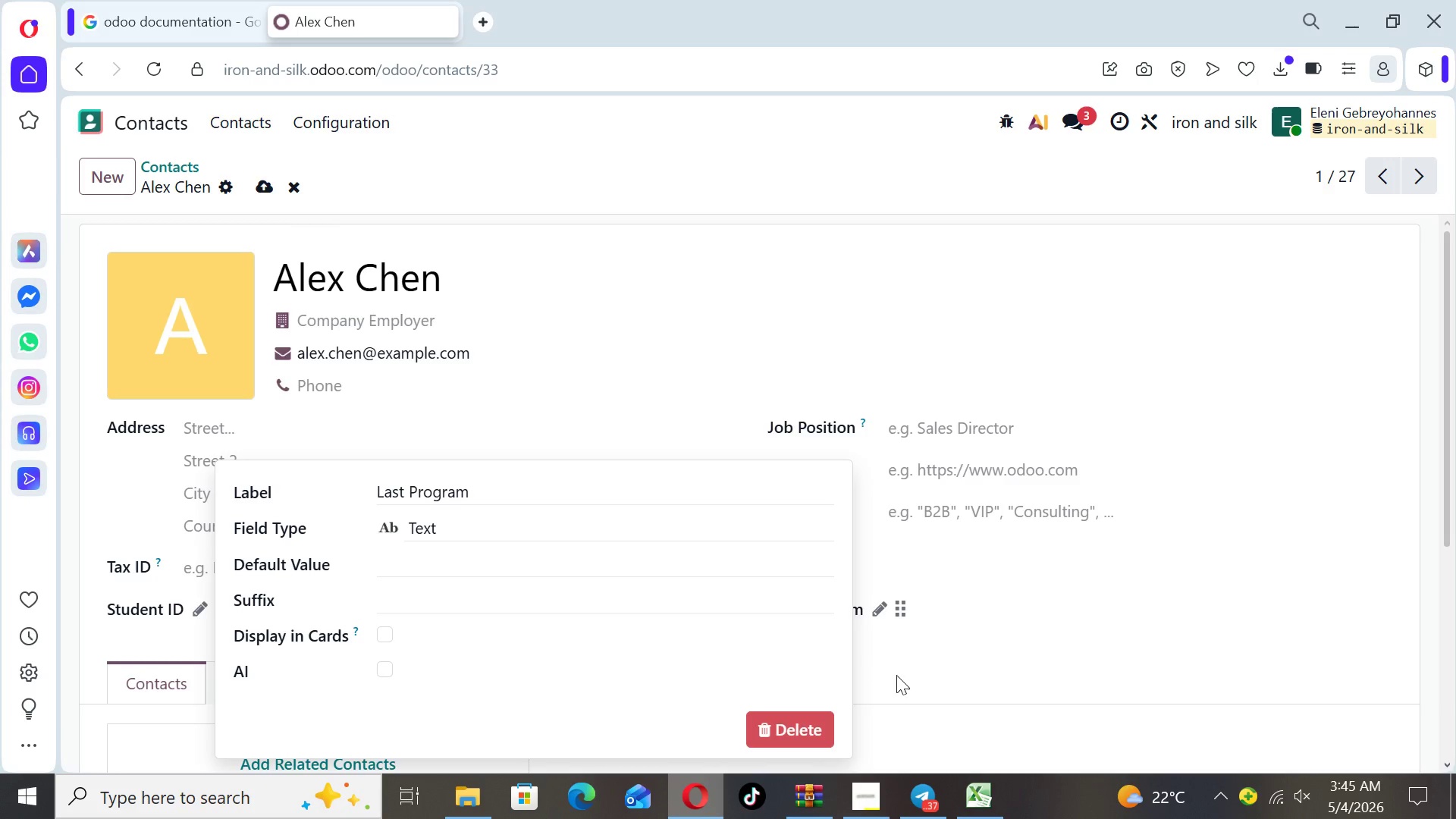 
left_click([899, 677])
 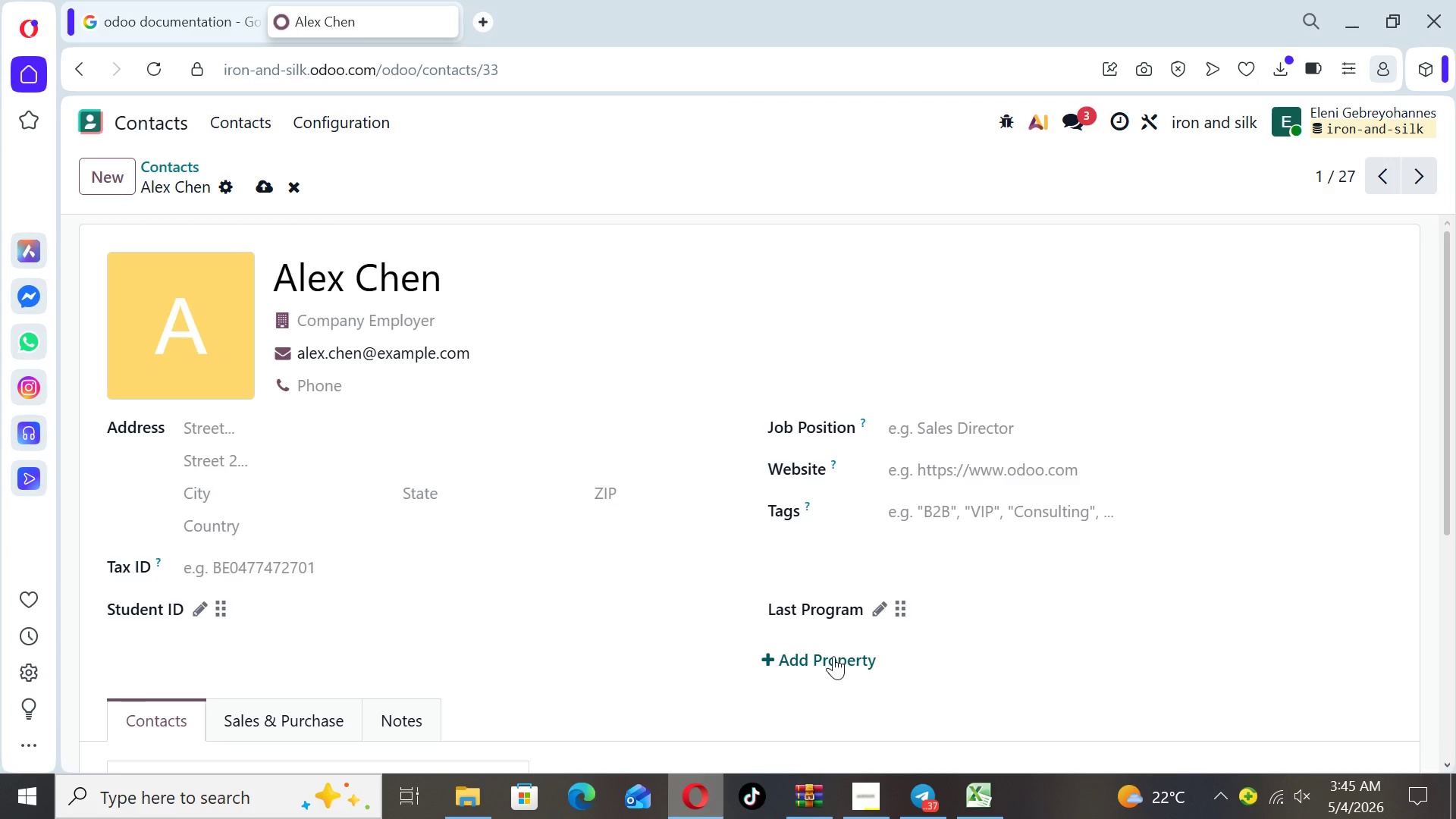 
left_click([833, 656])
 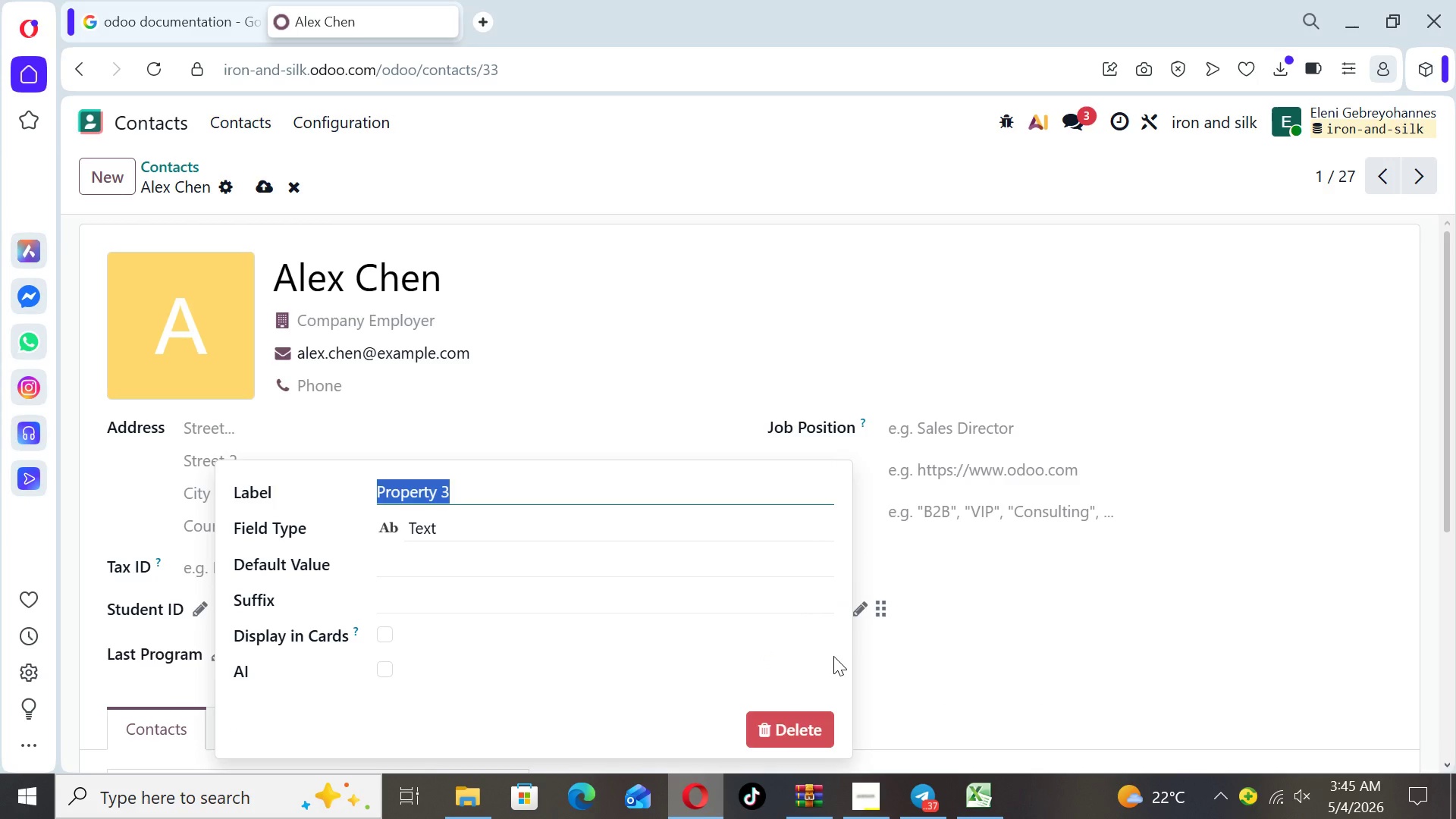 
type(Last Class Date)
 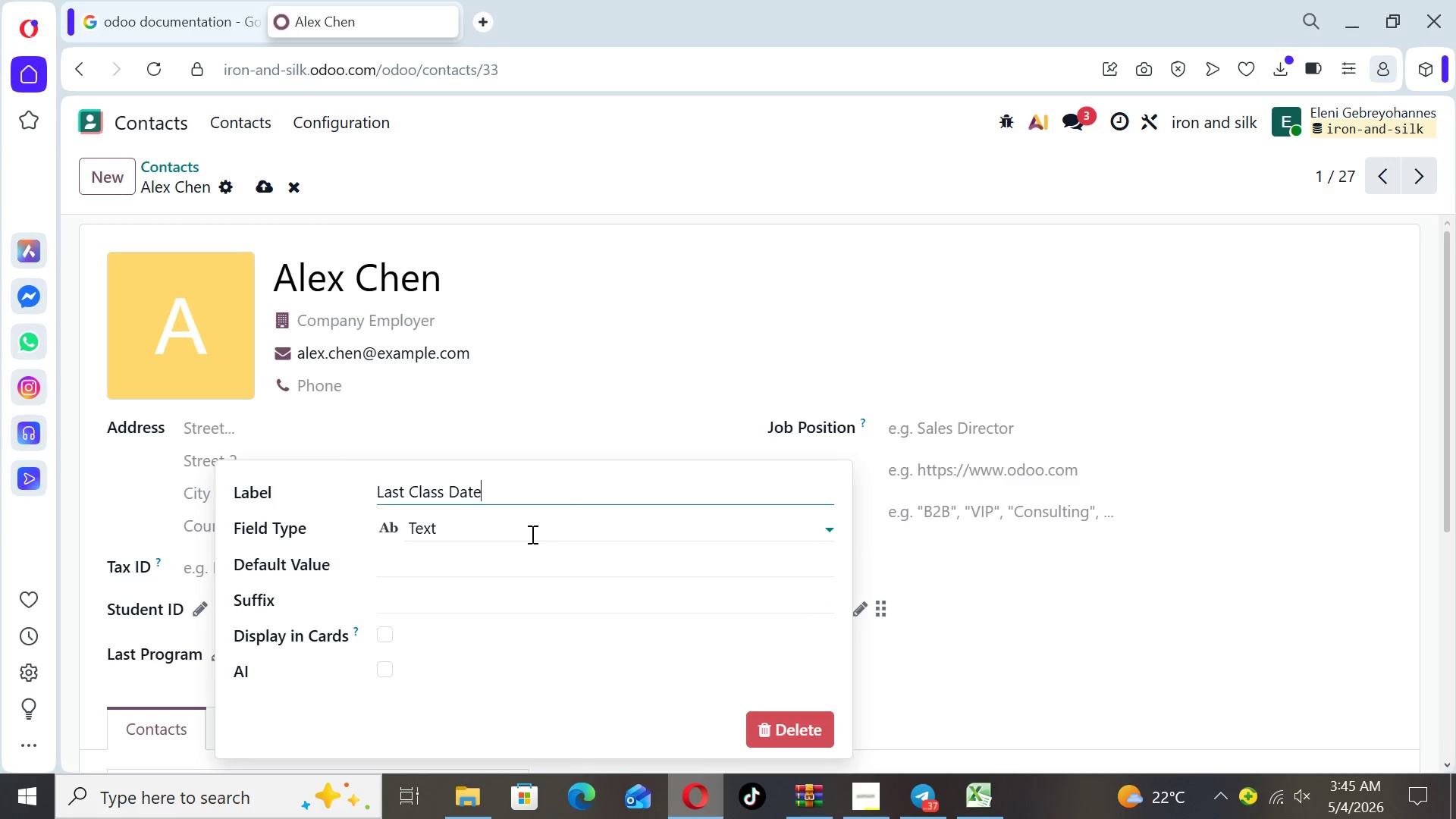 
left_click([521, 535])
 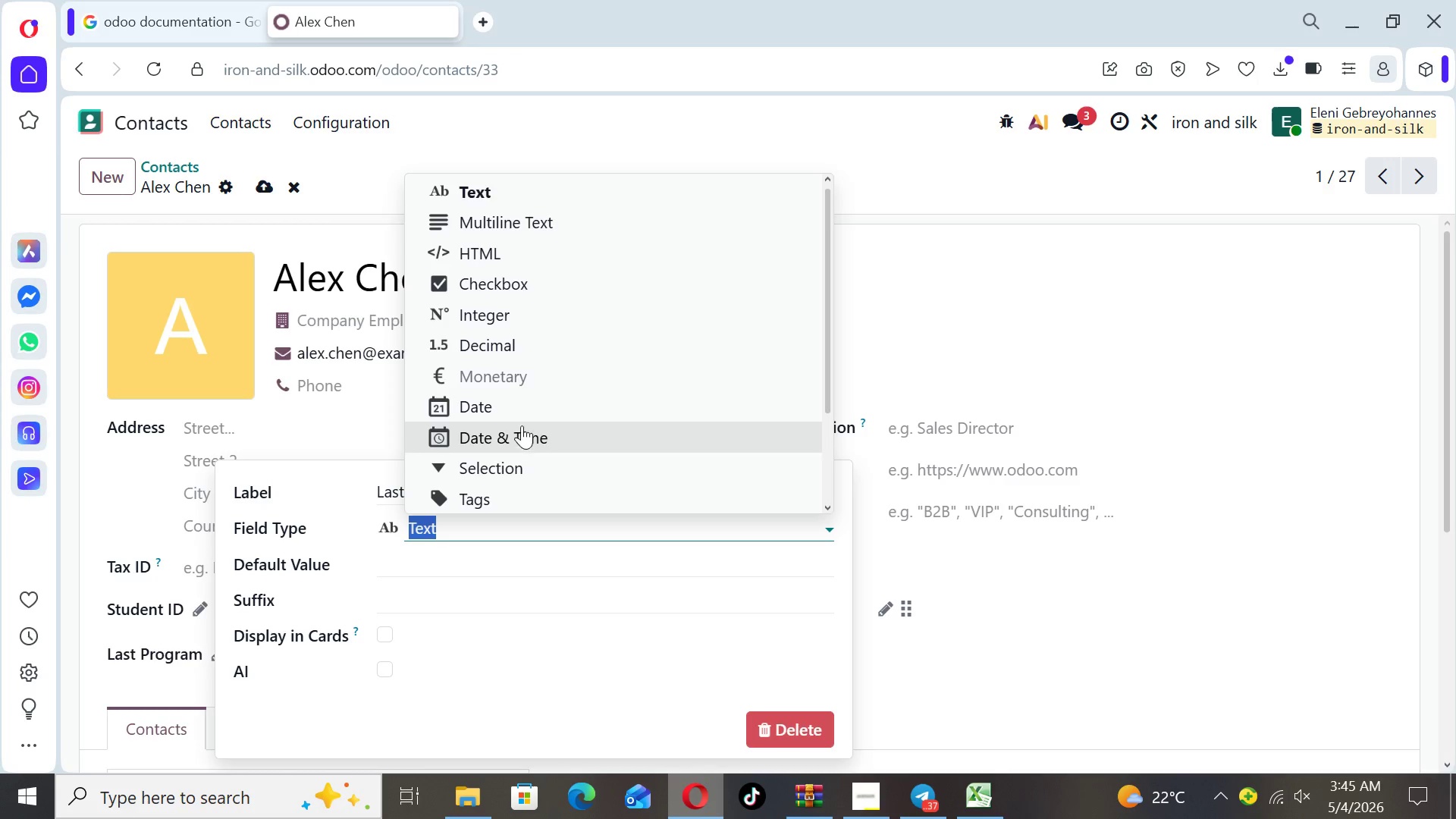 
left_click([521, 409])
 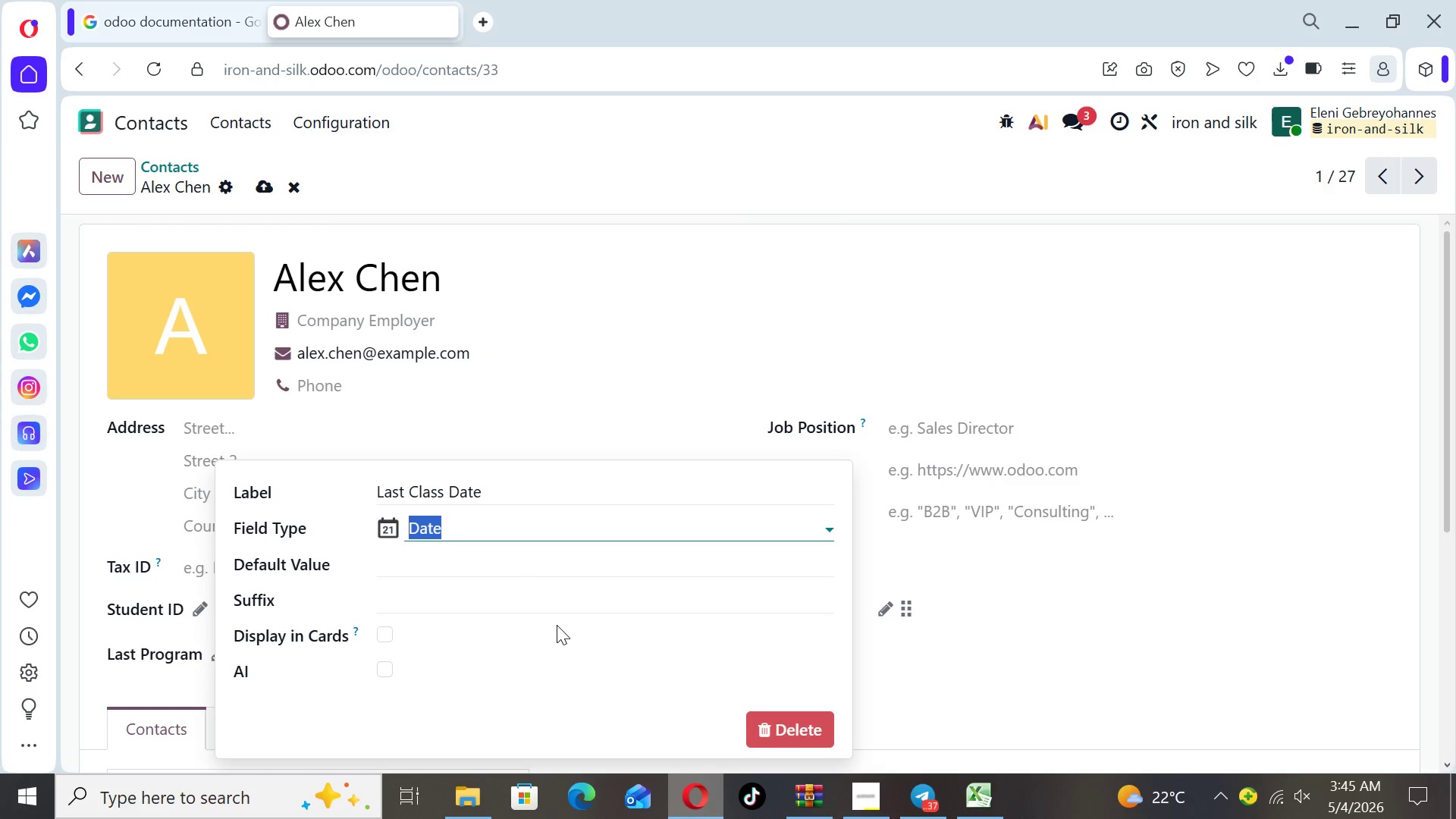 
left_click([571, 685])
 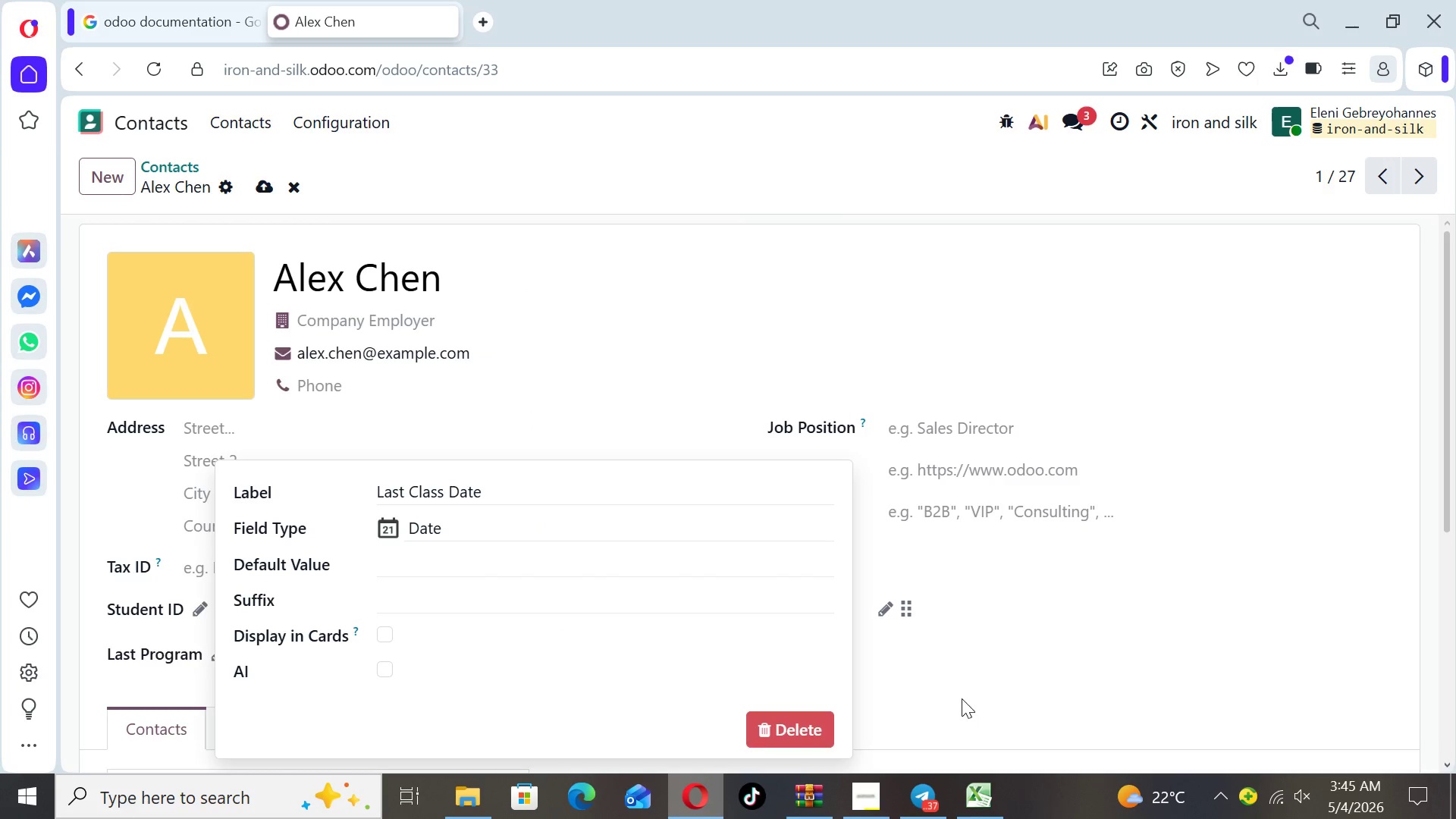 
left_click([964, 698])
 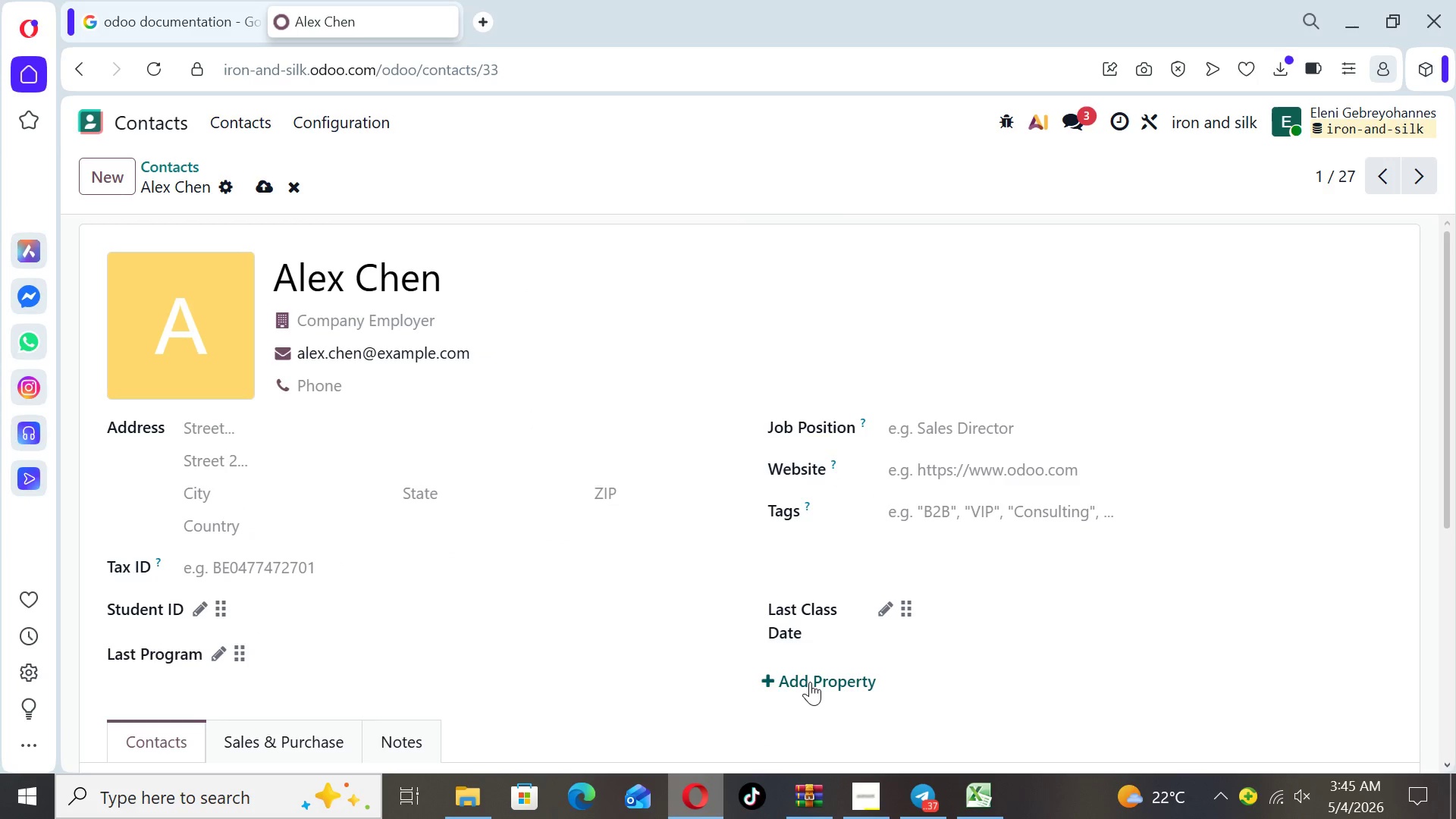 
left_click([810, 682])
 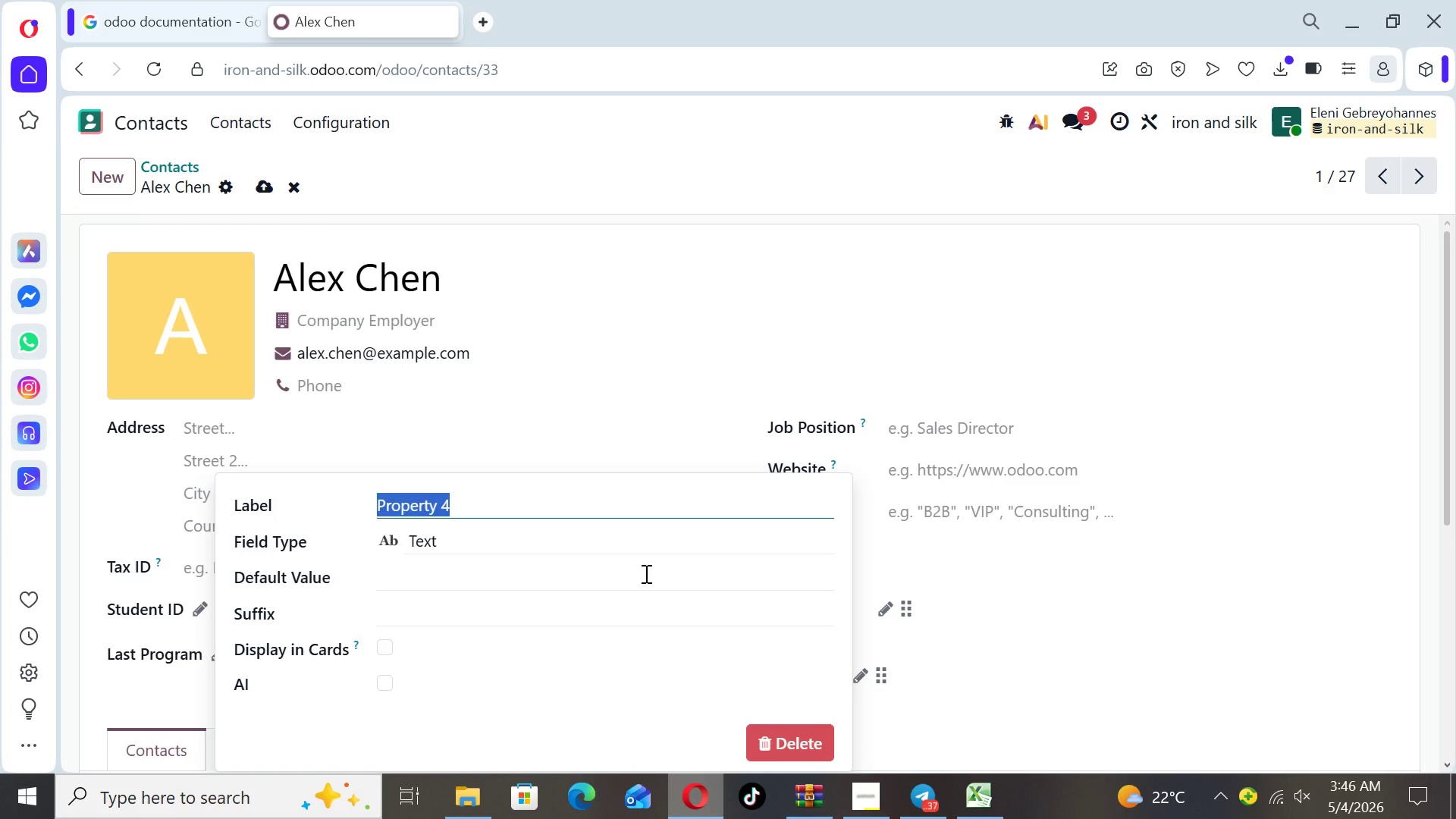 
type(Last Instructor)
 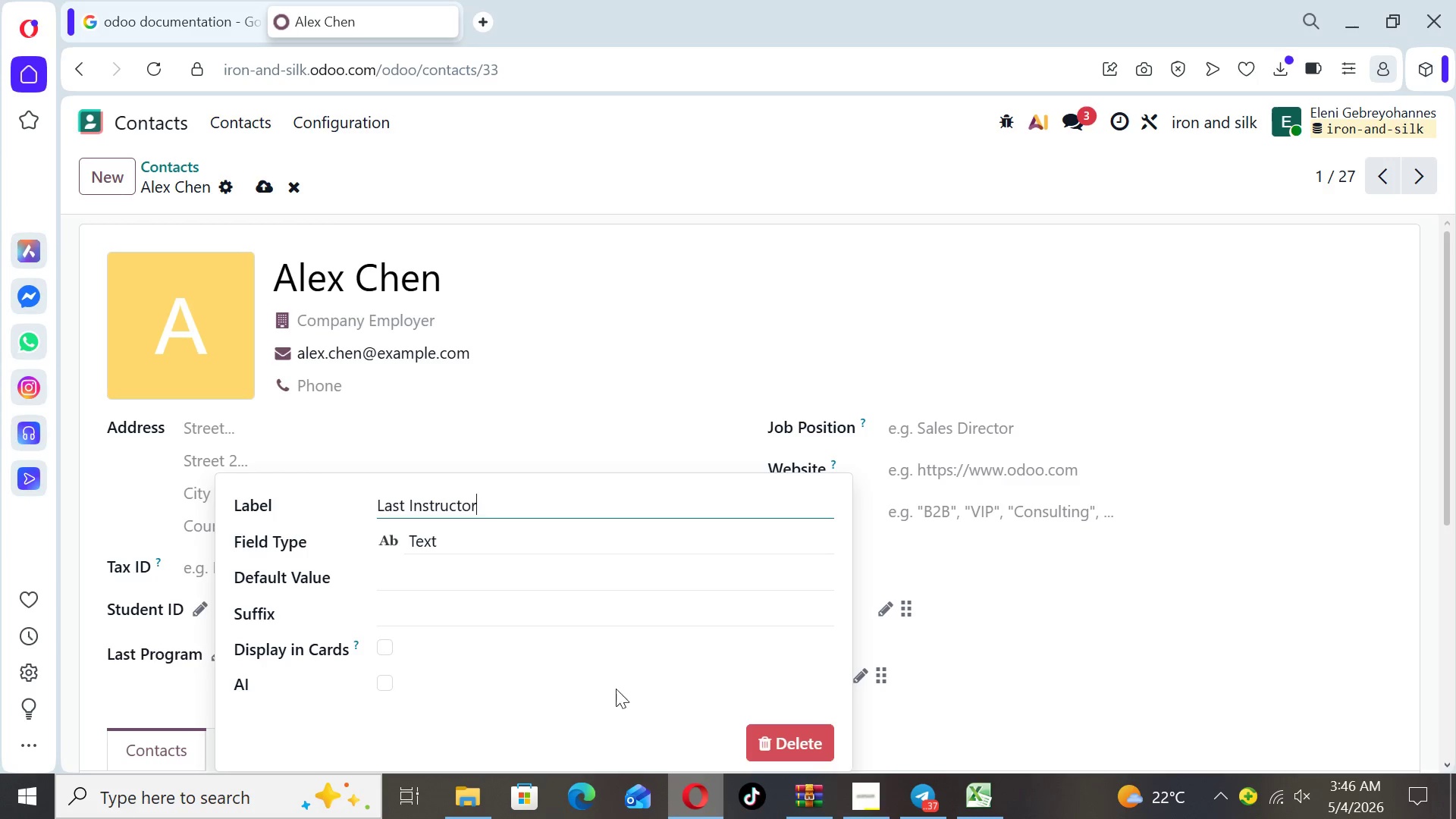 
left_click([581, 724])
 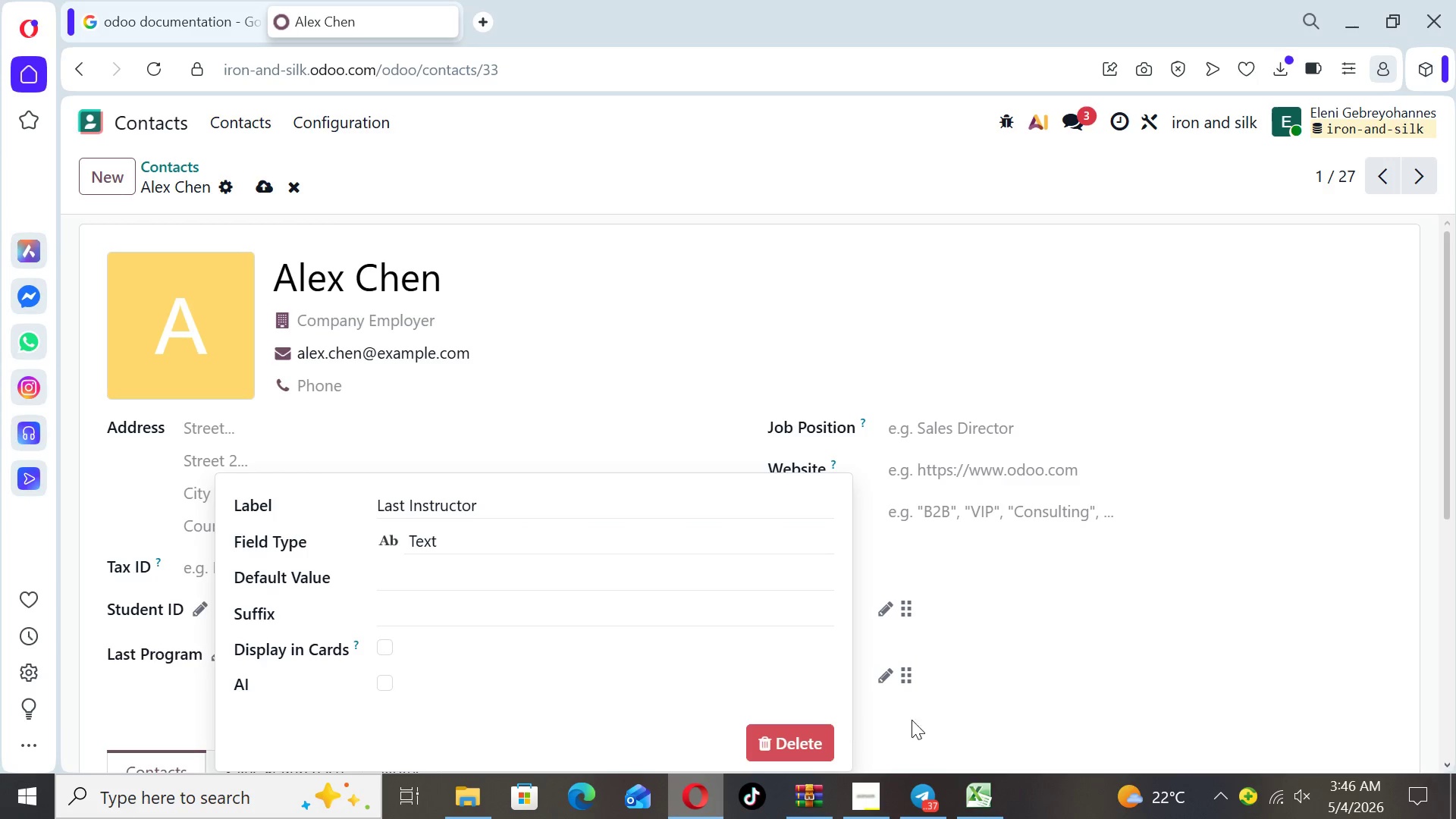 
left_click([1007, 723])
 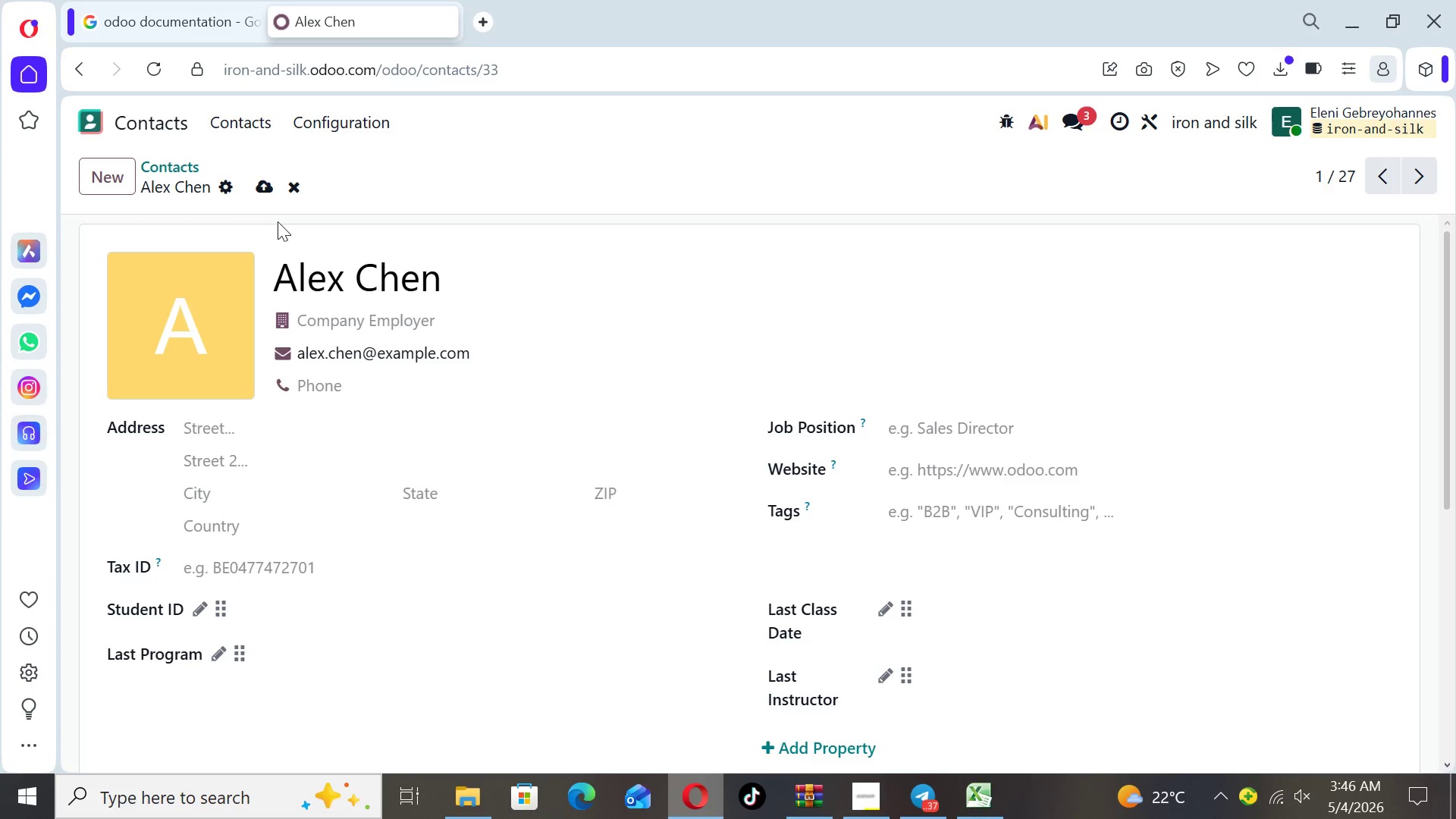 
left_click([260, 185])
 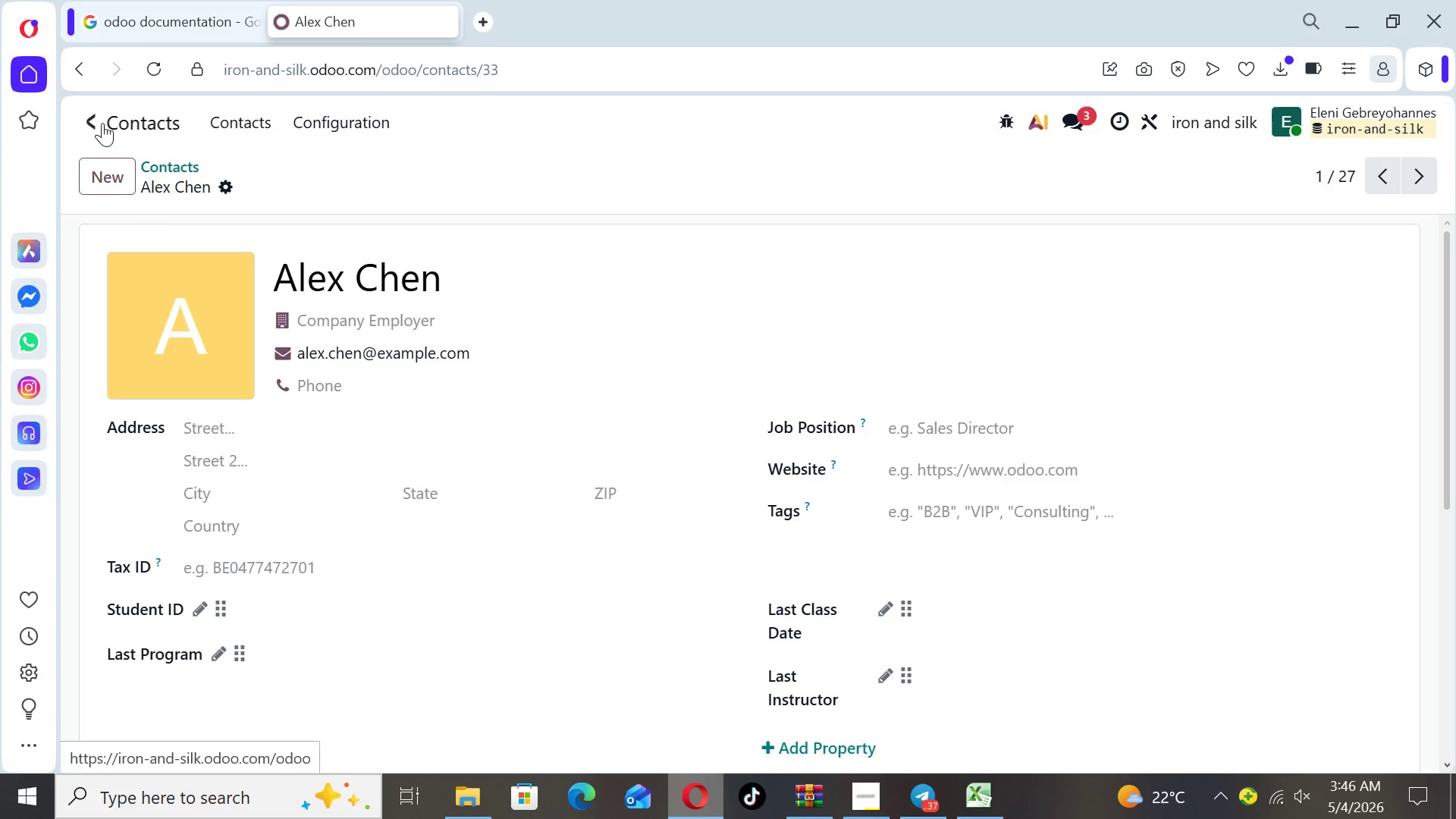 
left_click([96, 121])
 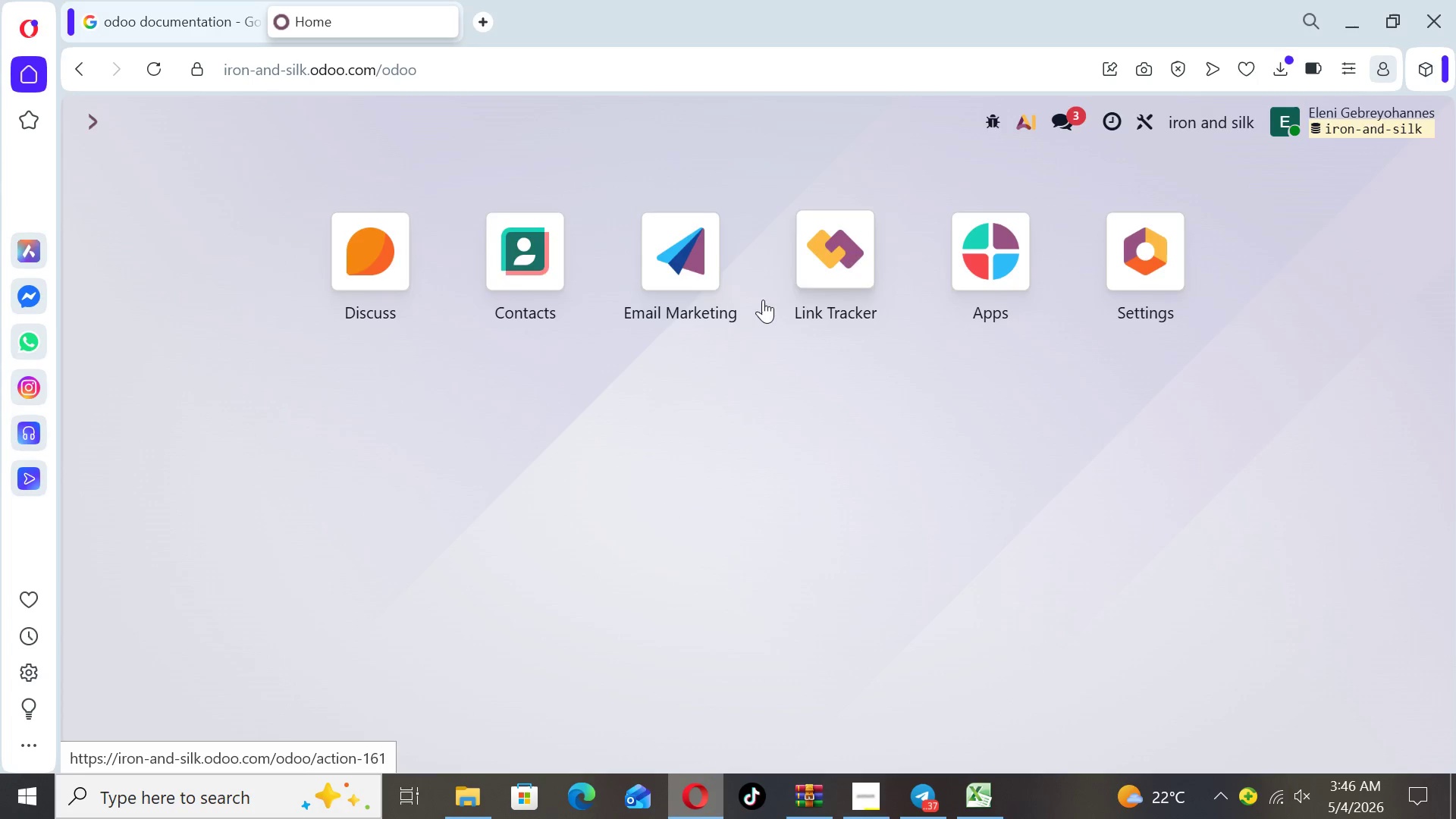 
left_click([647, 269])
 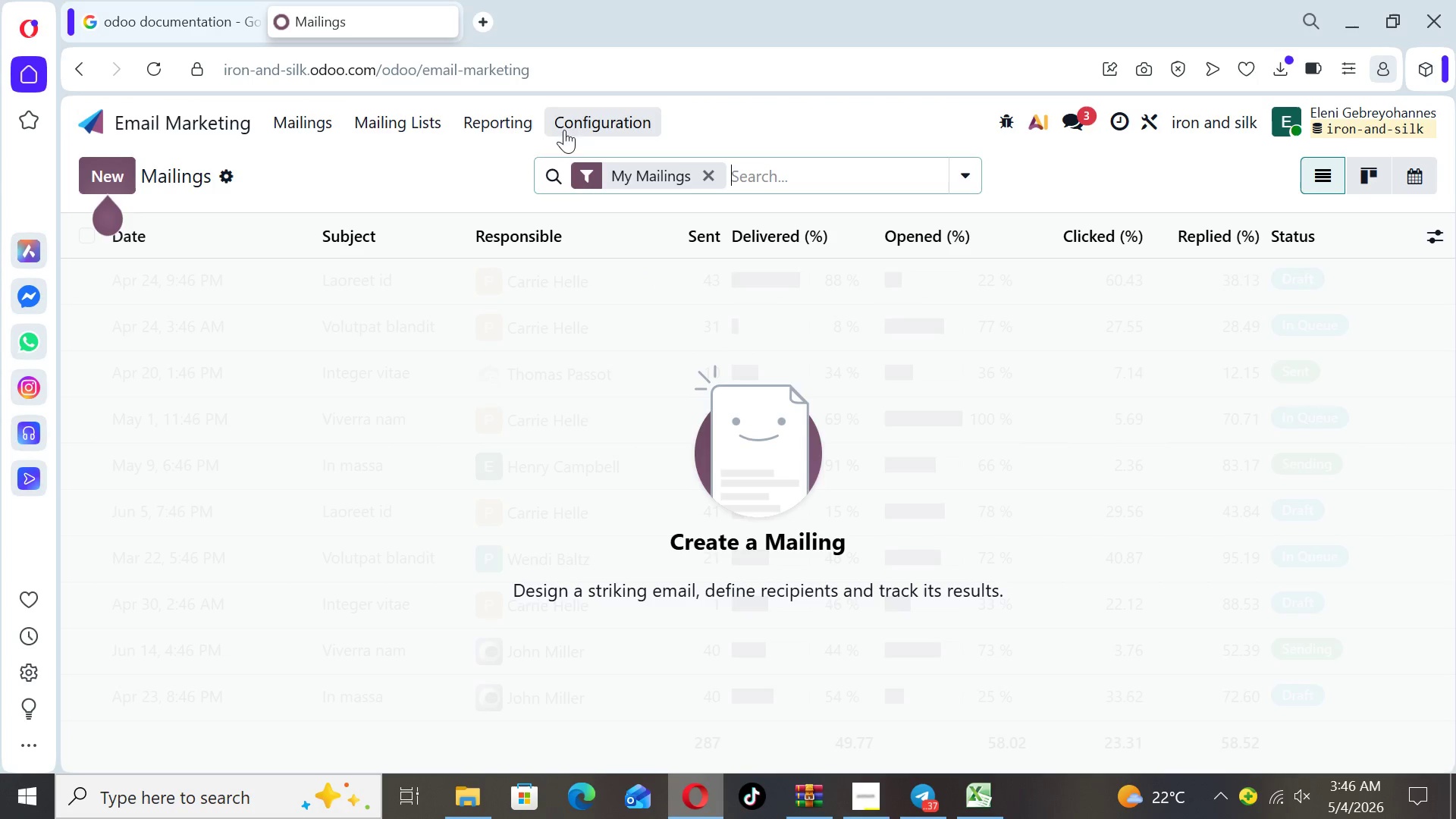 
left_click([417, 112])
 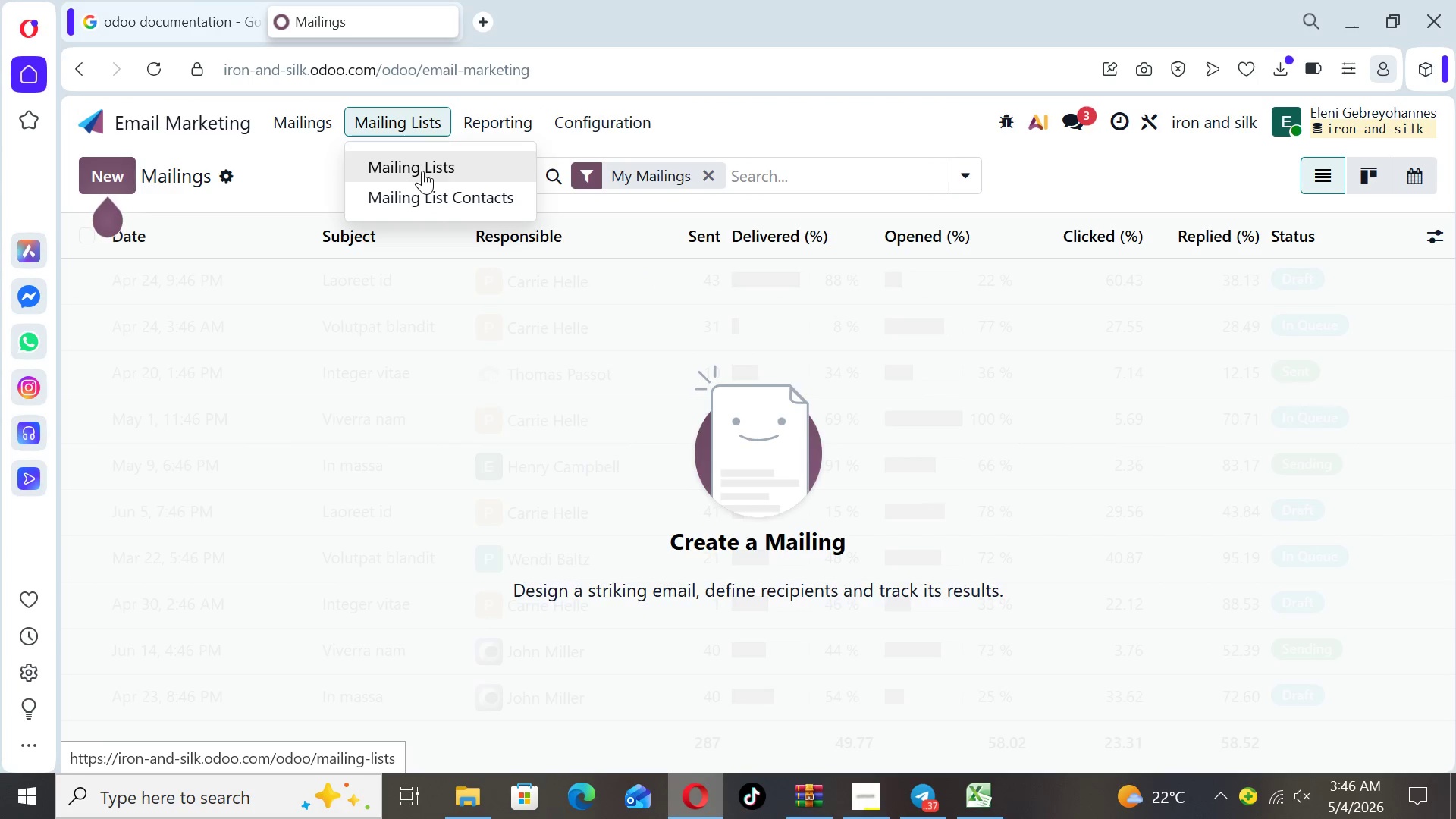 
left_click([428, 190])
 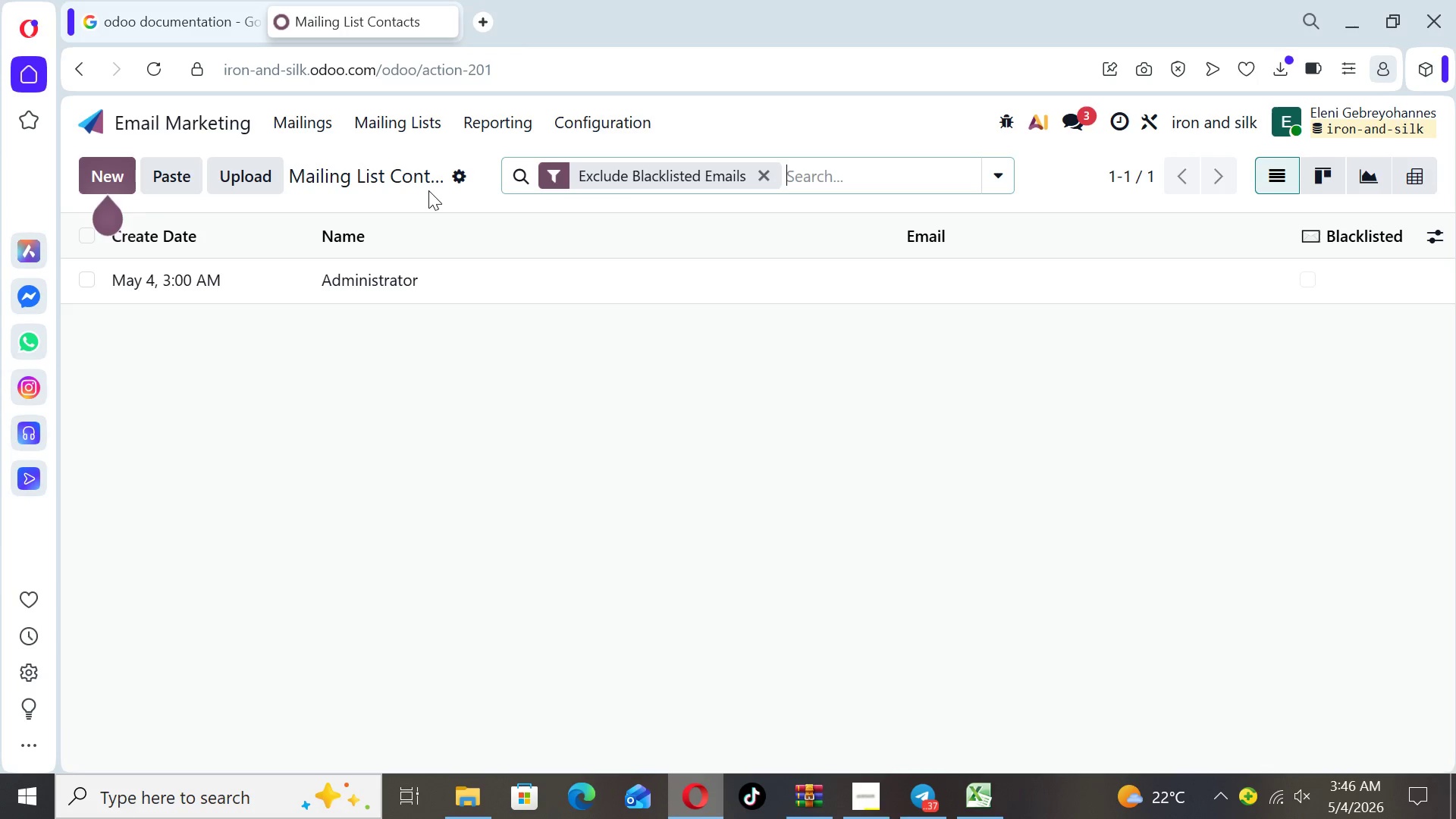 
left_click([414, 130])
 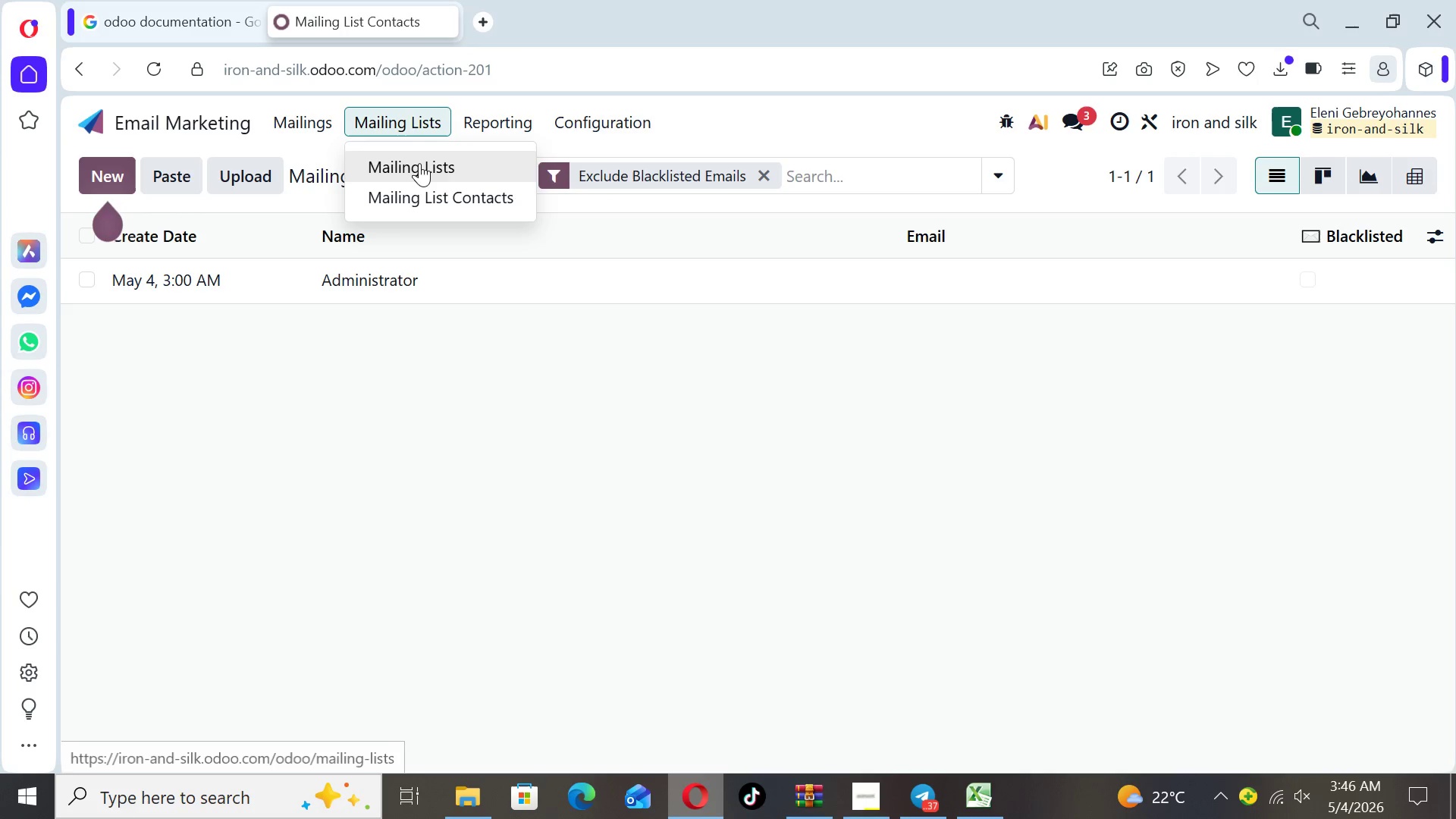 
left_click([419, 163])
 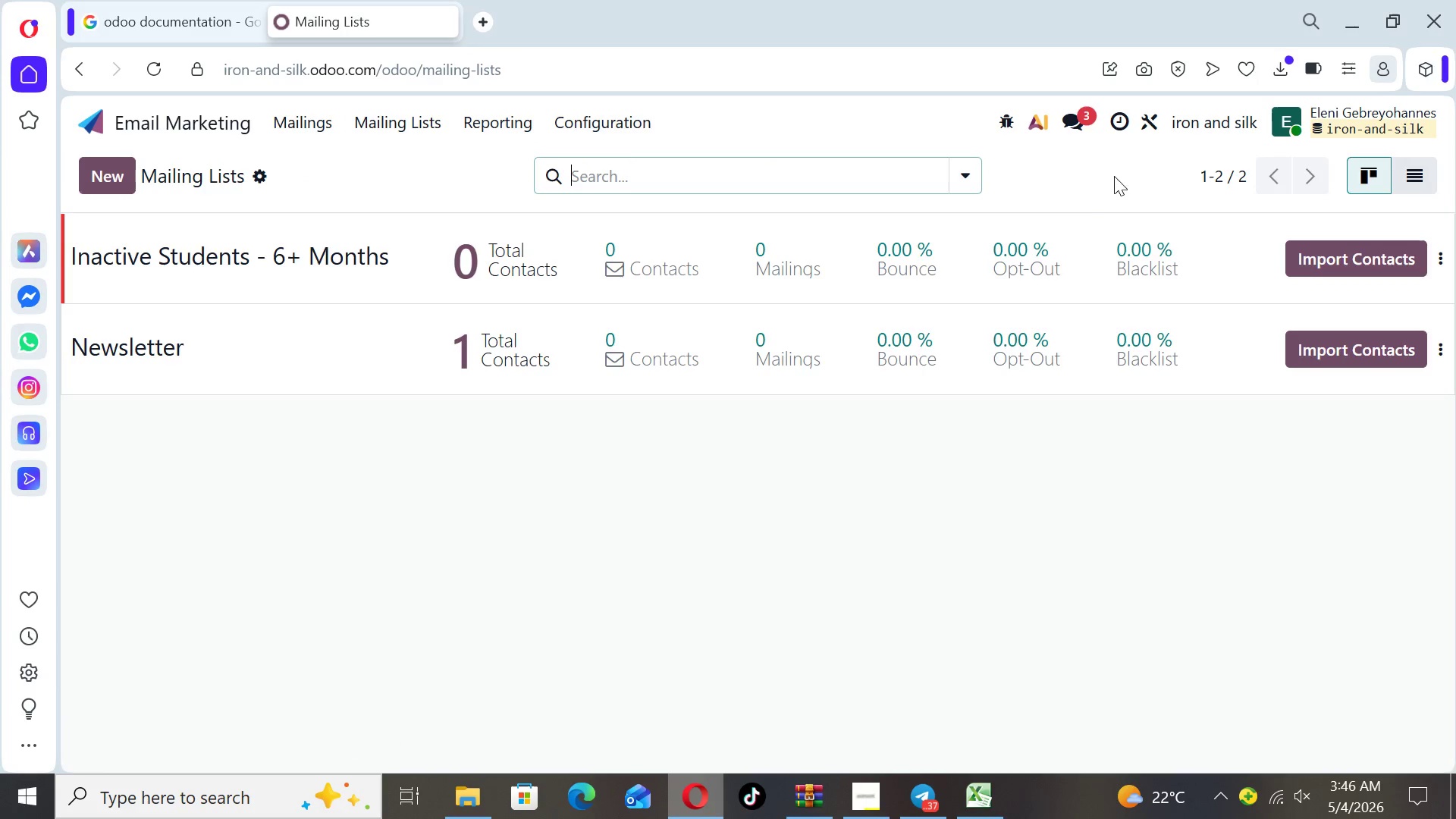 
left_click([999, 265])
 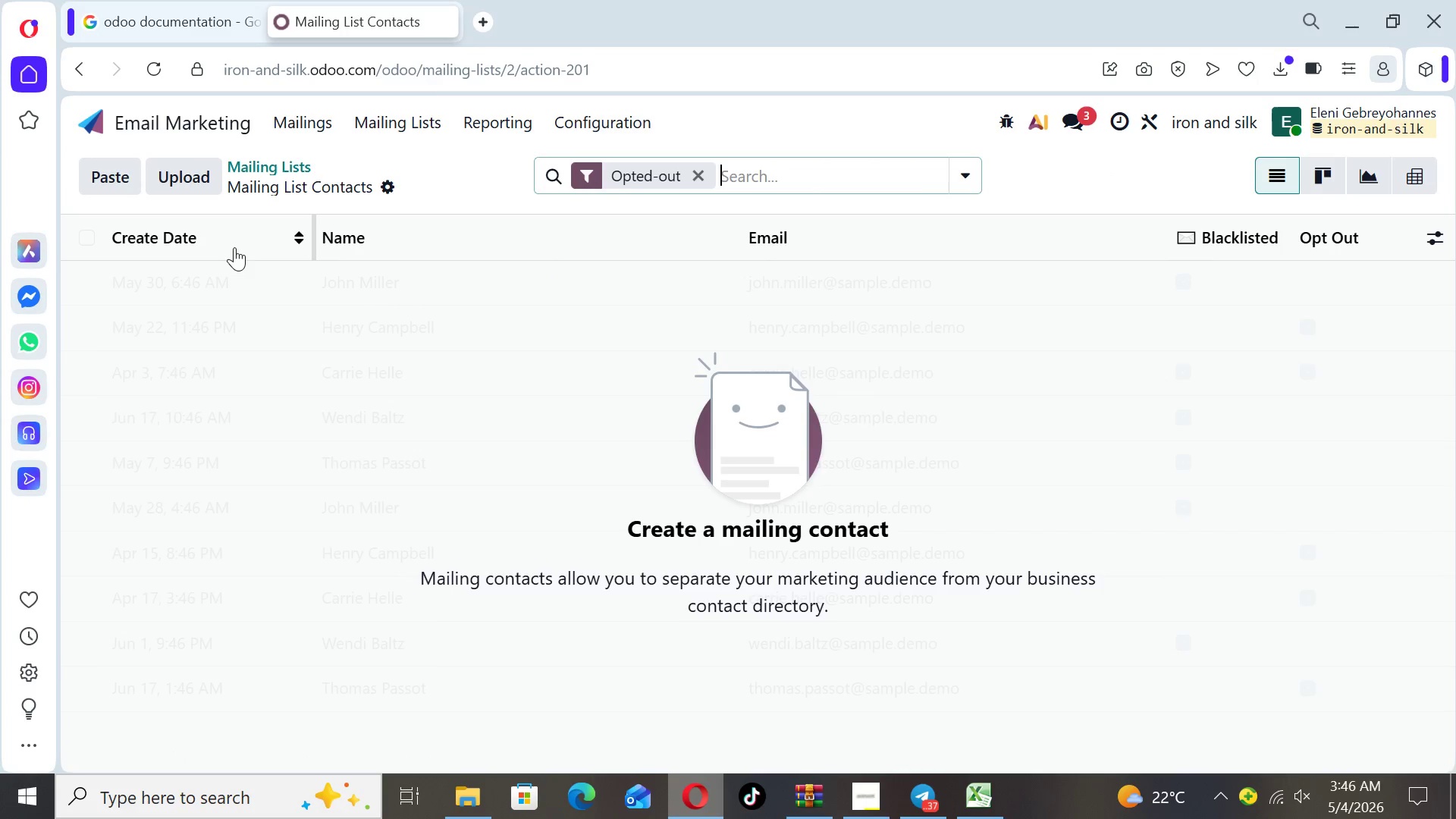 
mouse_move([344, 178])
 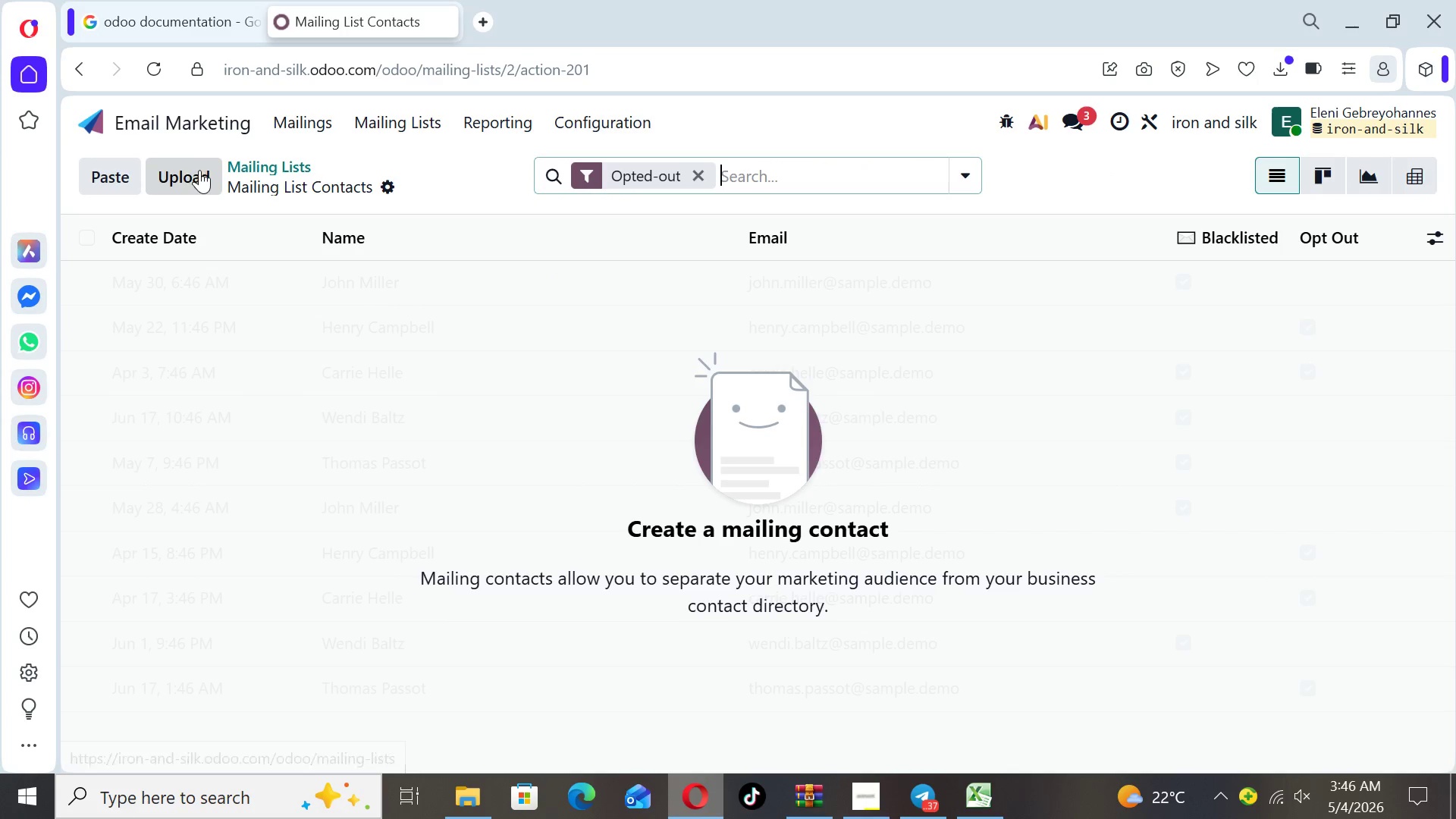 
left_click([199, 170])
 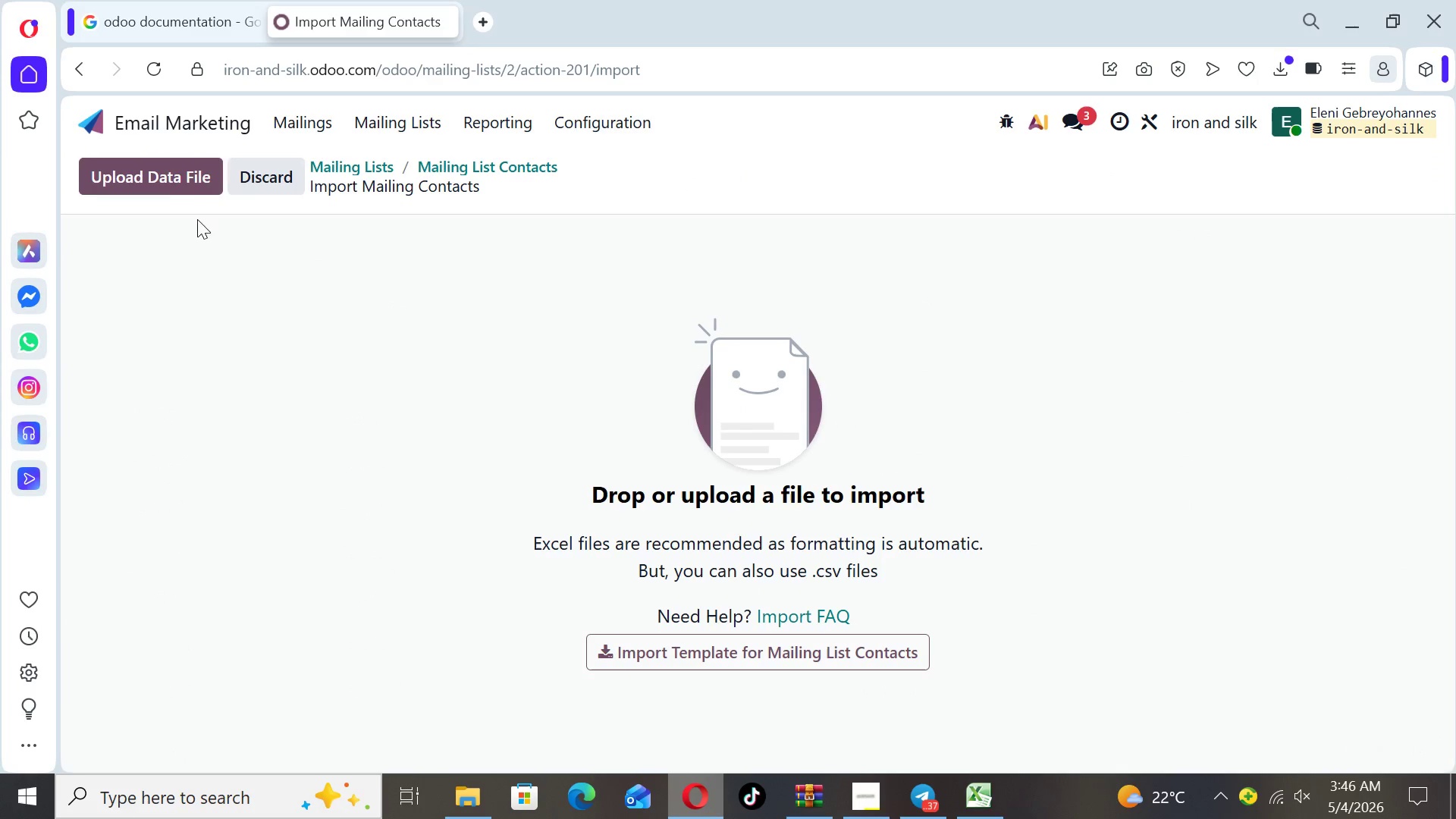 
left_click([184, 180])
 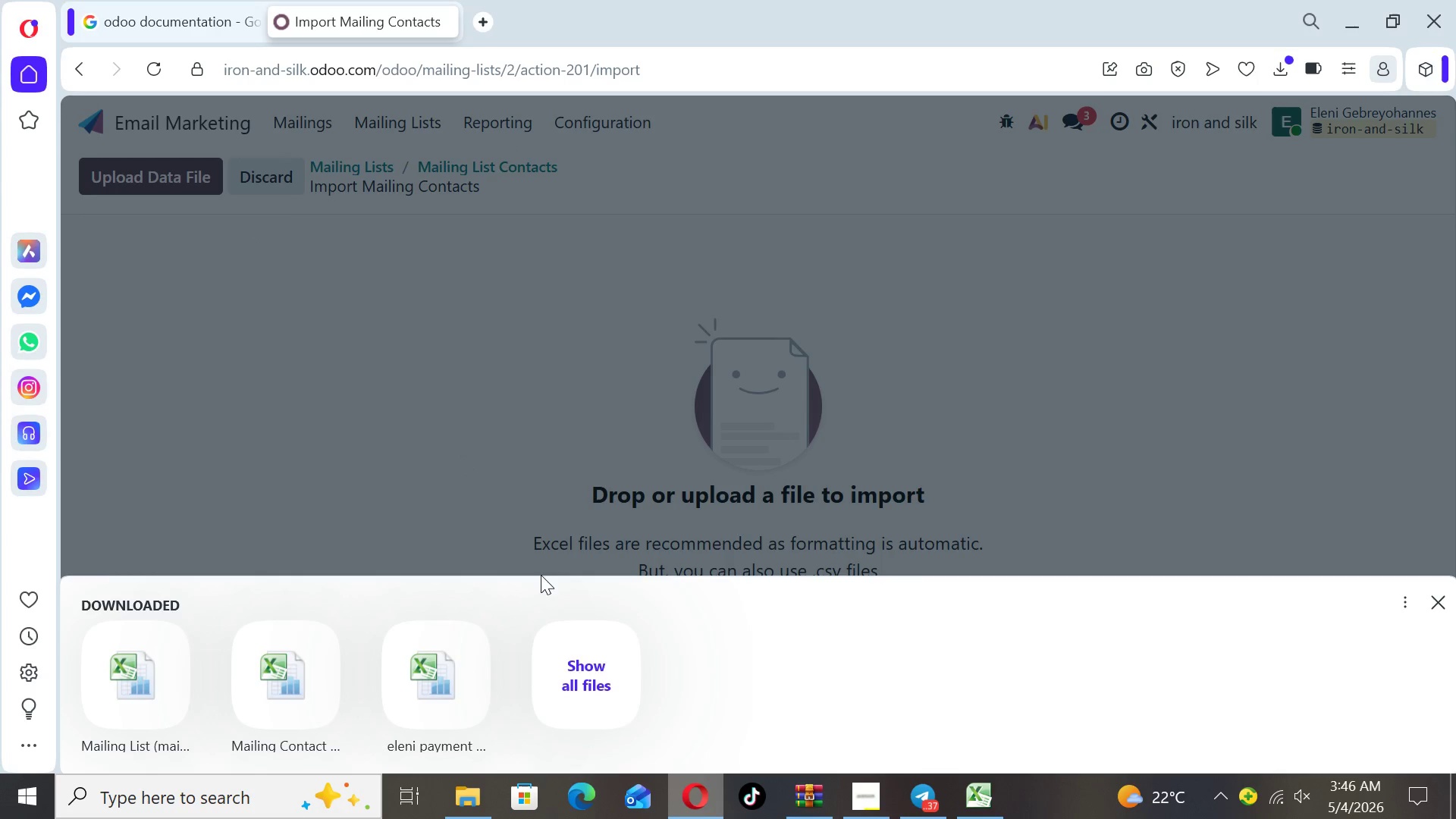 
left_click([577, 674])
 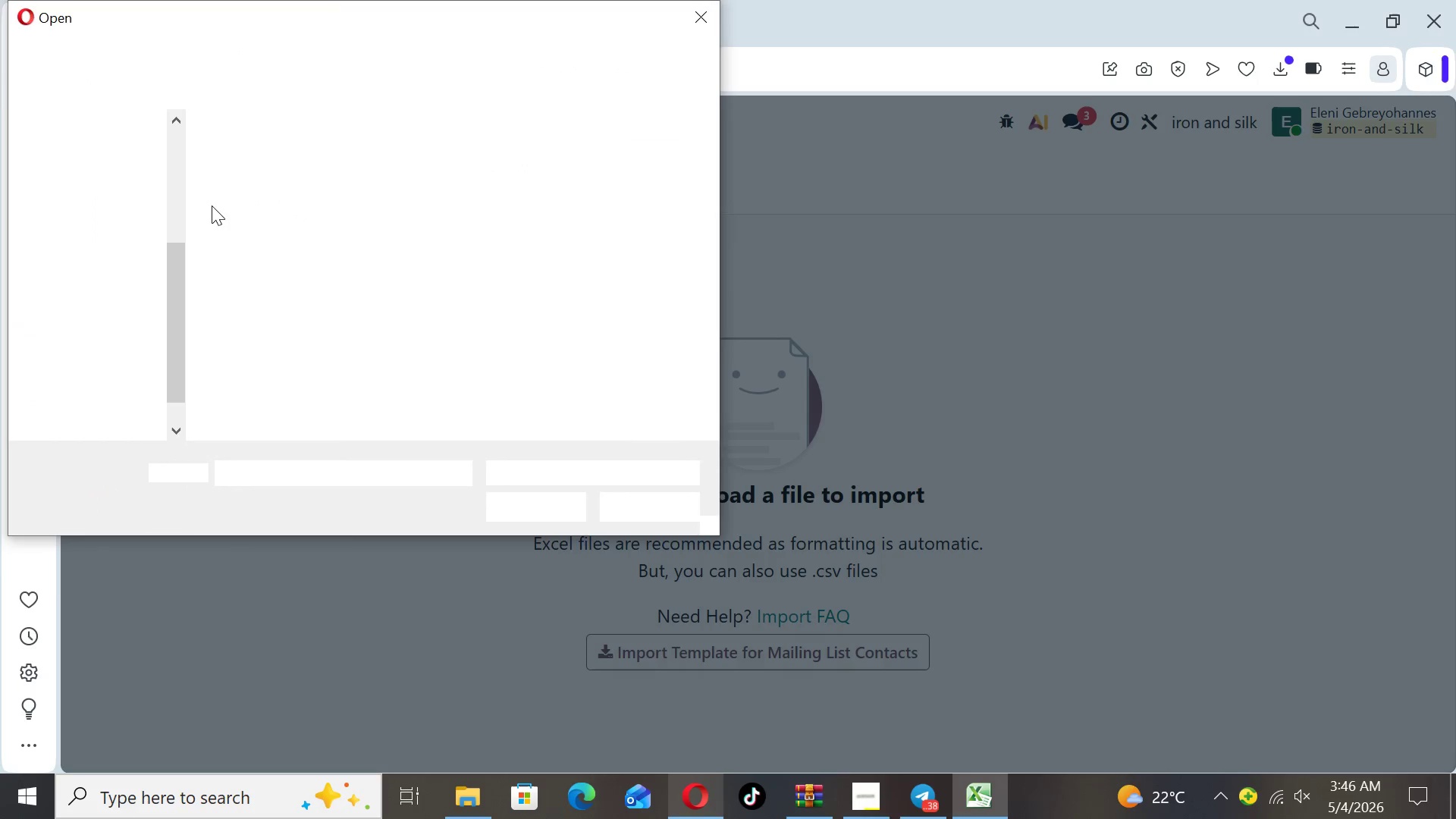 
left_click([246, 206])
 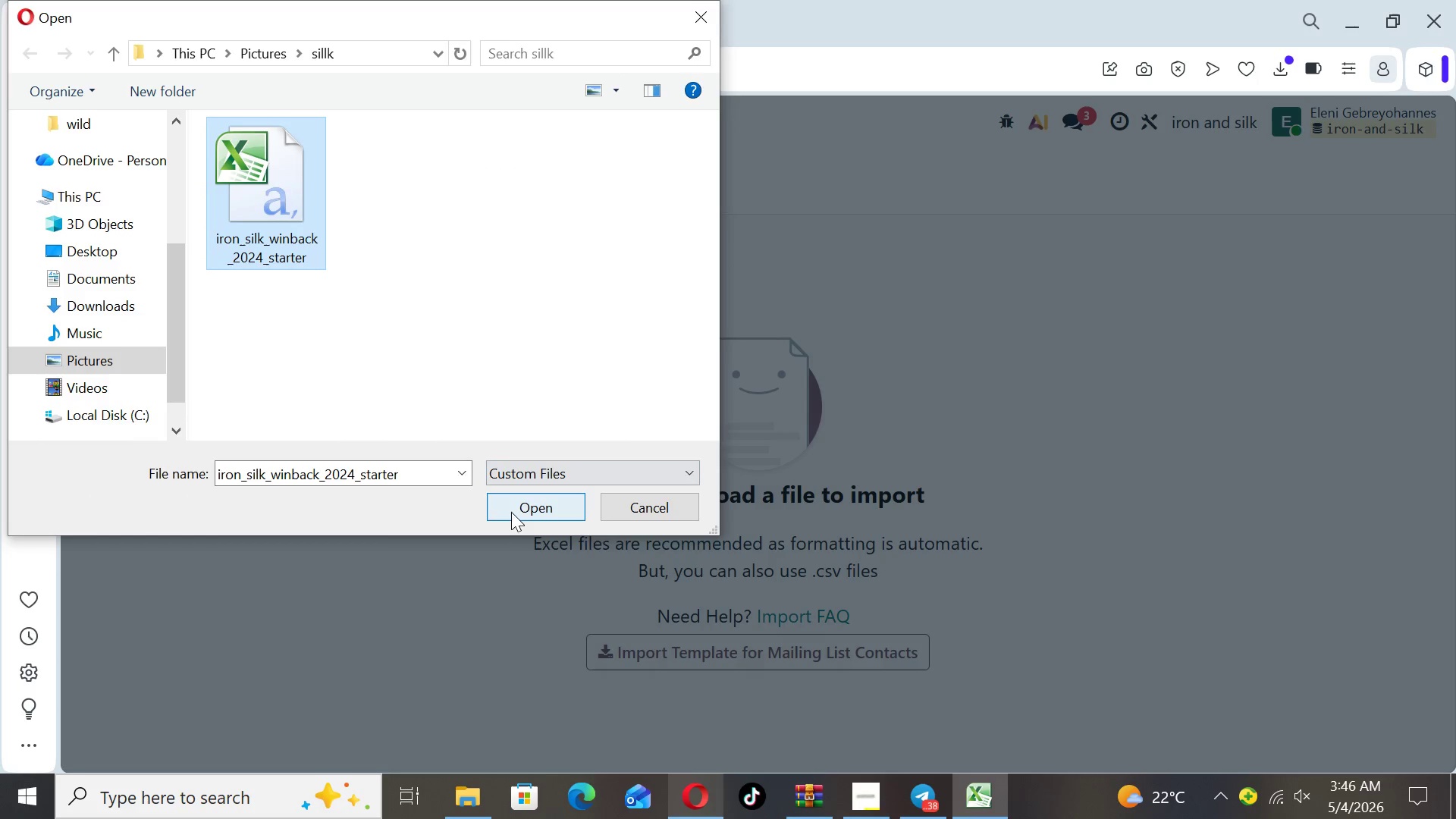 
left_click([511, 504])
 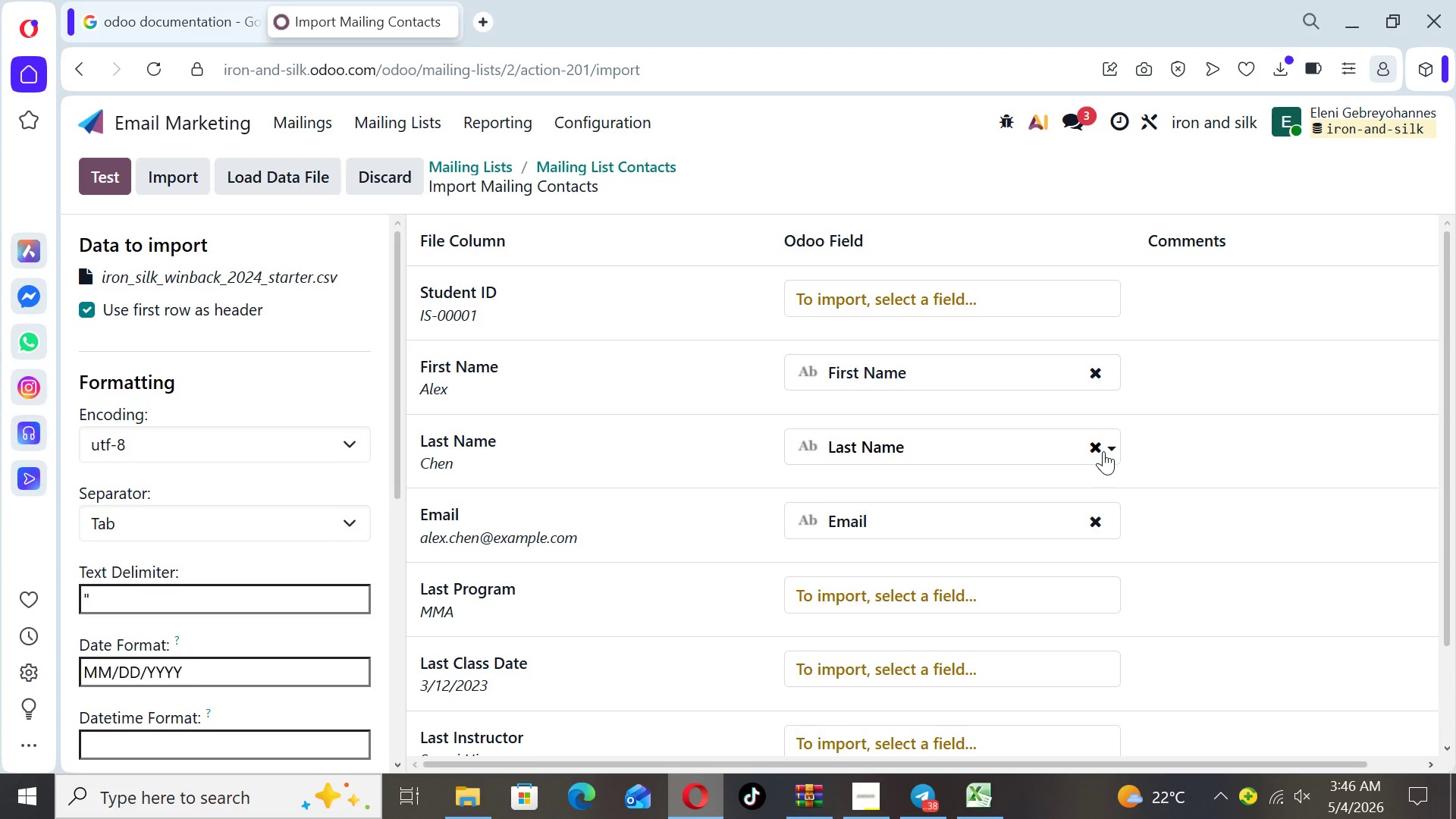 
left_click([1094, 373])
 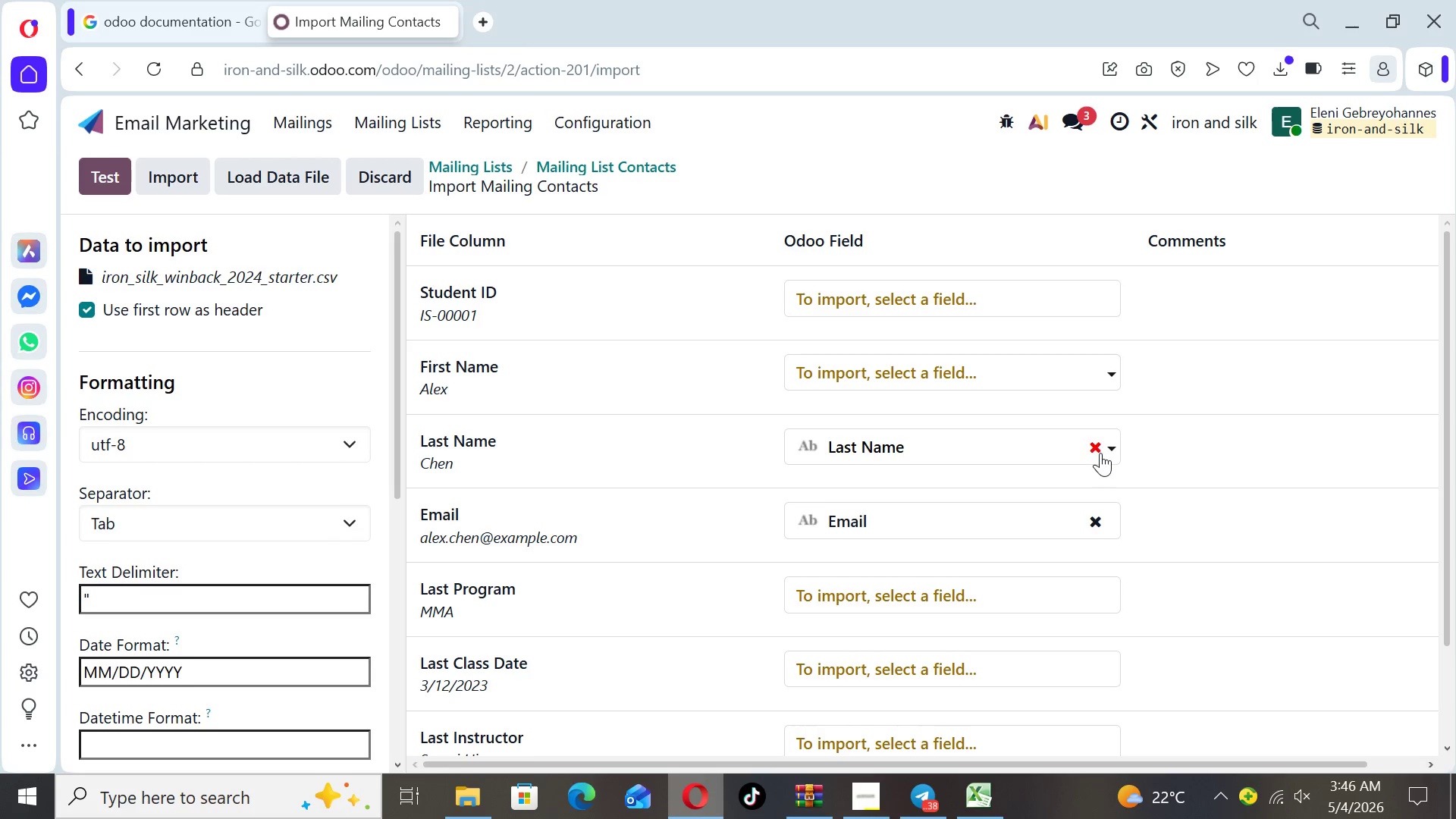 
left_click([1097, 450])
 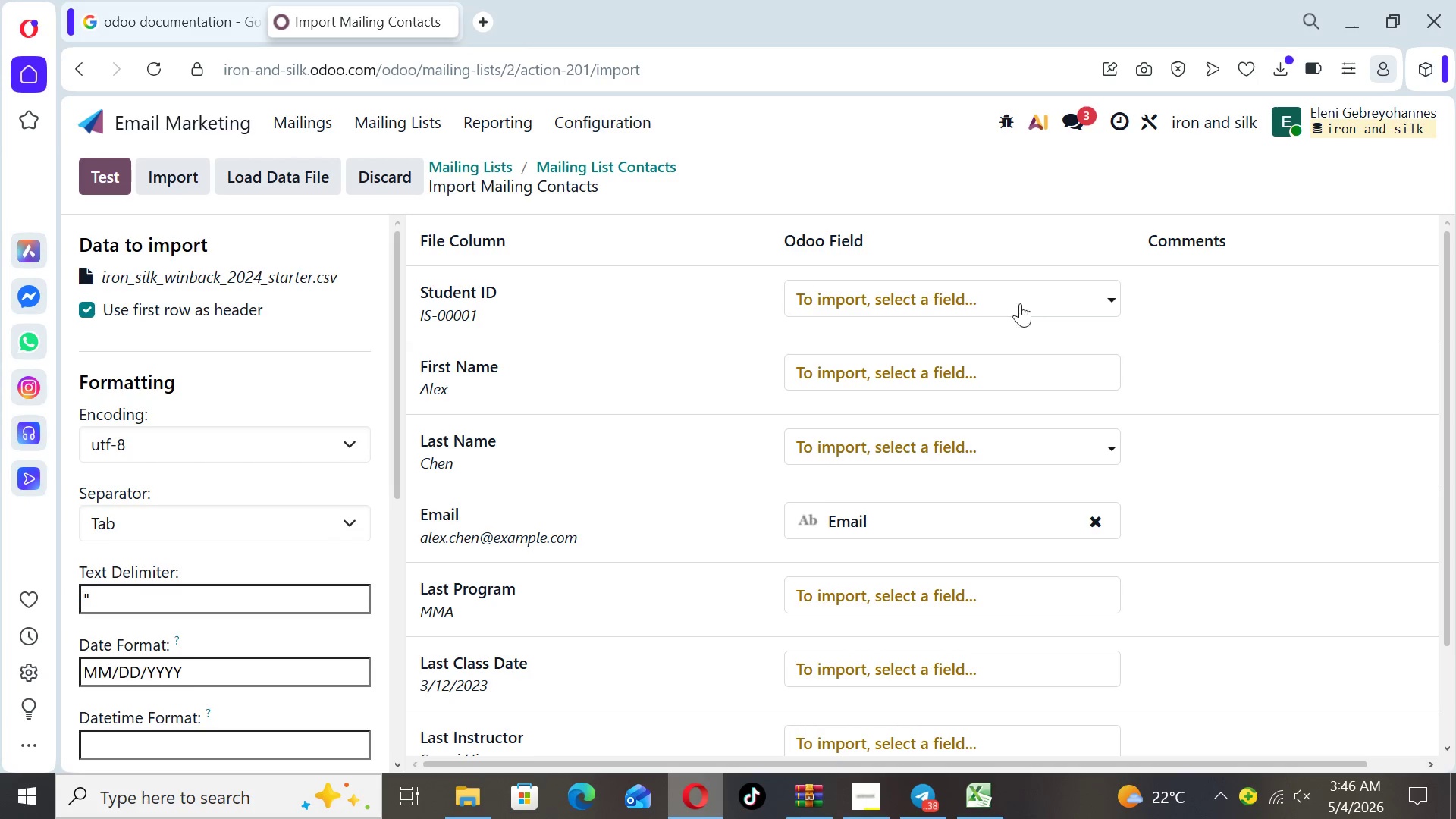 
left_click([1015, 293])
 